 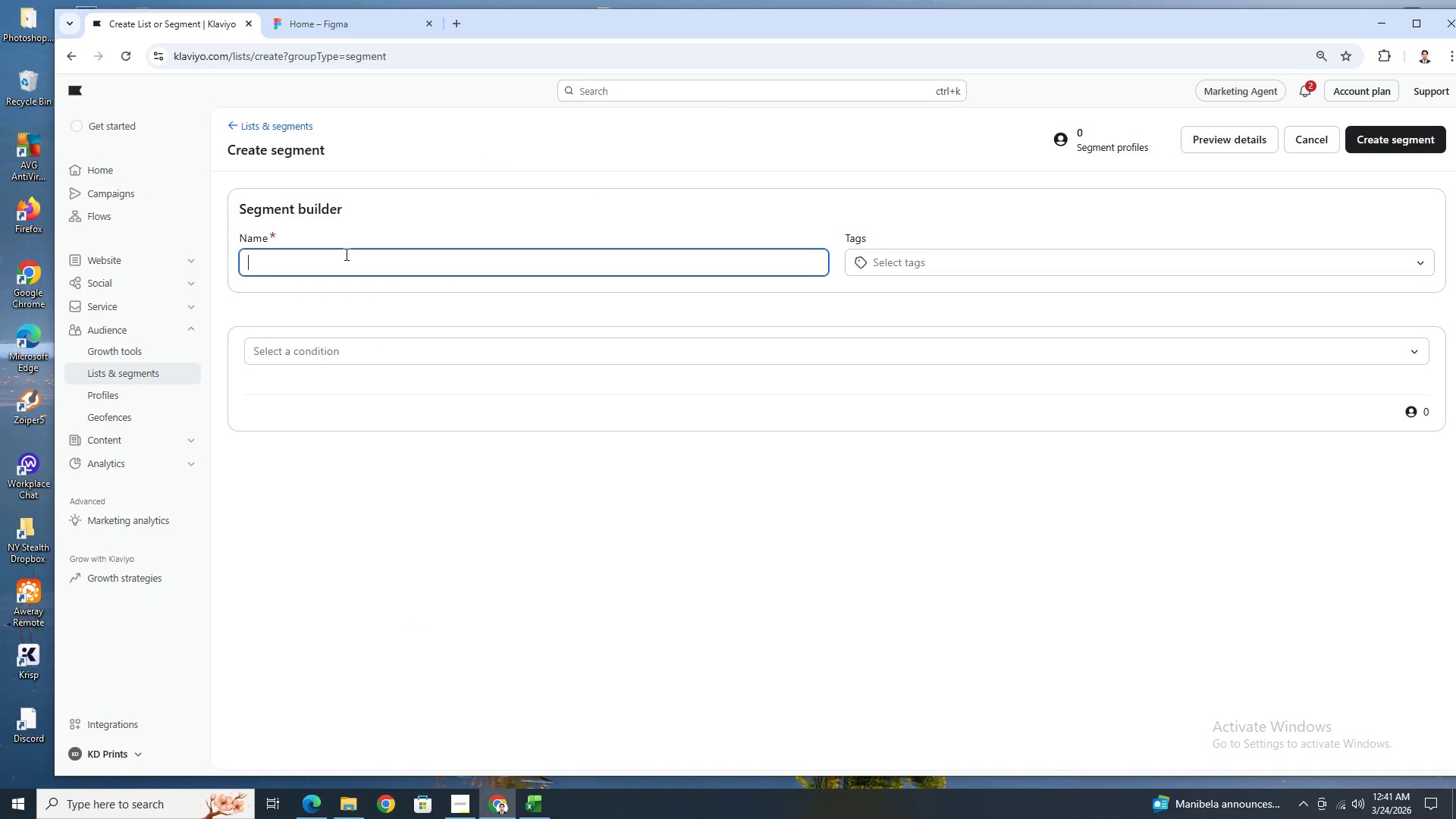 
key(Control+ControlLeft)
 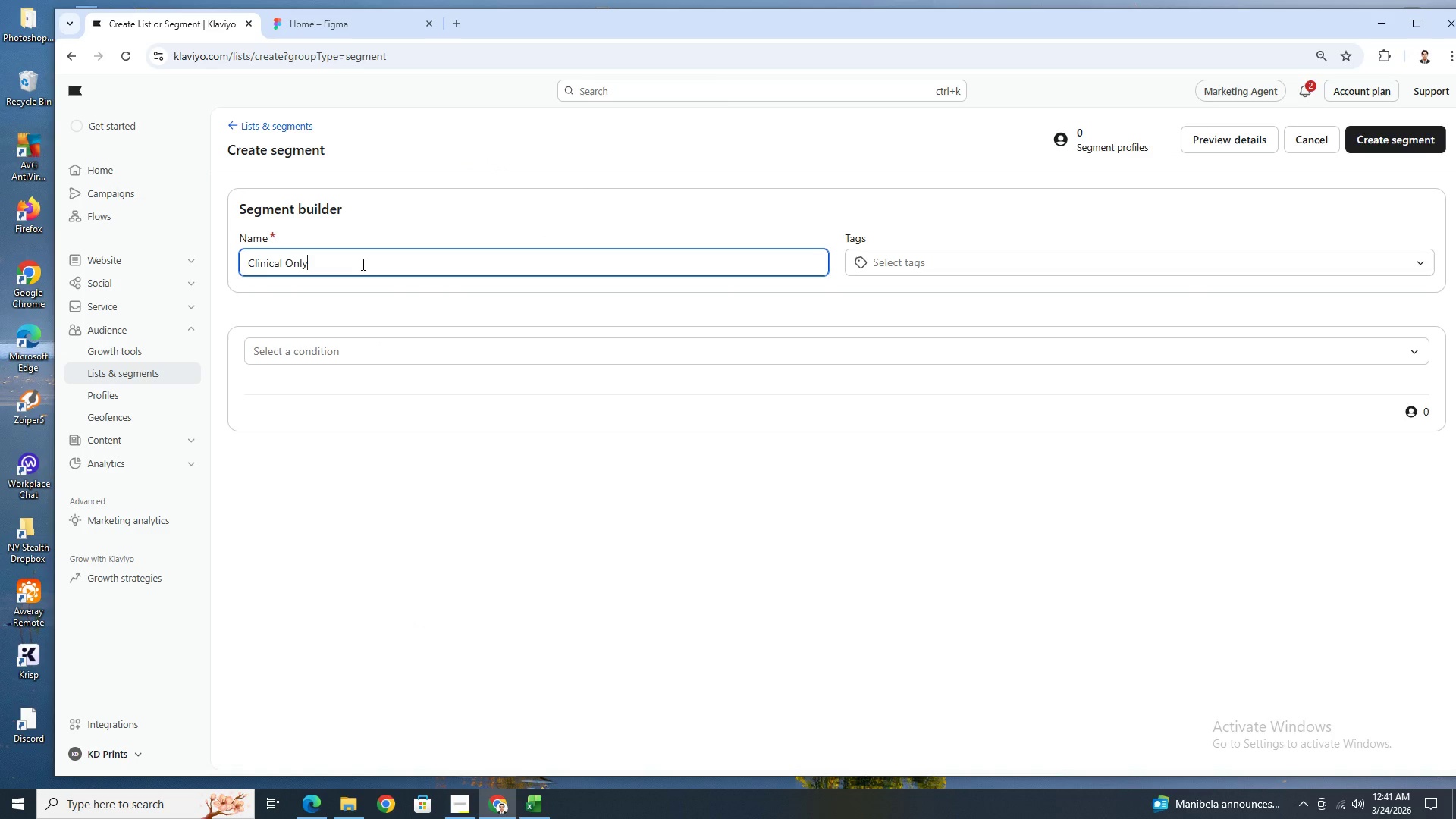 
key(Control+V)
 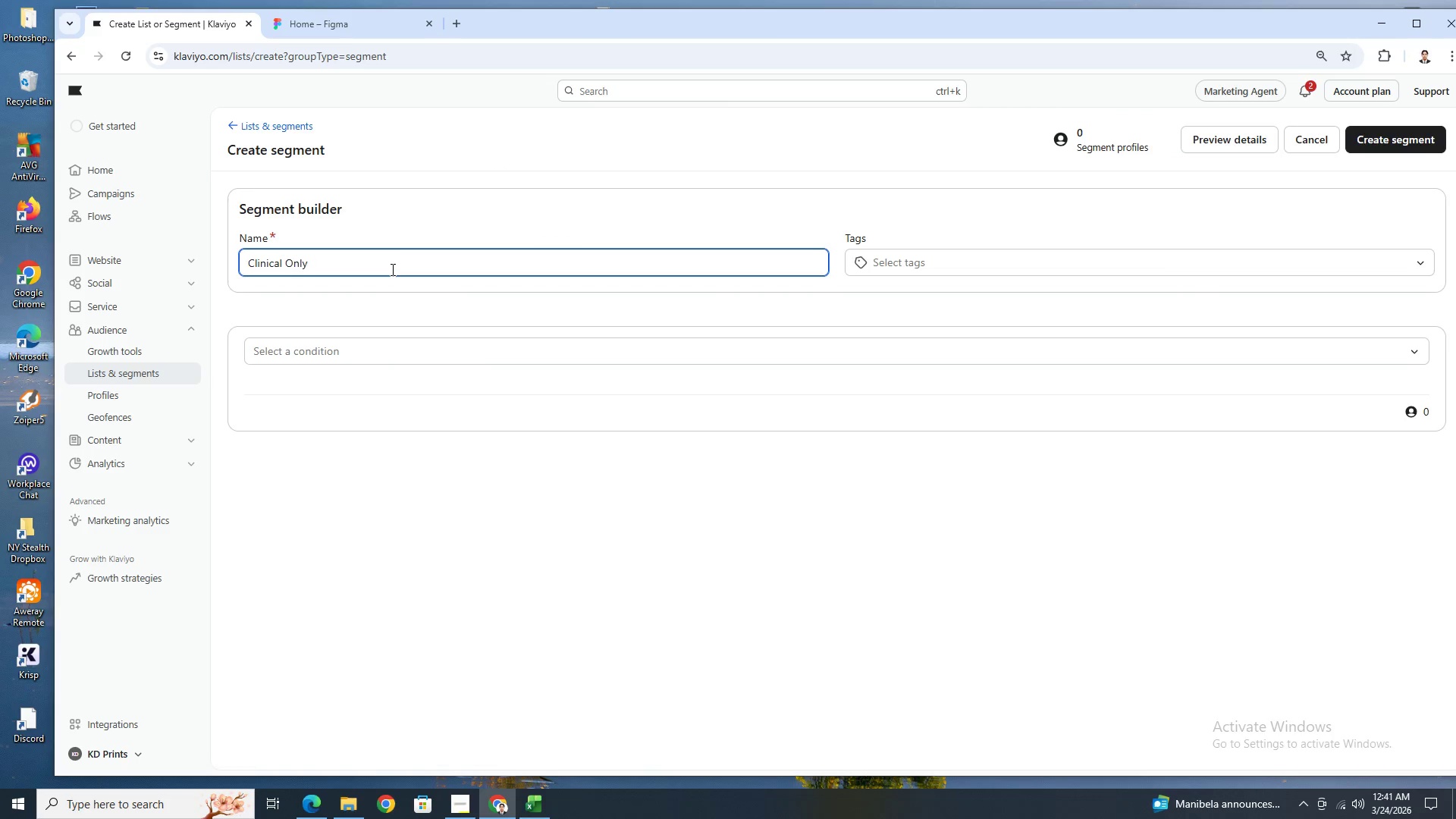 
type( Customers)
 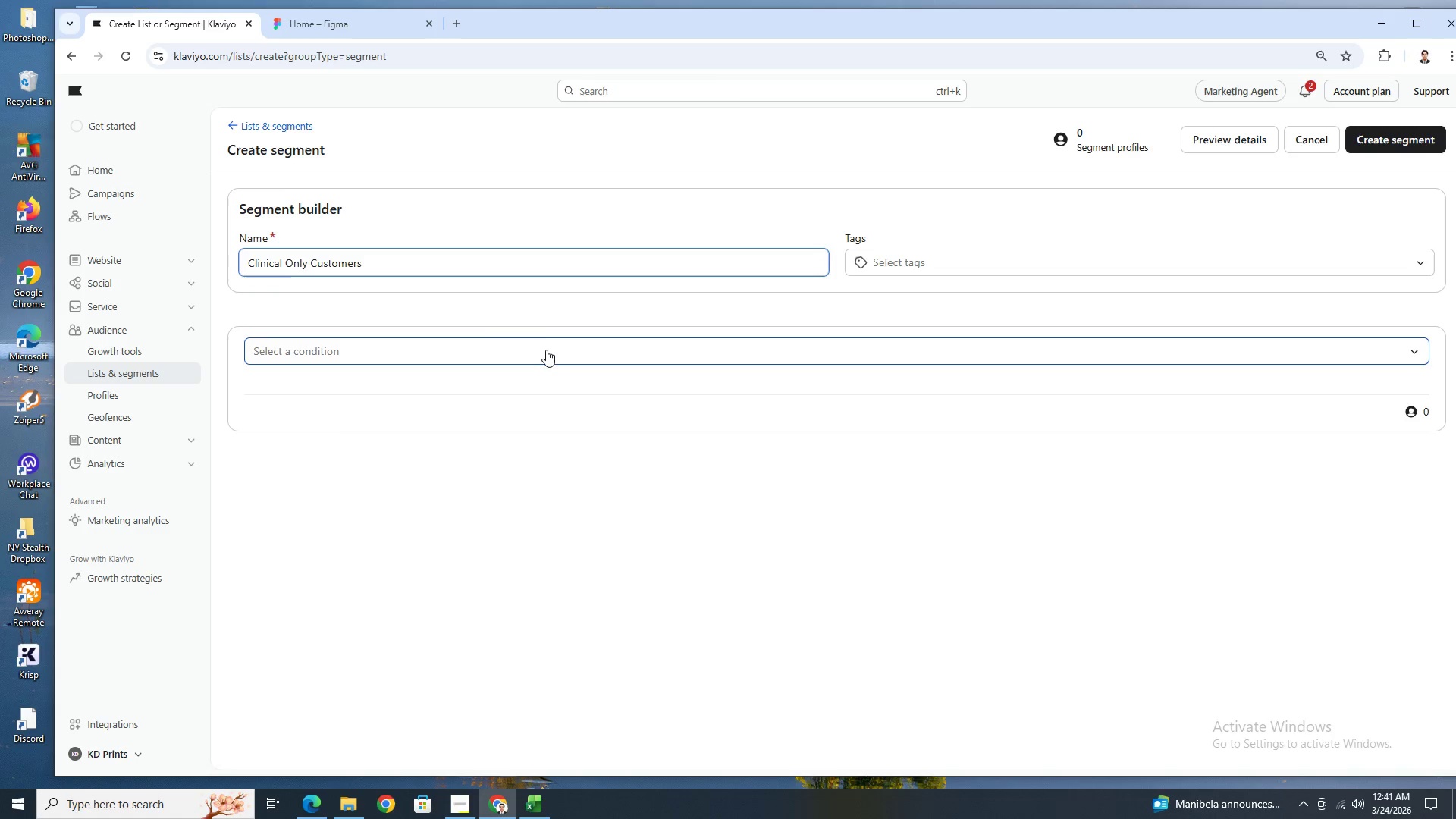 
left_click([550, 352])
 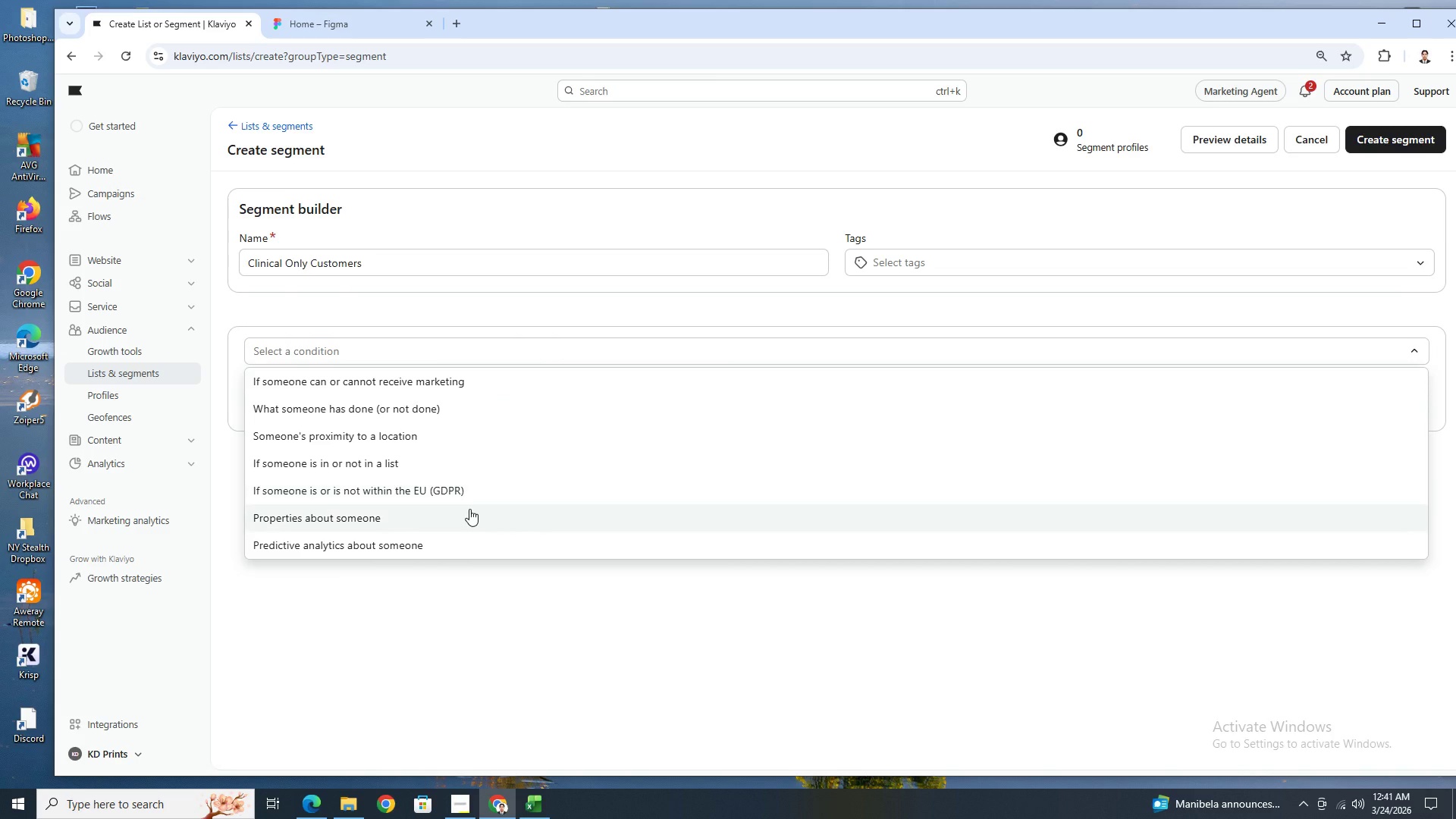 
left_click([469, 513])
 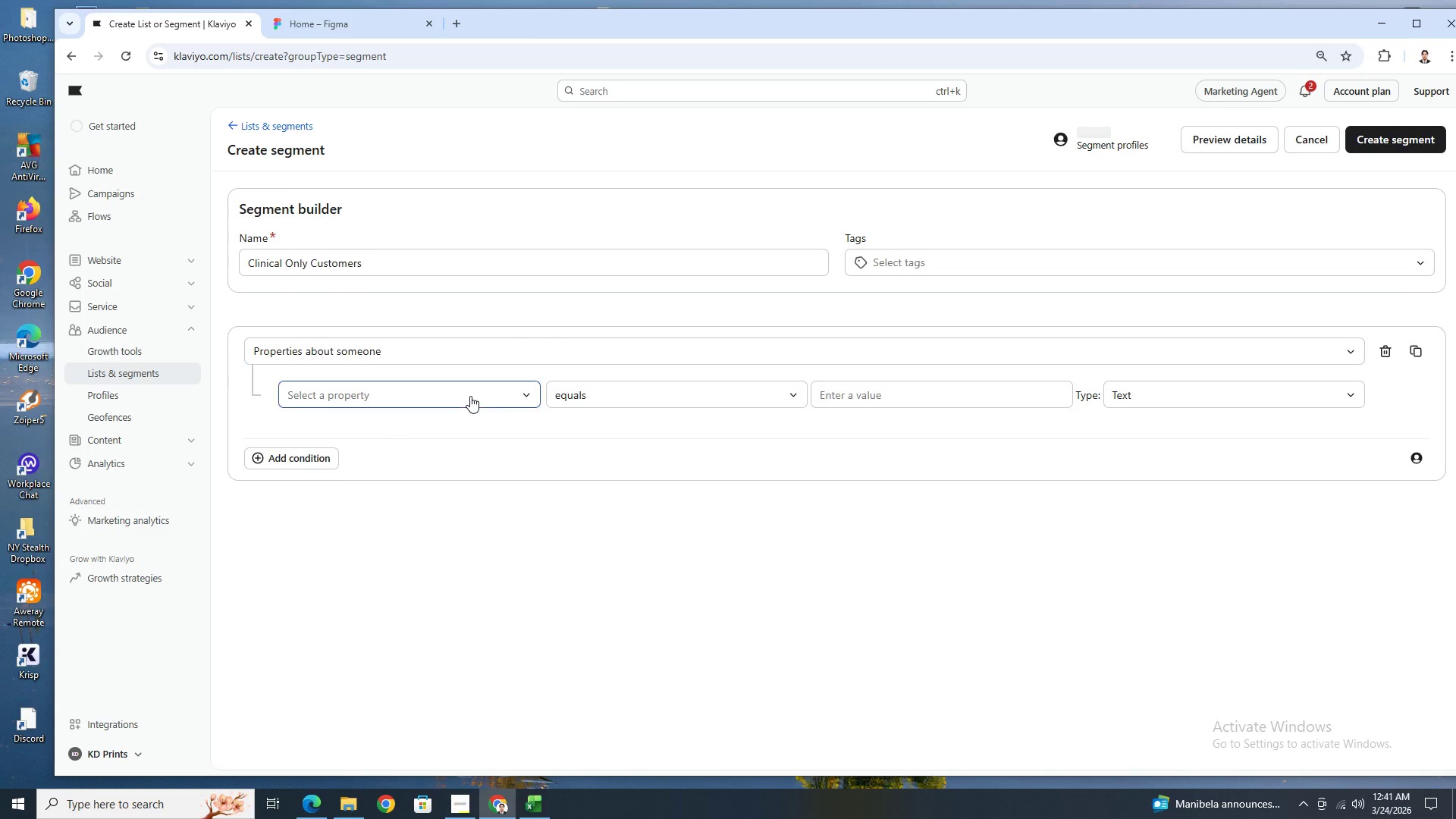 
left_click([470, 396])
 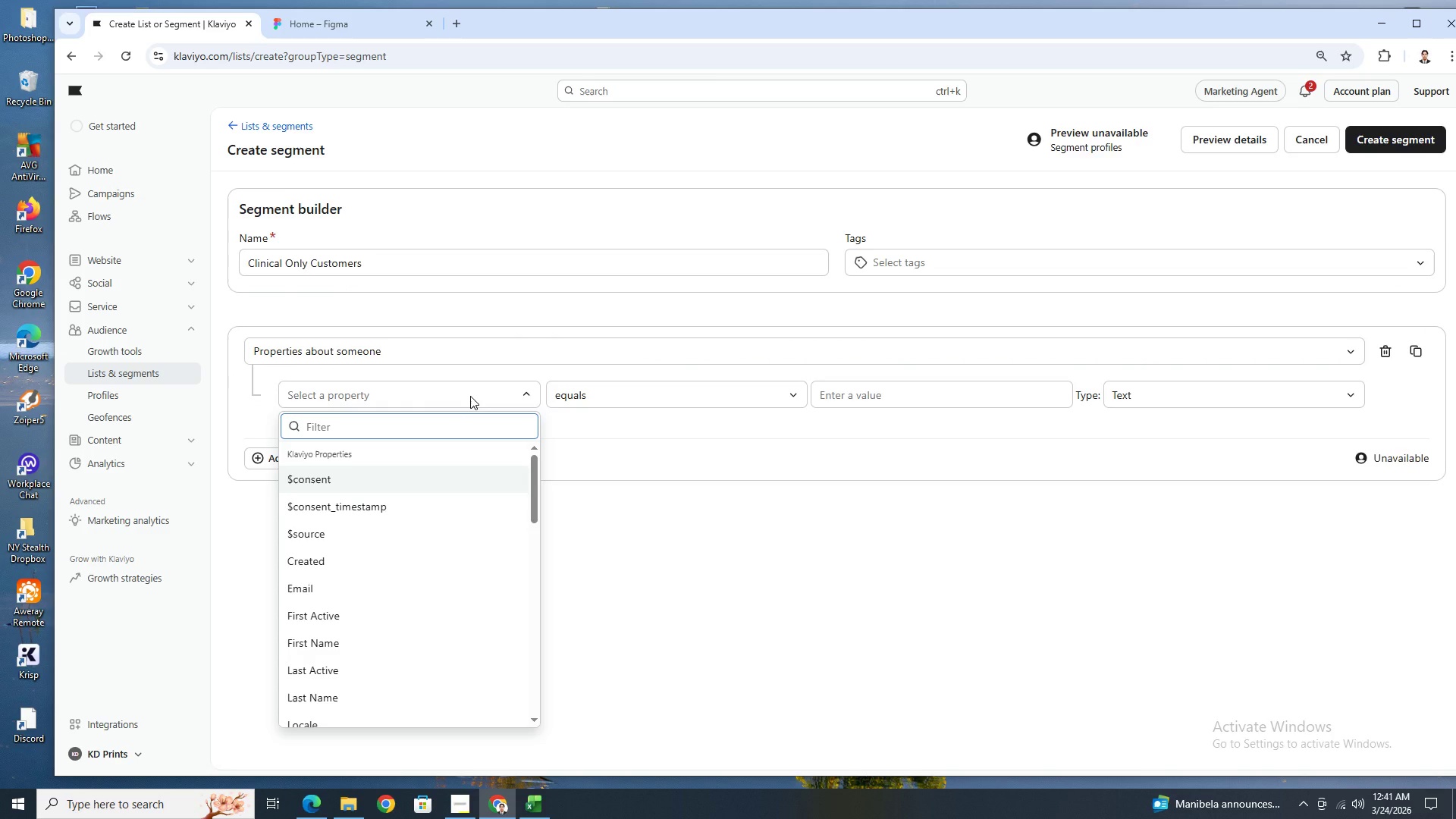 
type(las)
key(Backspace)
key(Backspace)
key(Backspace)
key(Backspace)
 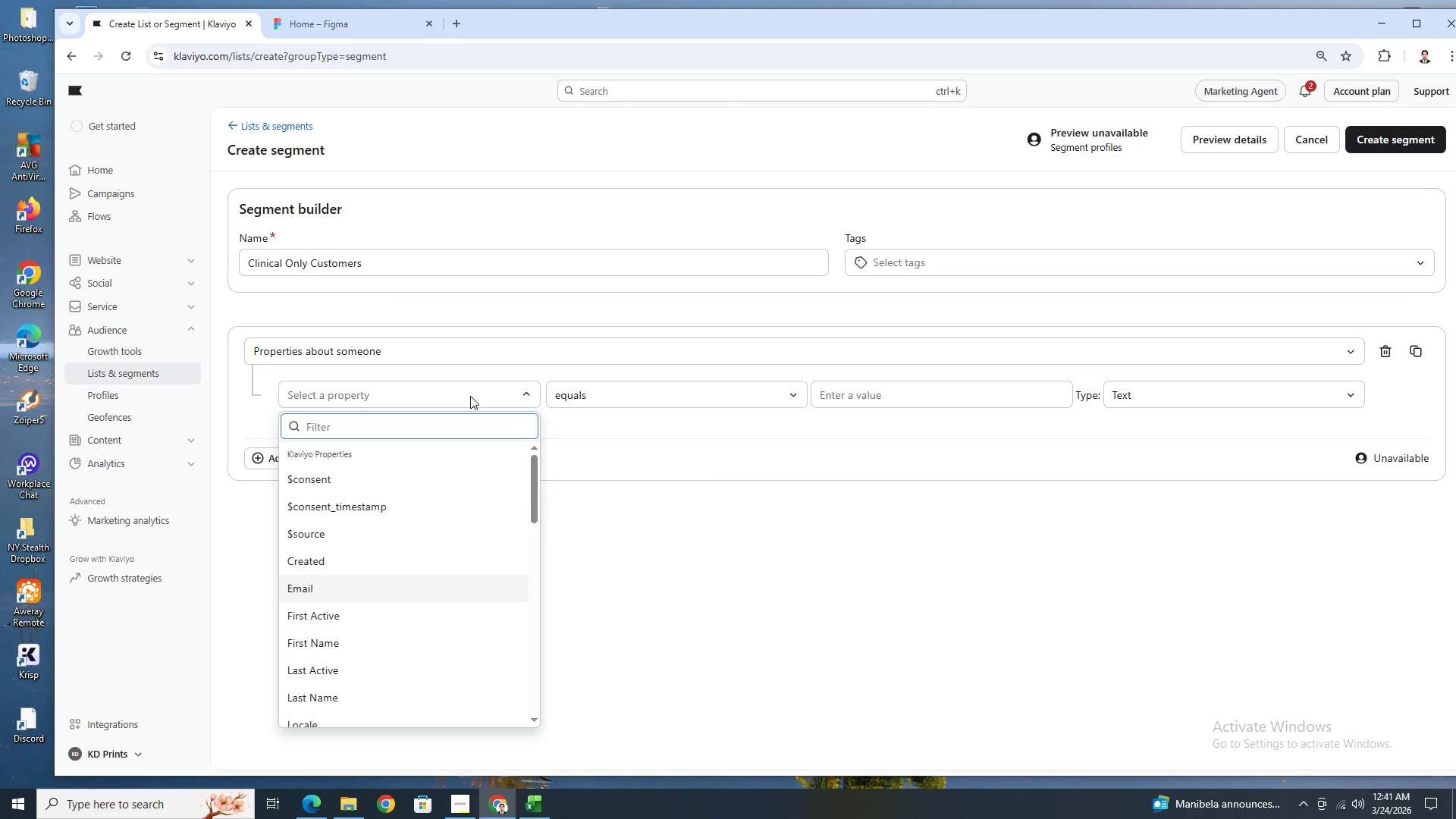 
type(tota)
 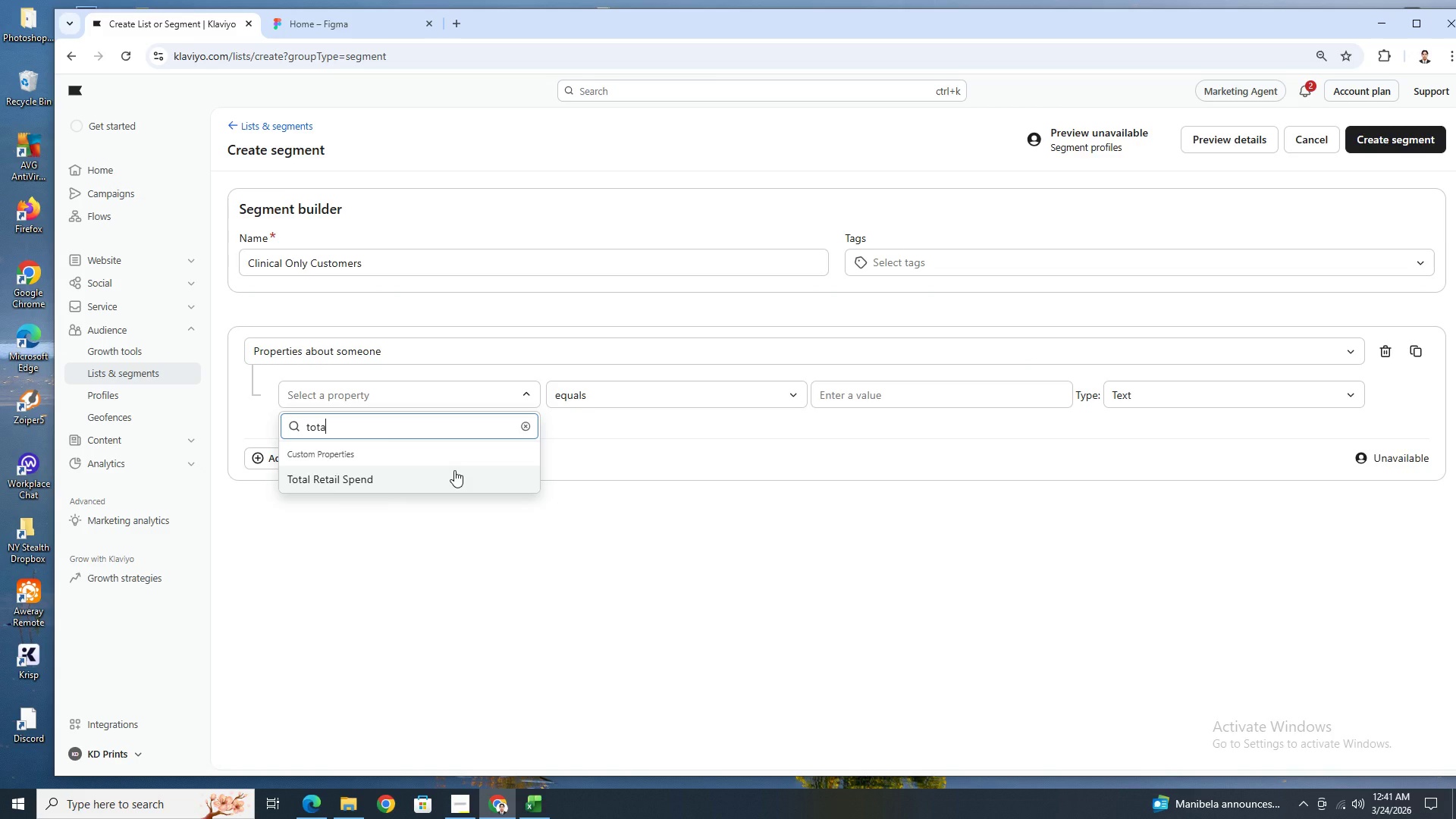 
left_click([454, 471])
 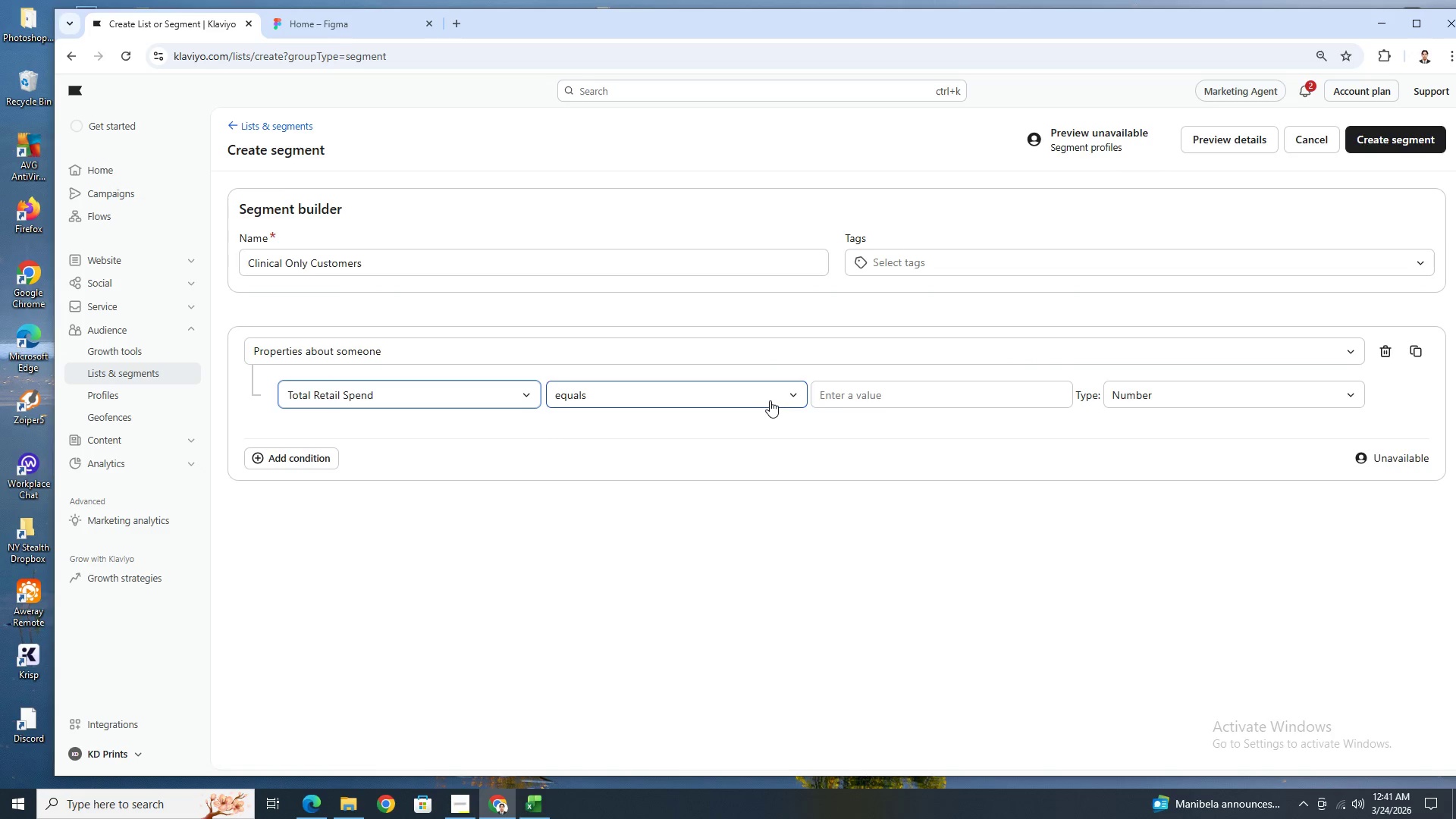 
left_click([877, 391])
 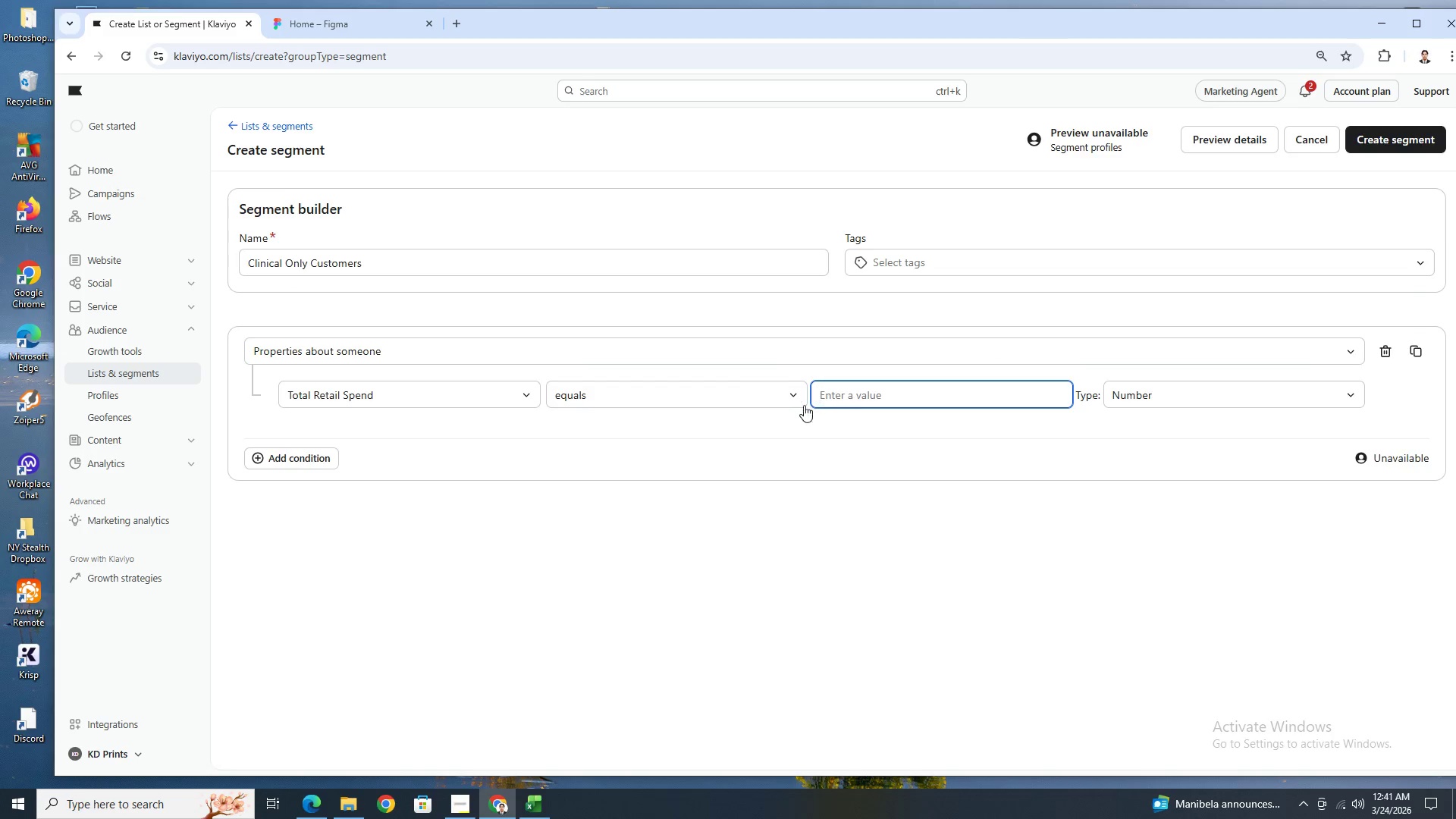 
left_click([788, 397])
 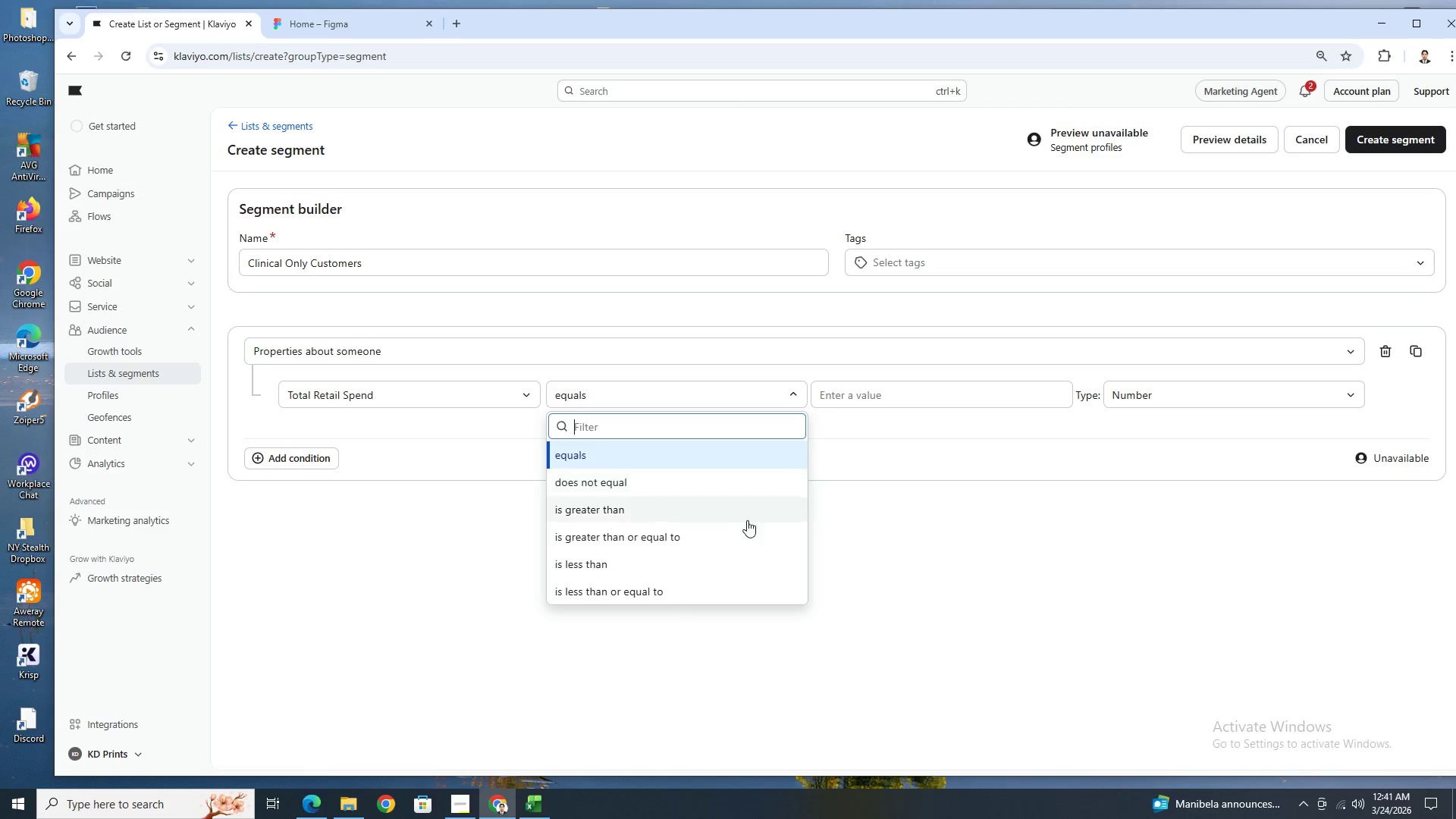 
left_click([739, 560])
 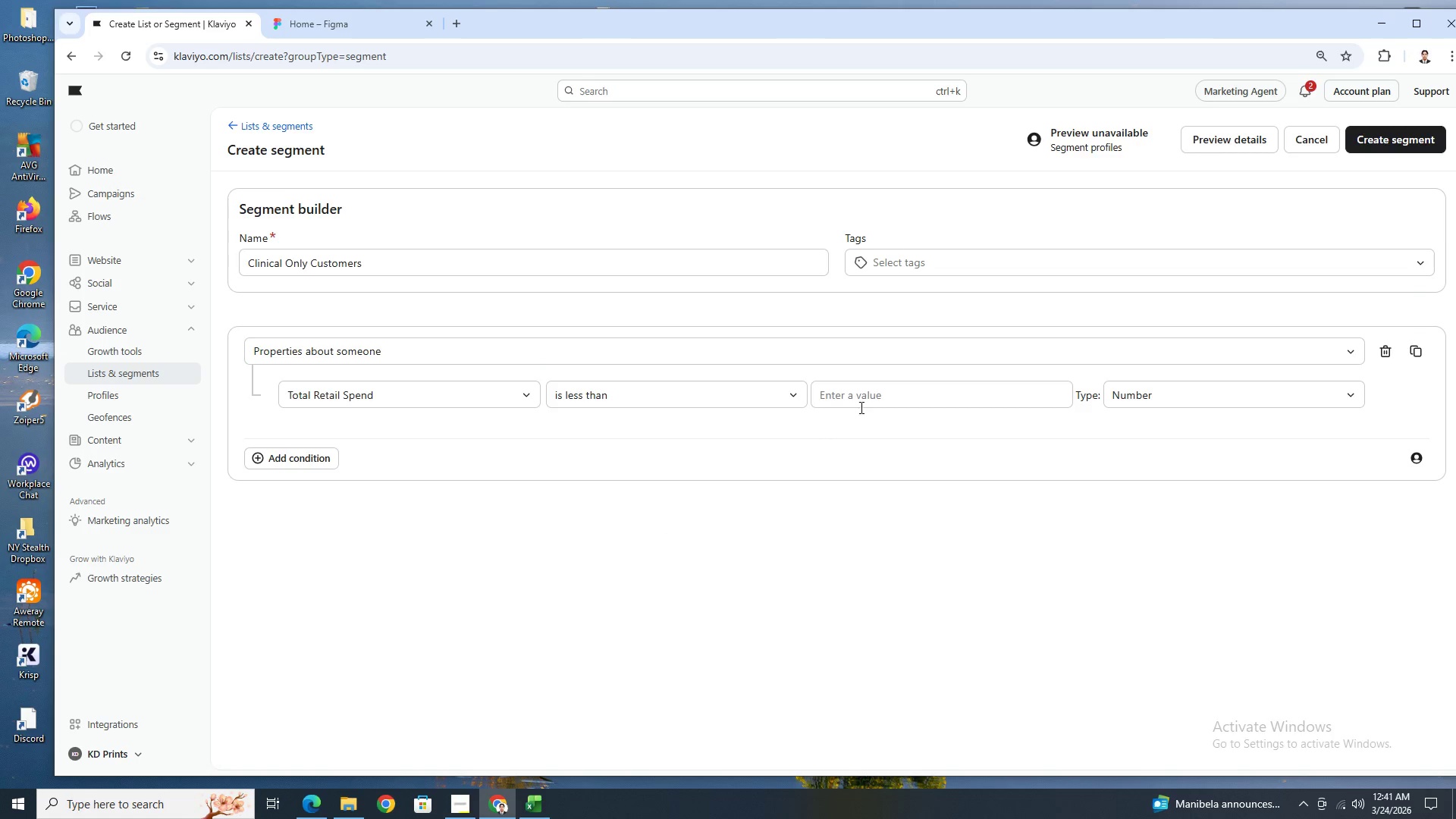 
left_click([876, 397])
 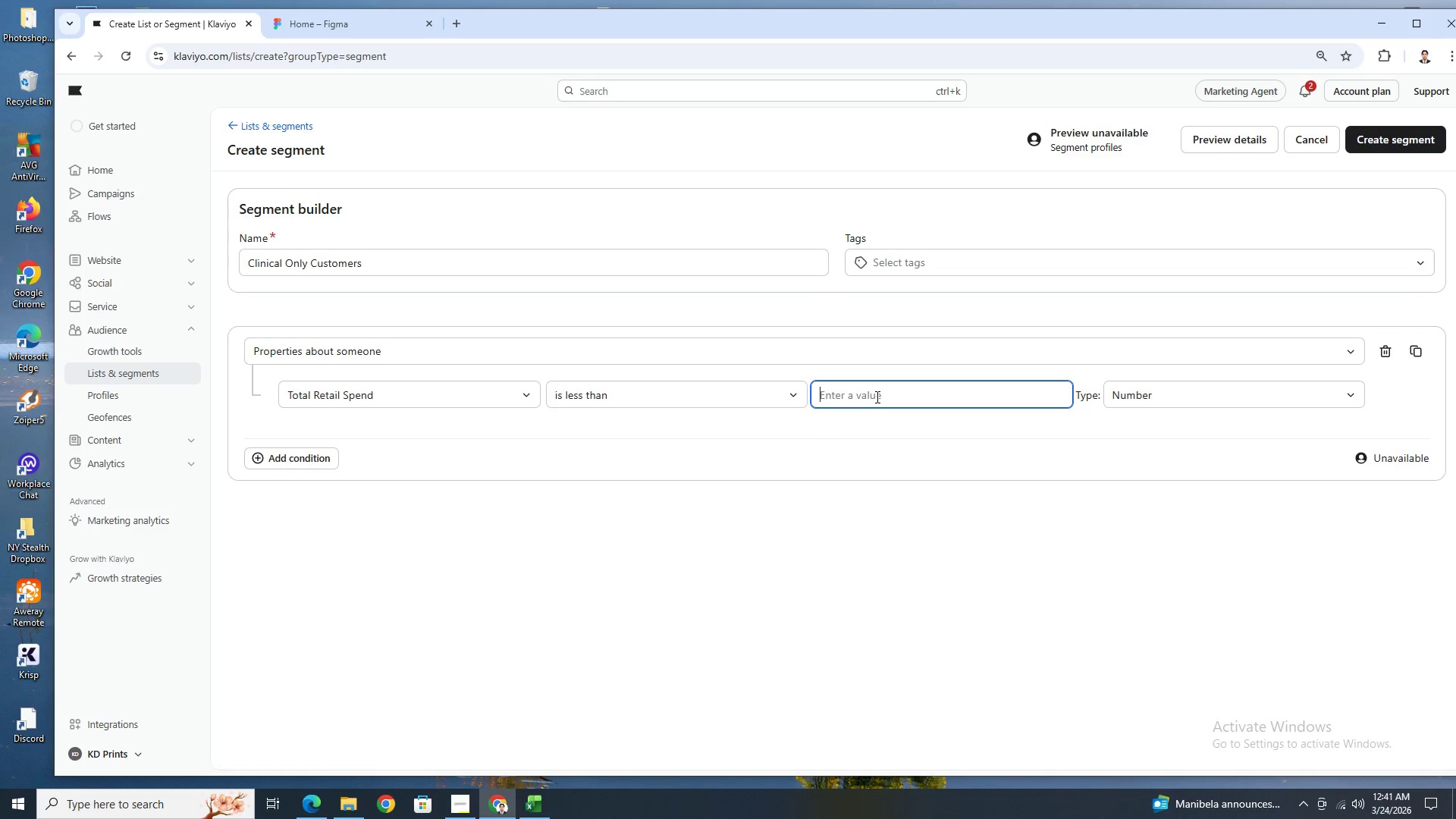 
left_click([771, 389])
 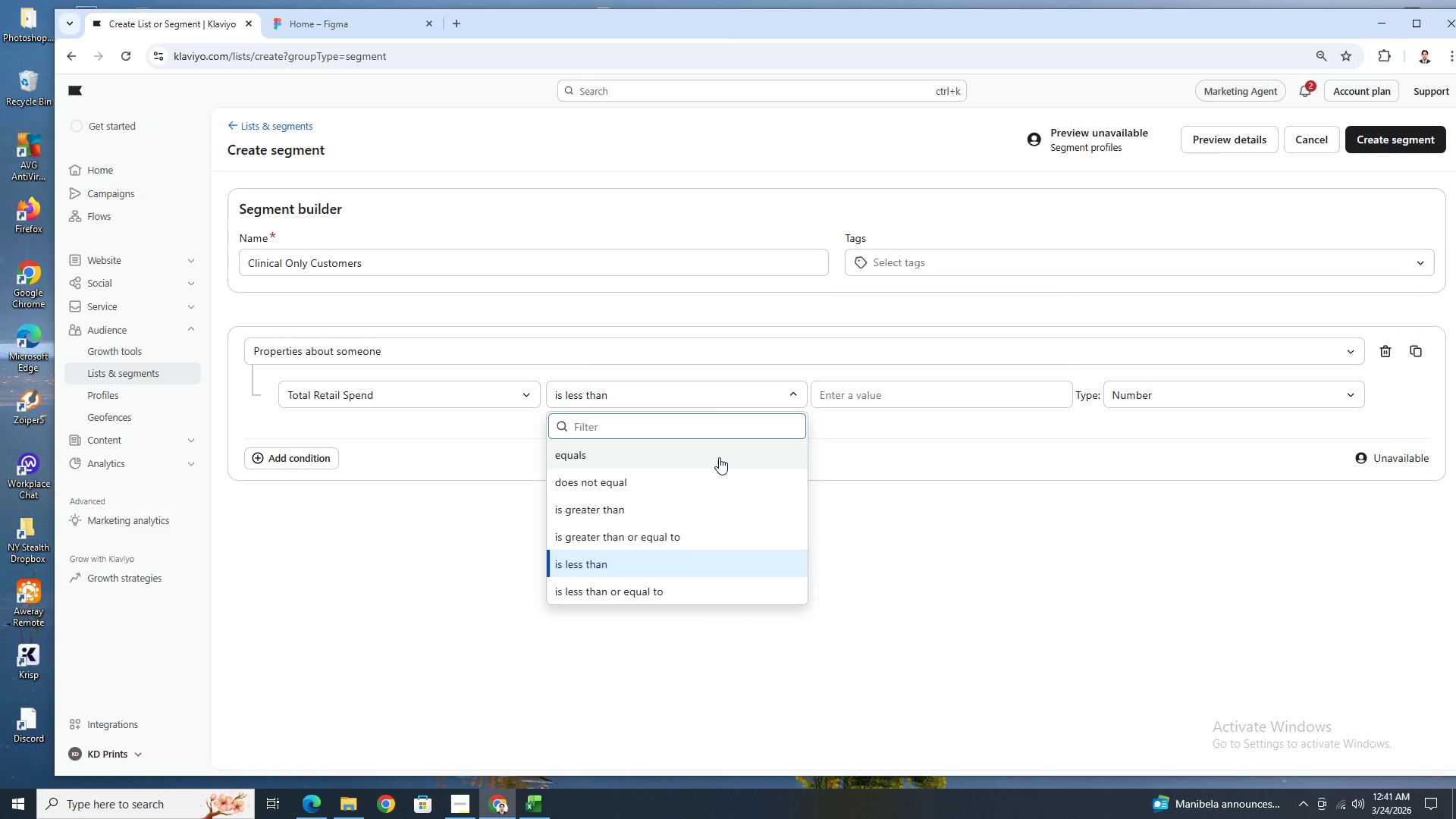 
left_click([719, 457])
 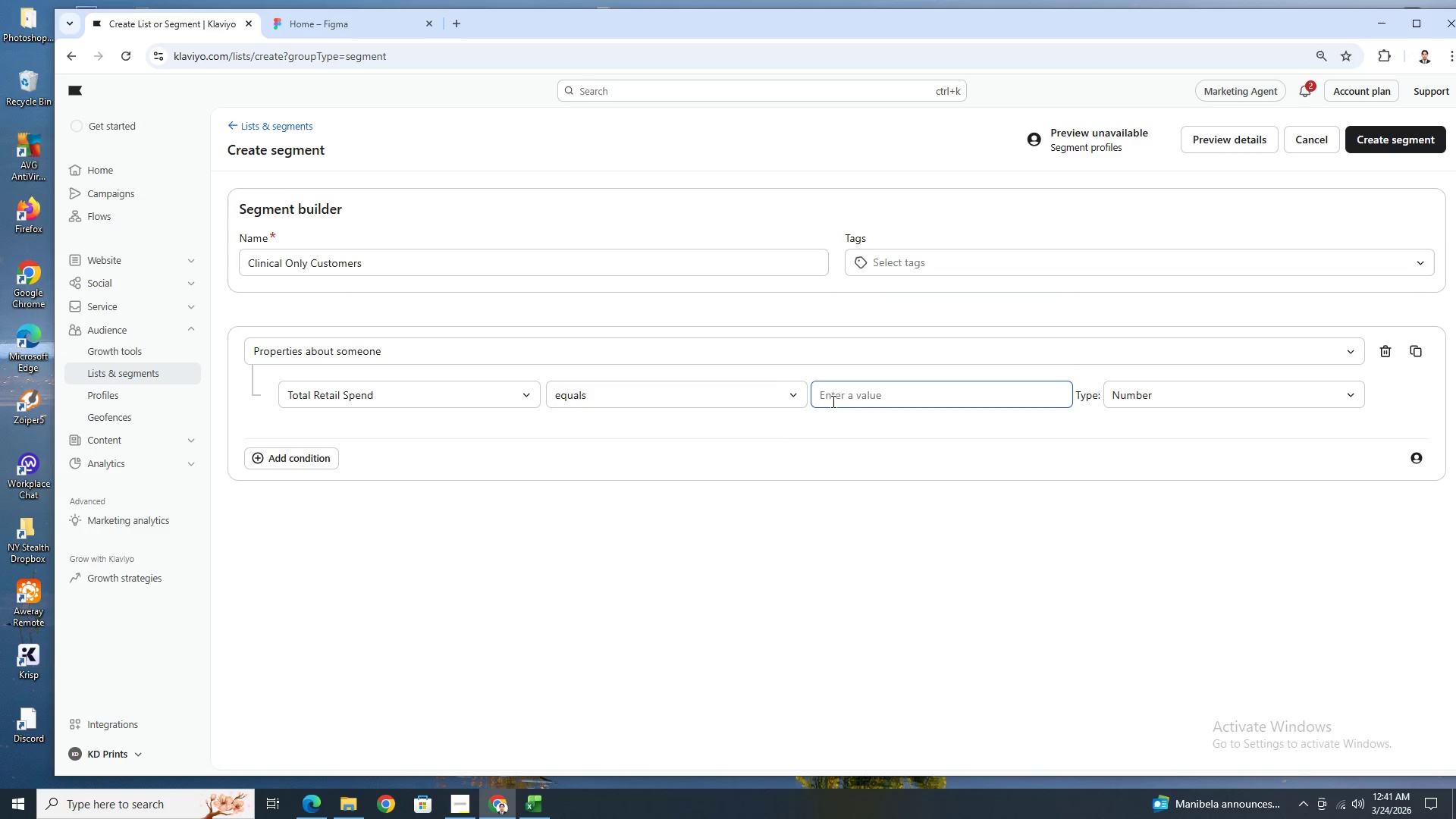 
left_click([844, 397])
 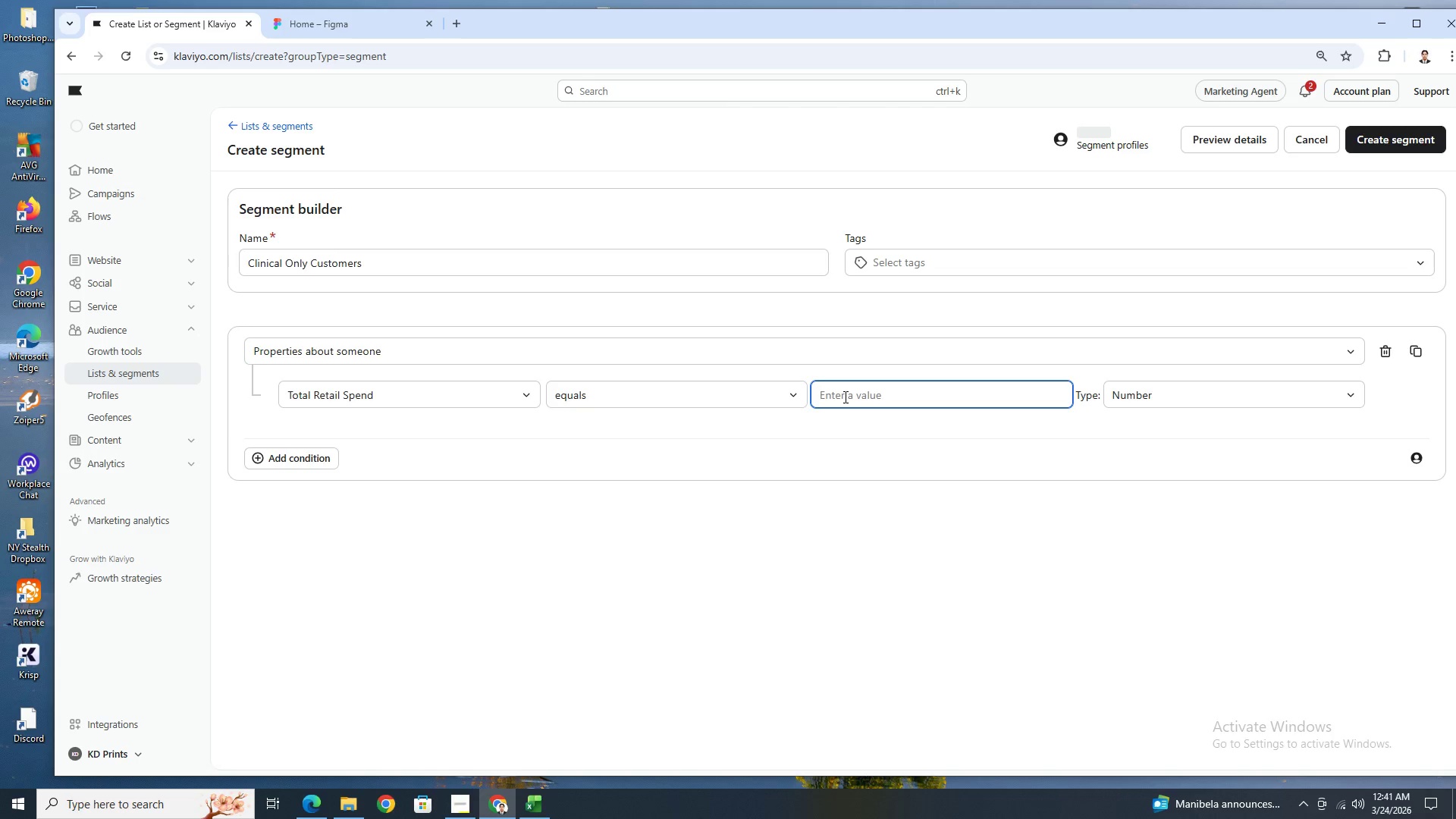 
key(Numpad0)
 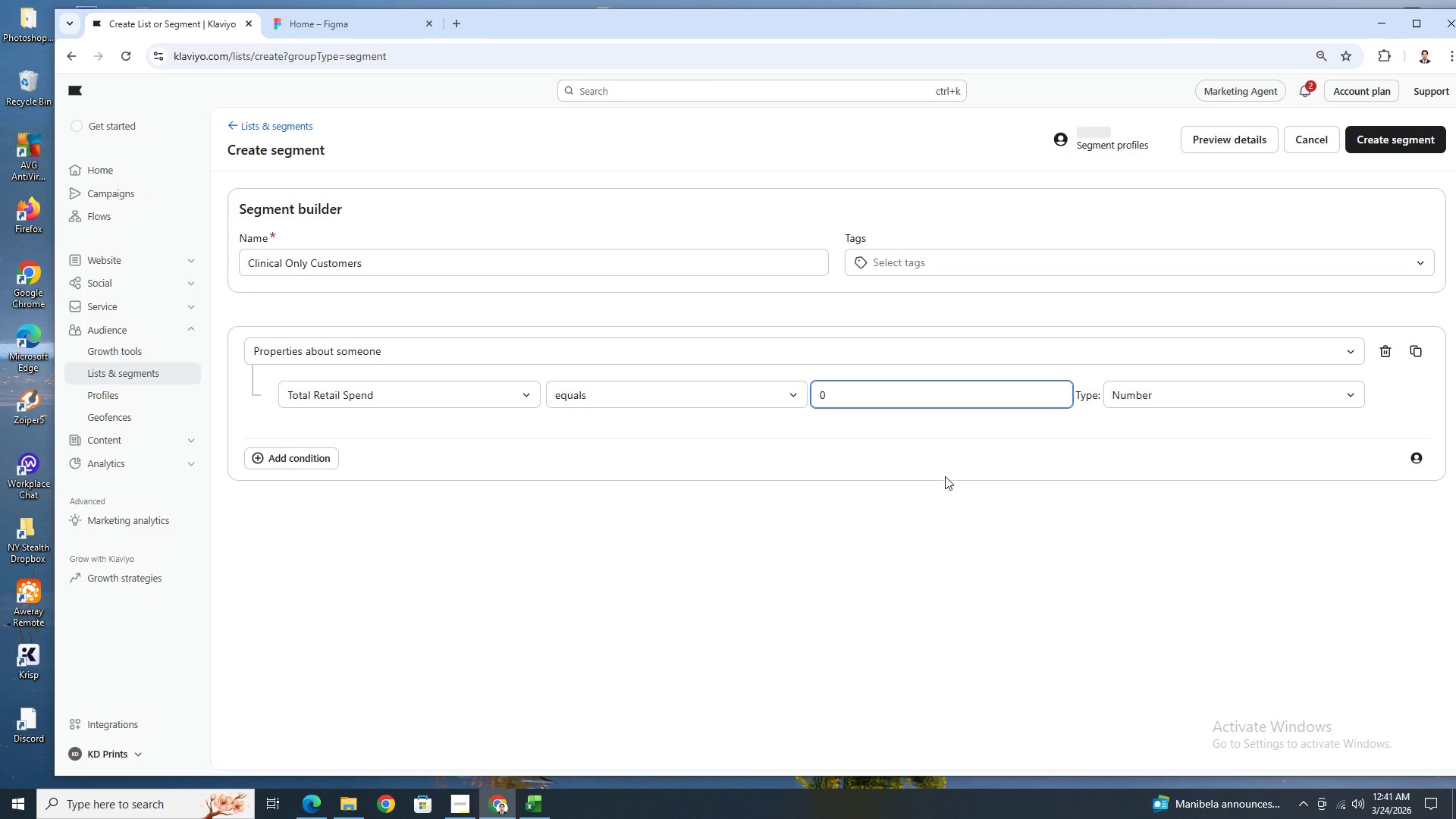 
left_click([965, 551])
 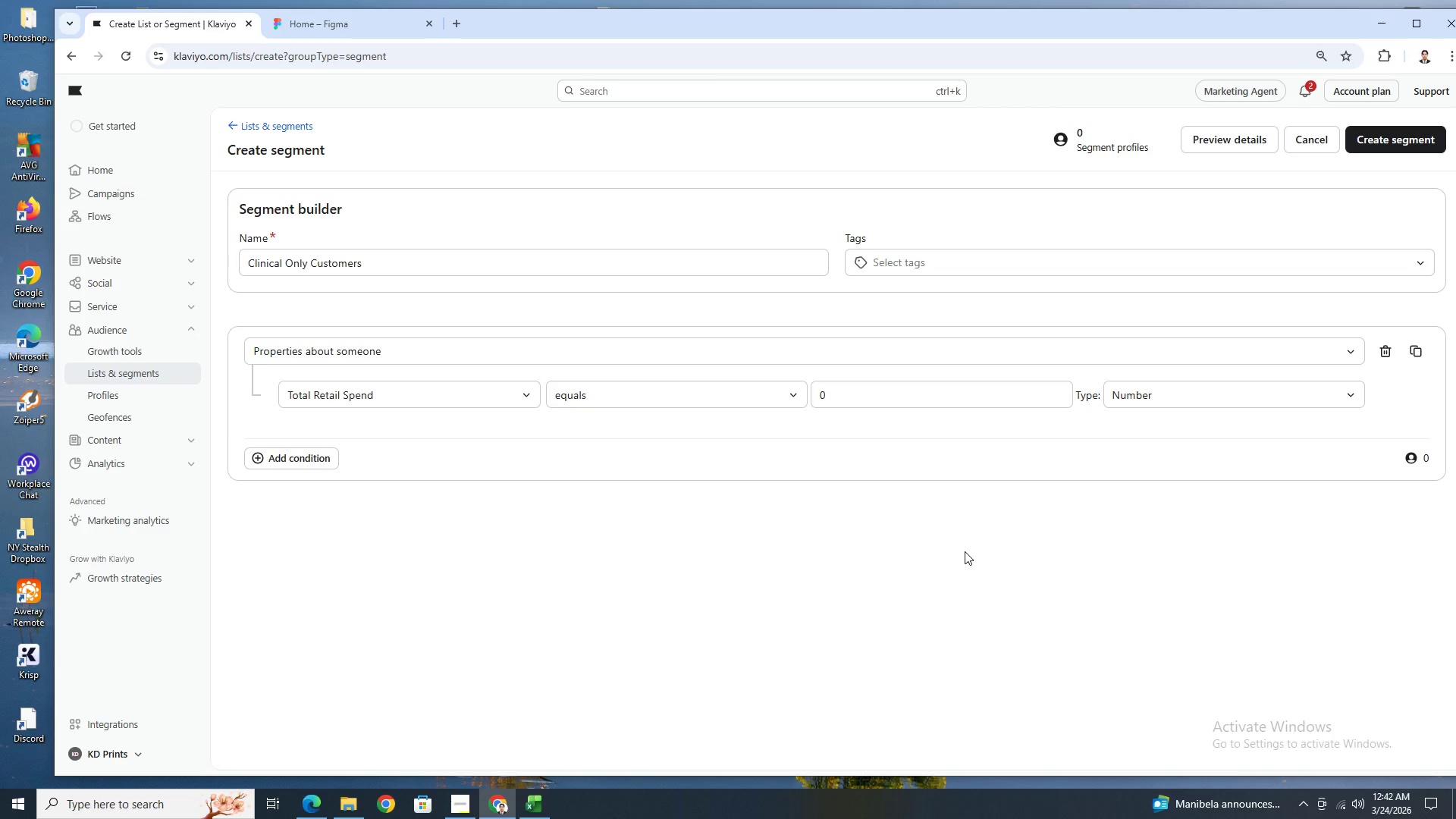 
wait(8.22)
 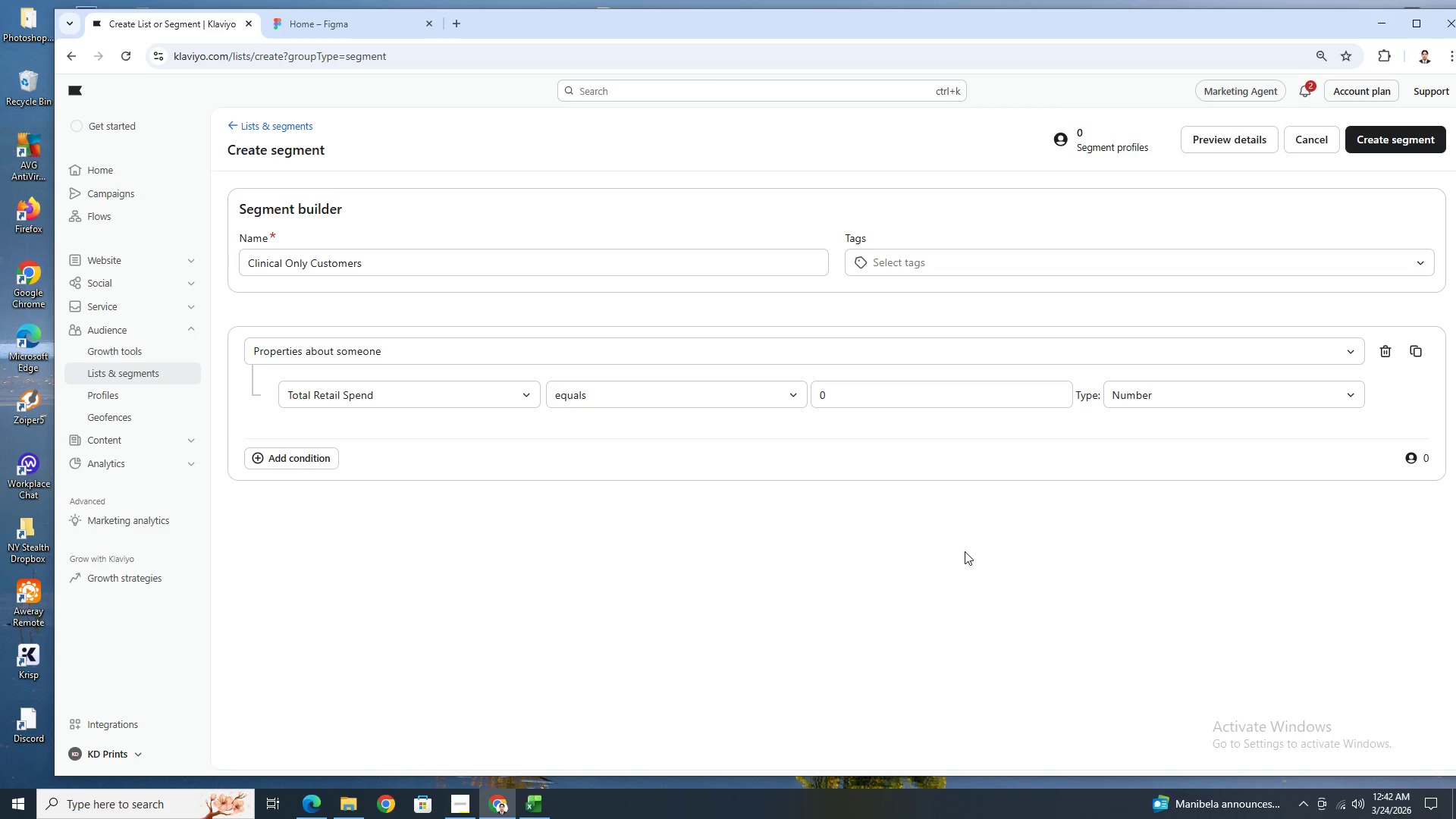 
left_click([313, 457])
 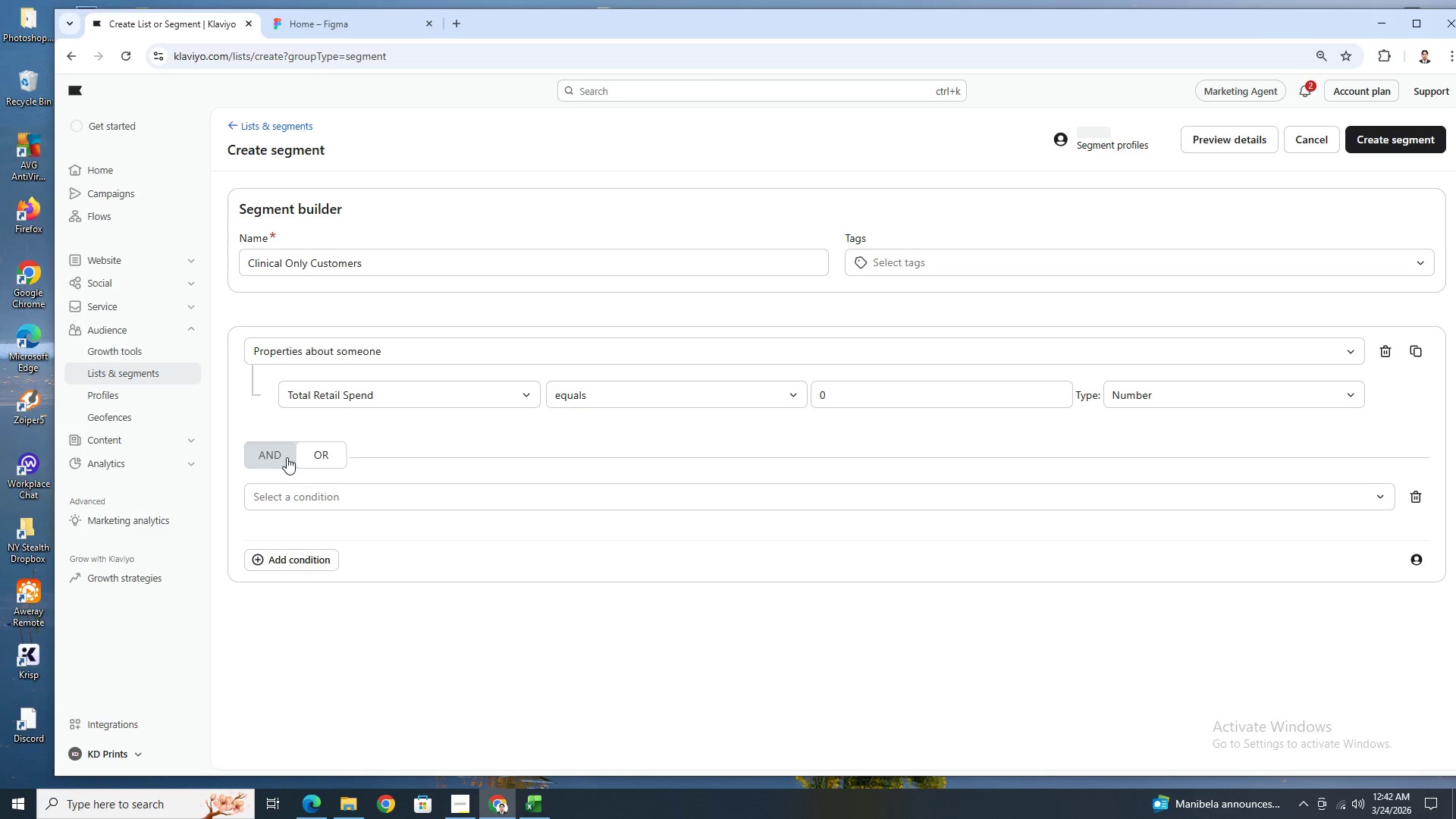 
left_click([287, 457])
 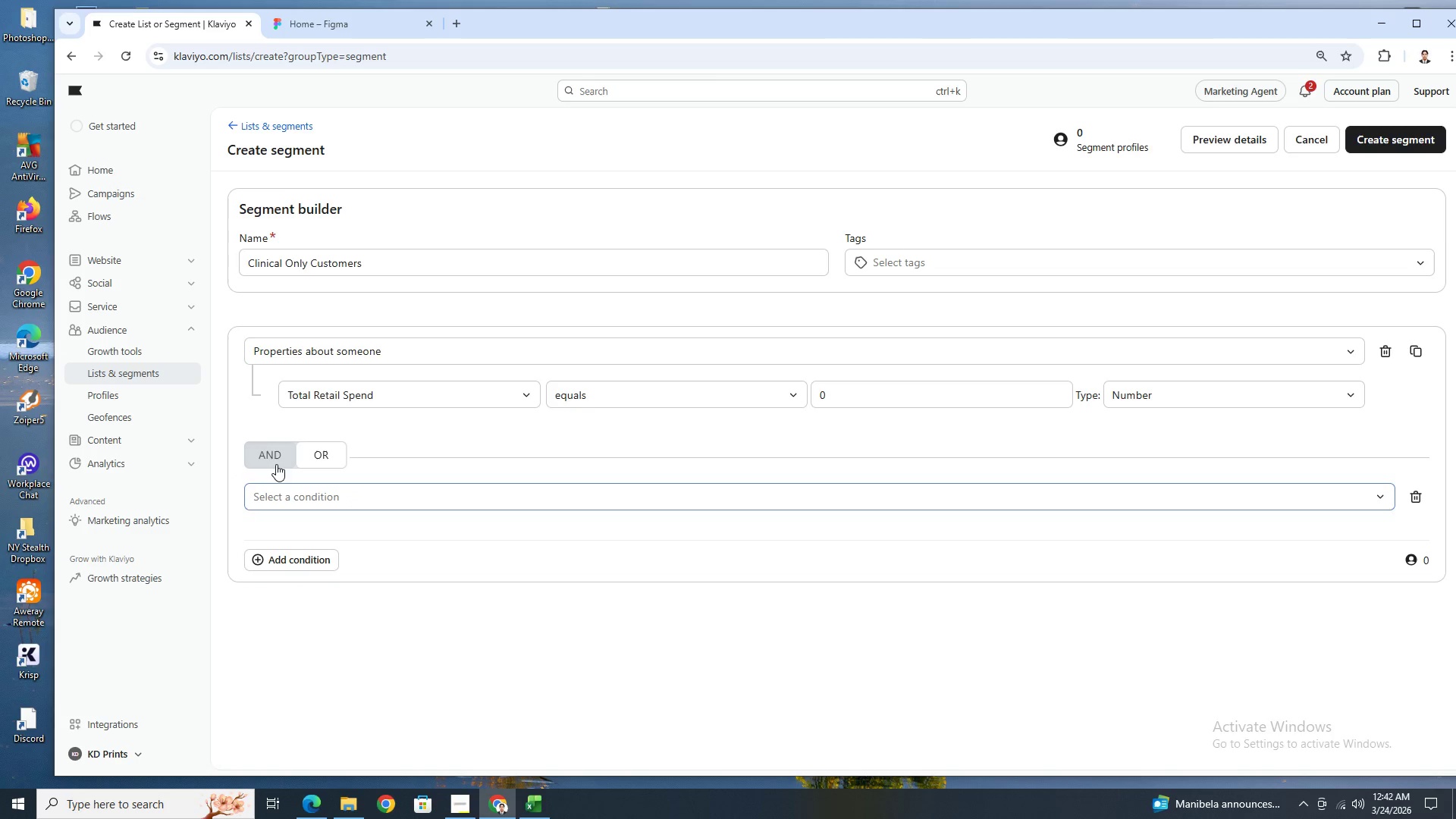 
left_click([270, 459])
 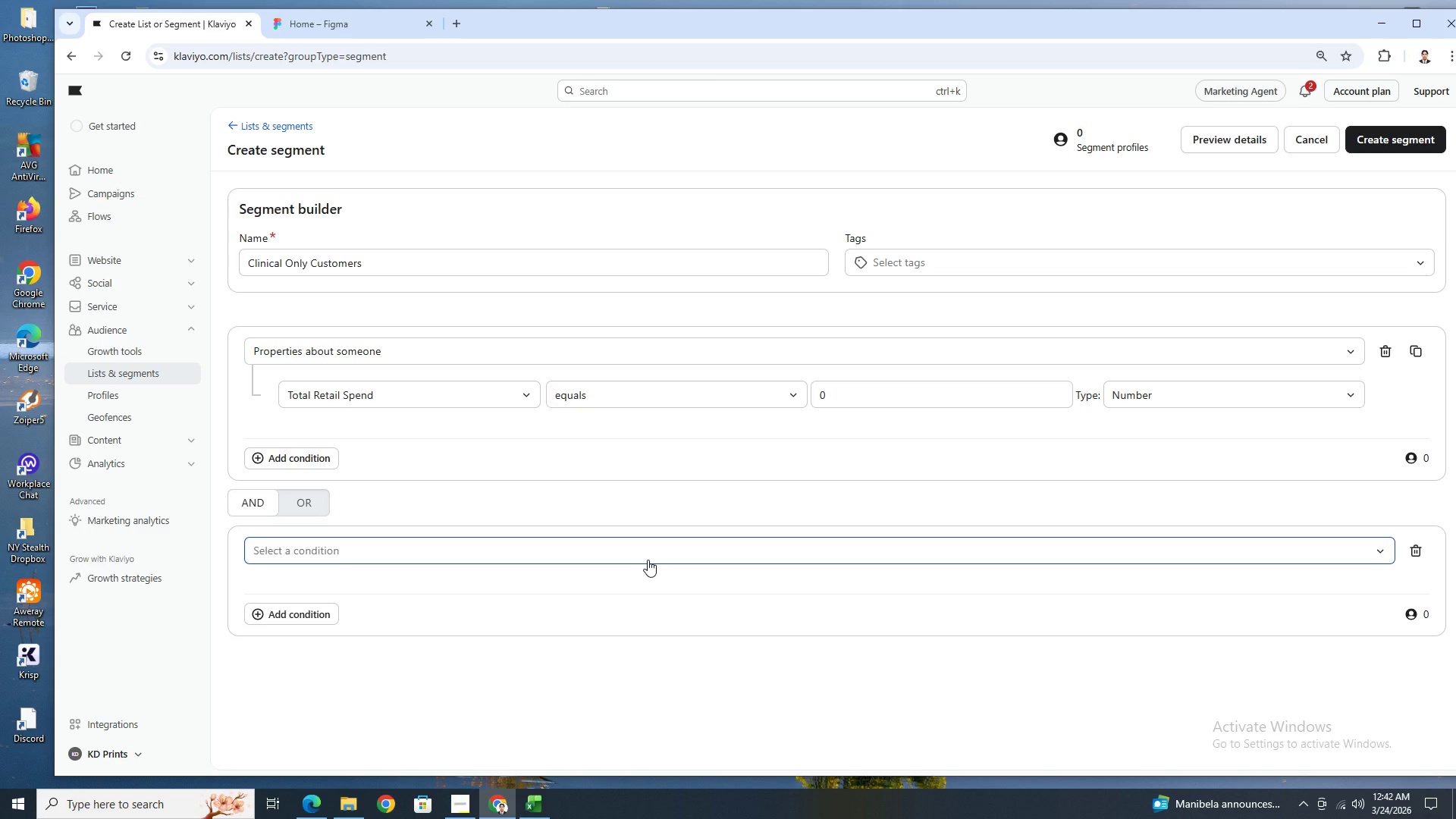 
wait(9.38)
 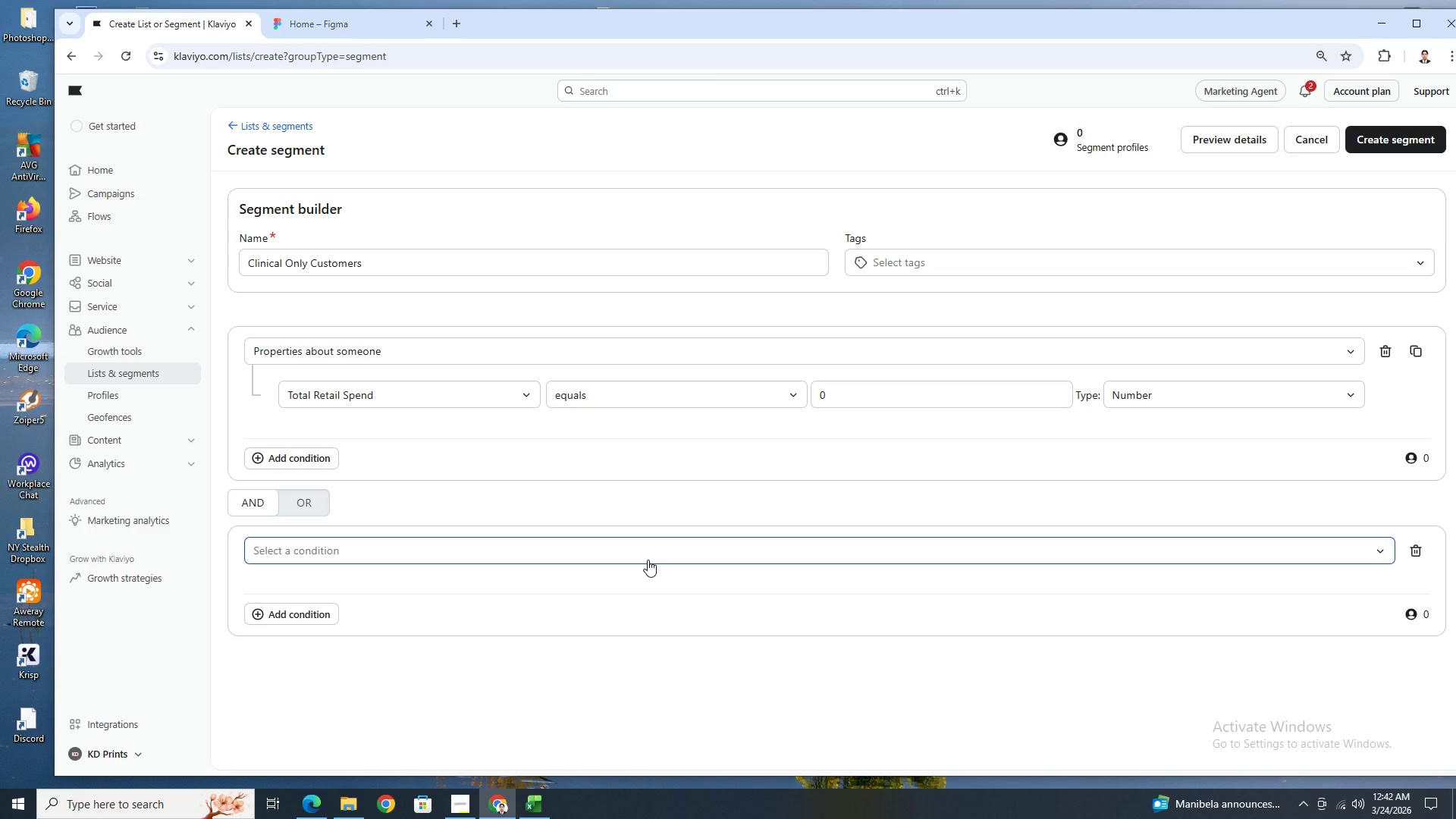 
left_click([648, 560])
 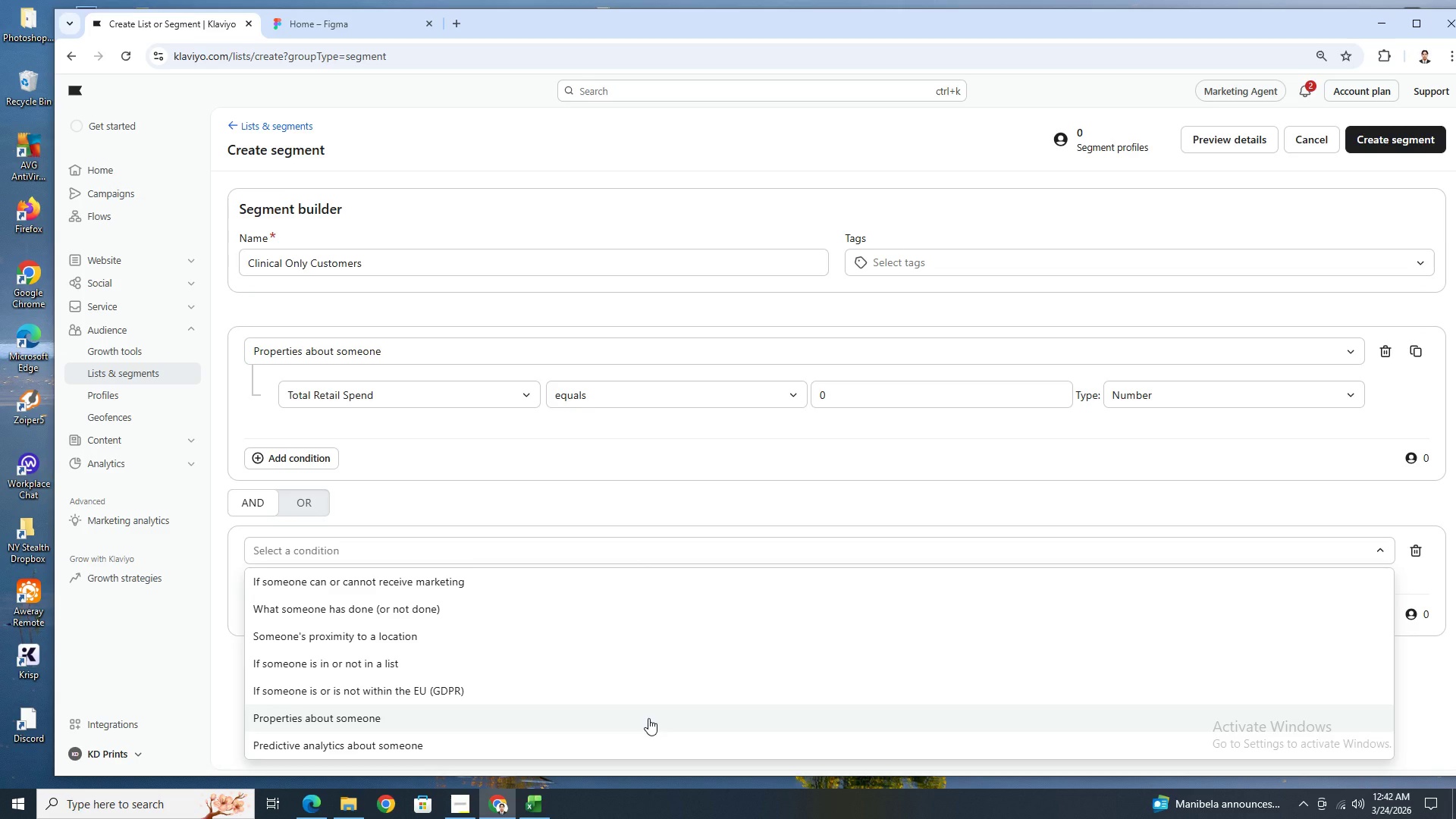 
wait(7.09)
 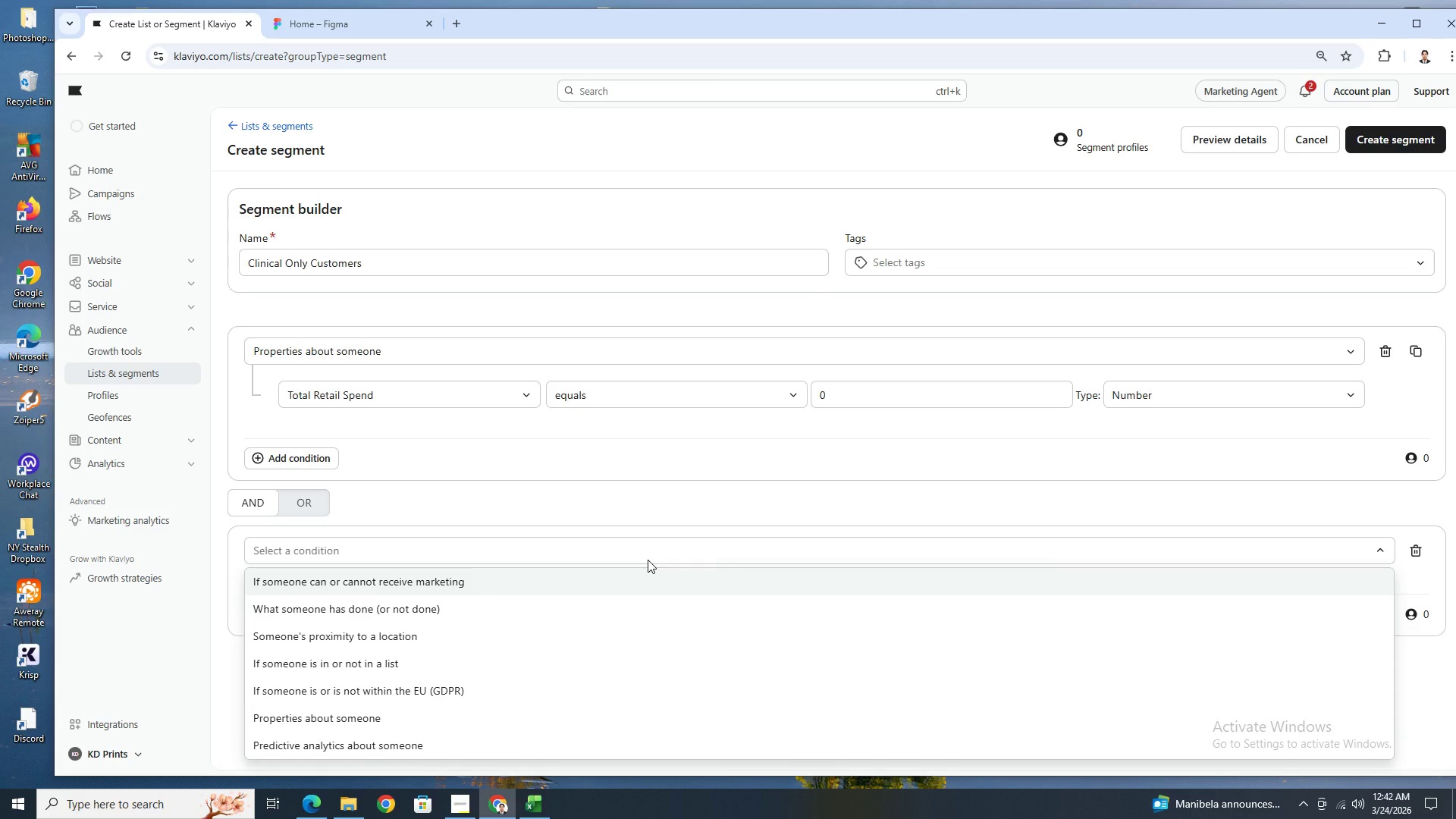 
left_click([648, 714])
 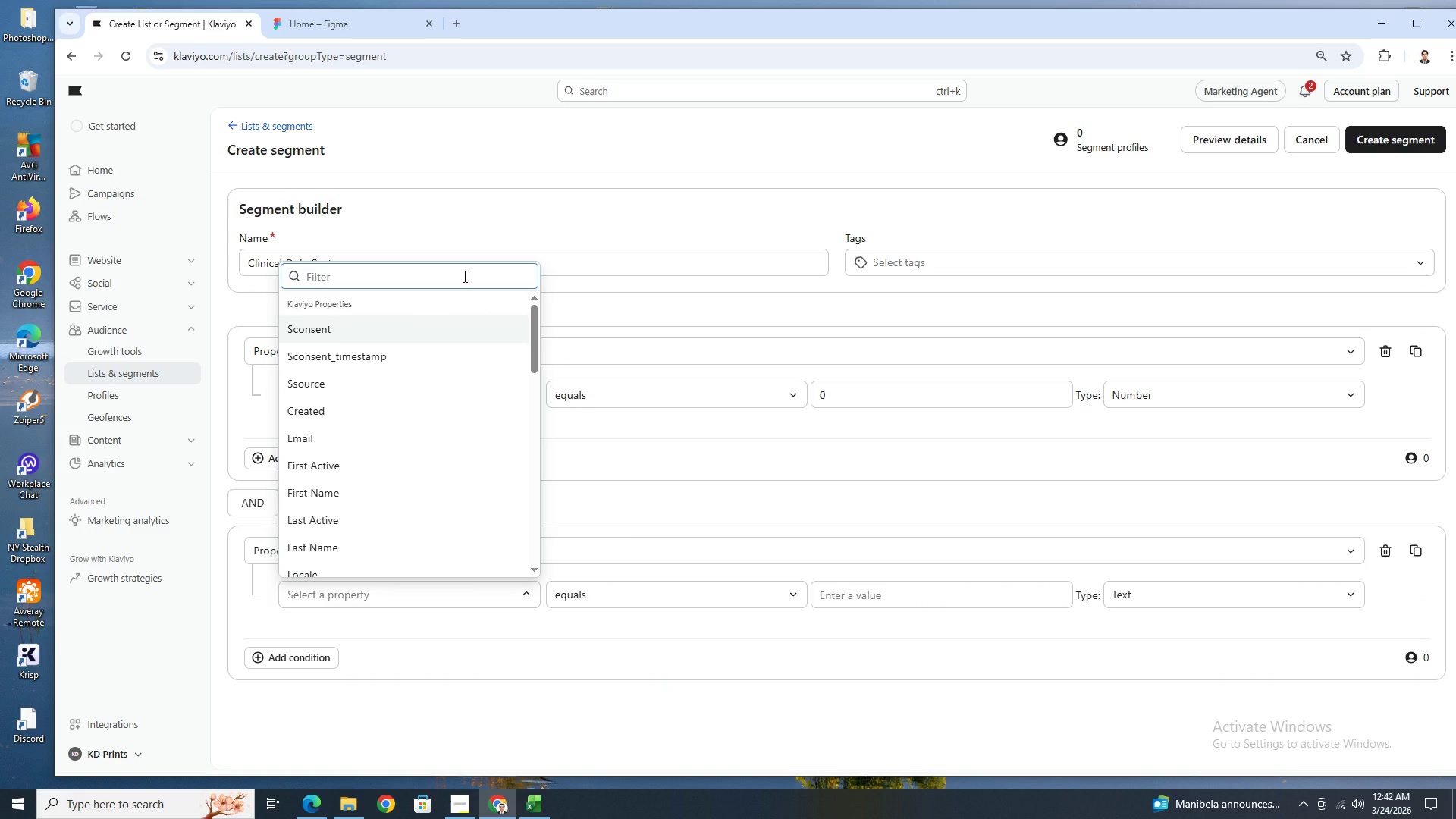 
type(last)
 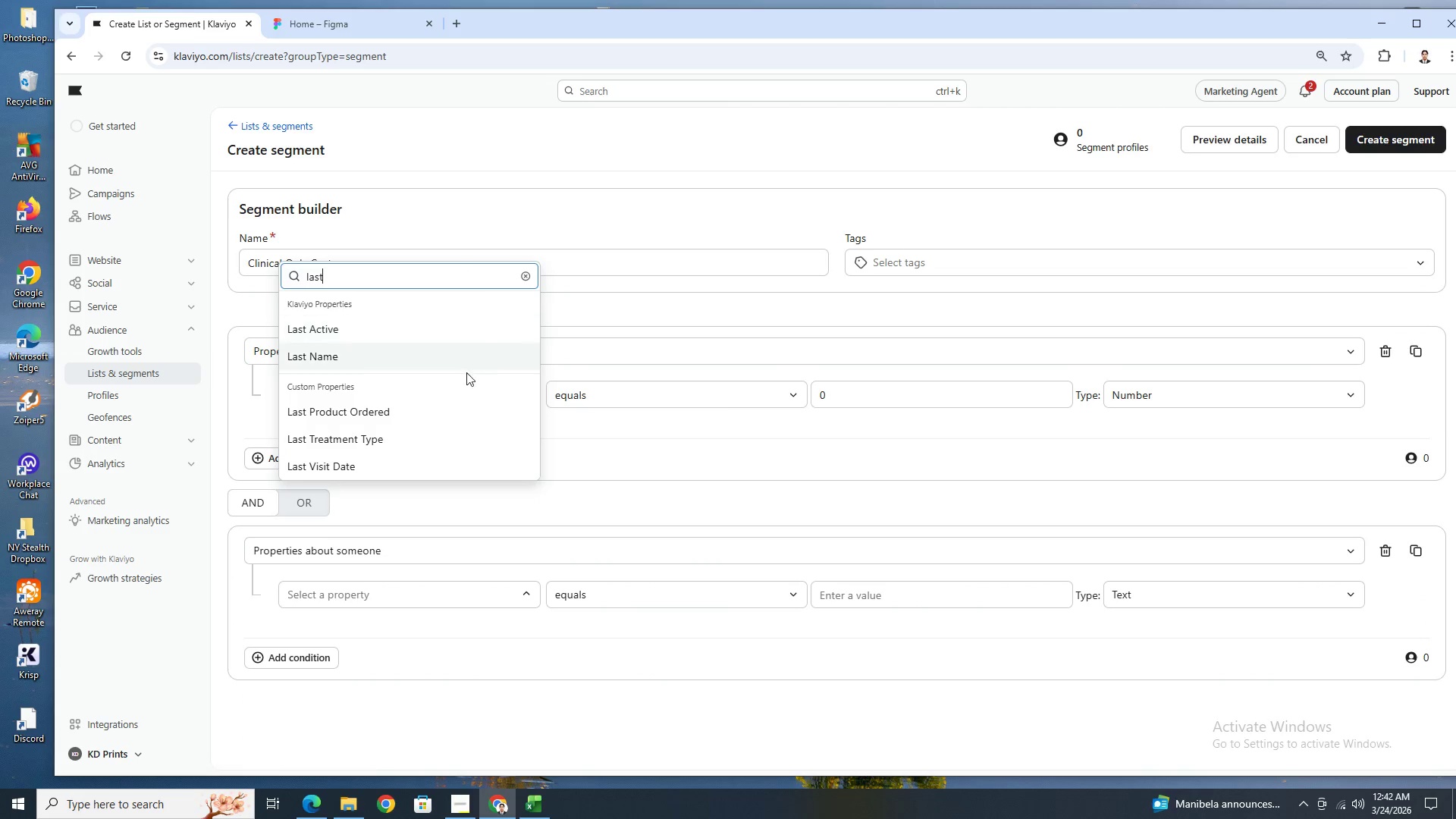 
left_click([444, 438])
 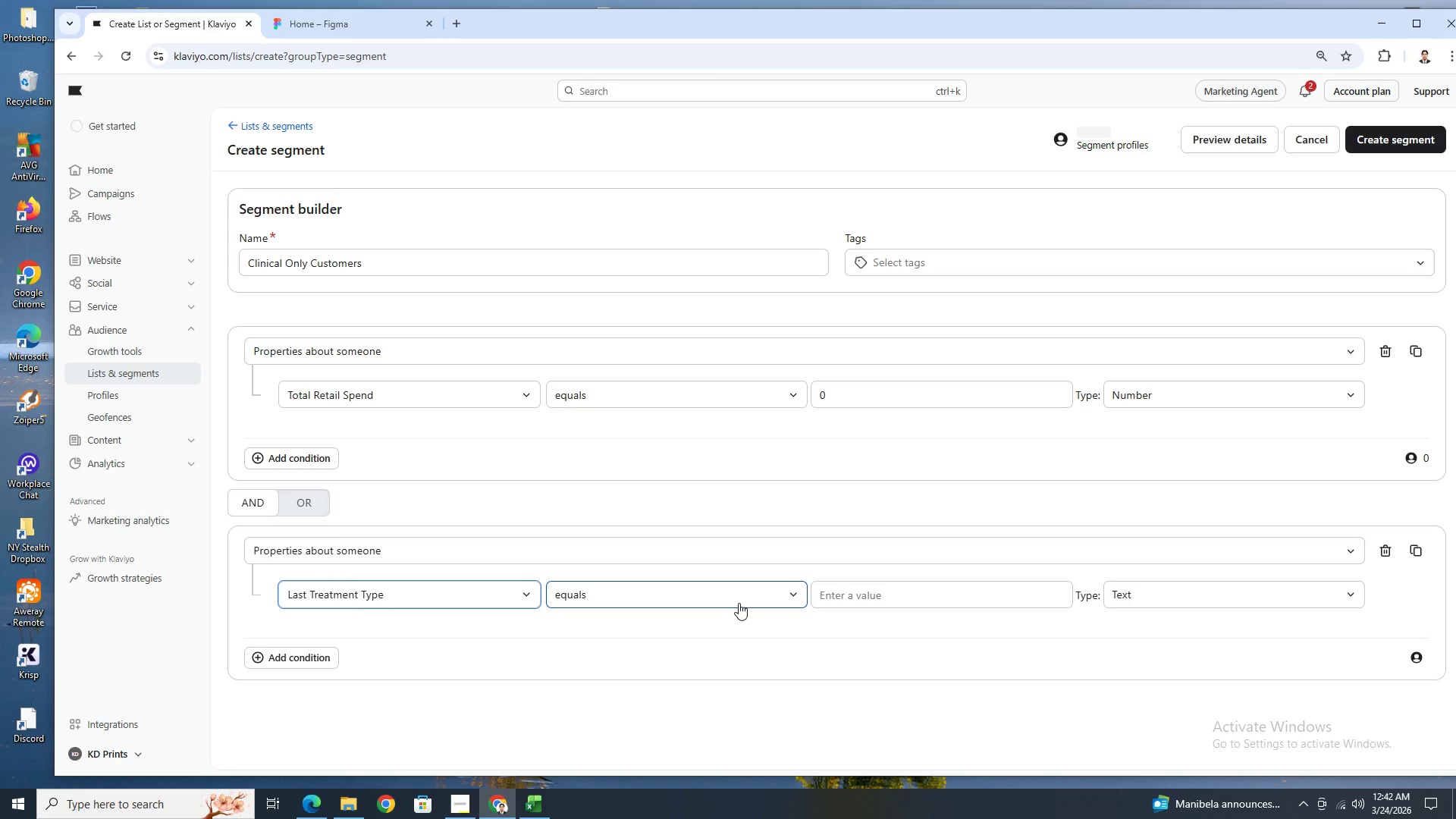 
left_click([739, 603])
 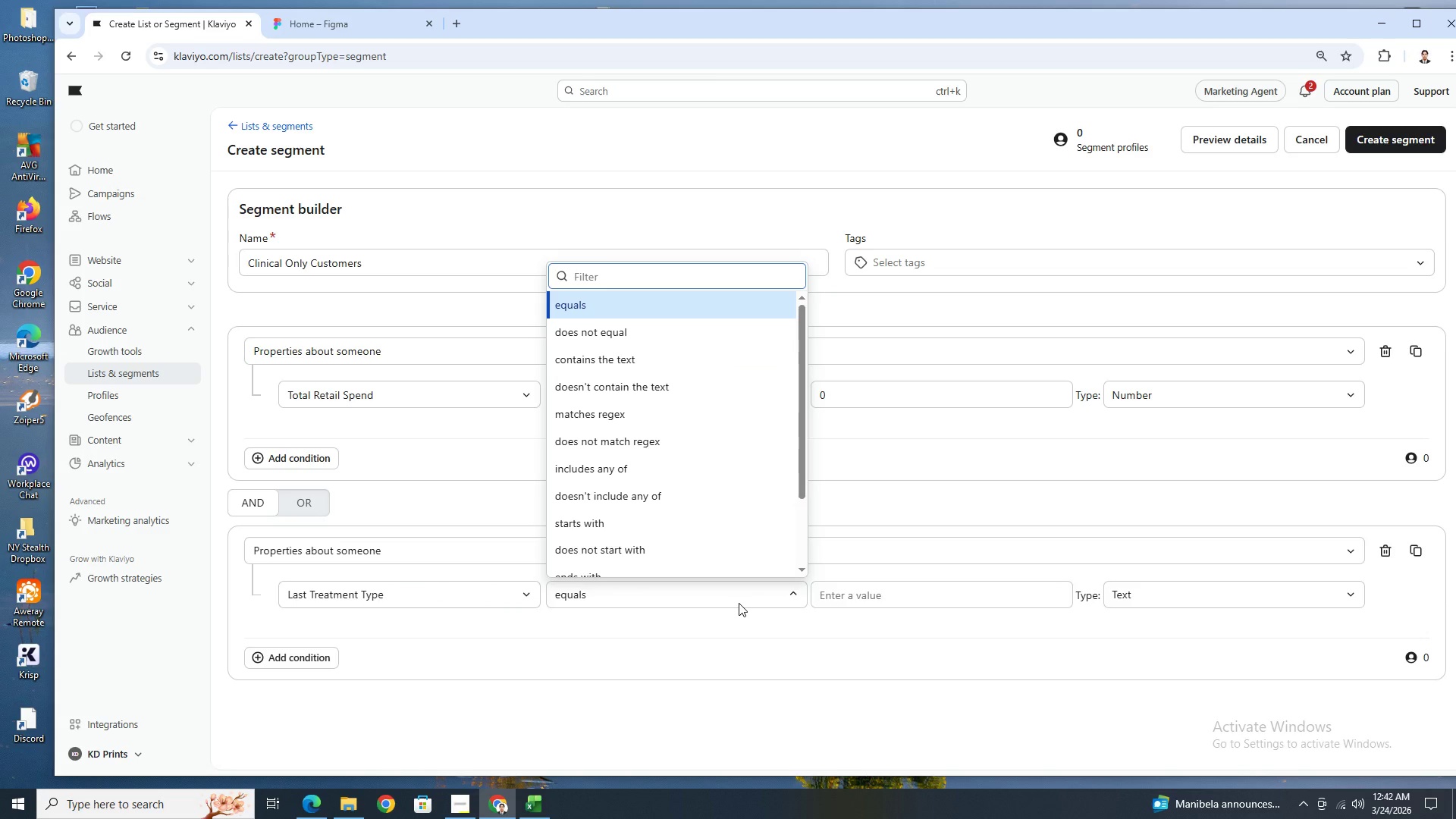 
left_click([739, 603])
 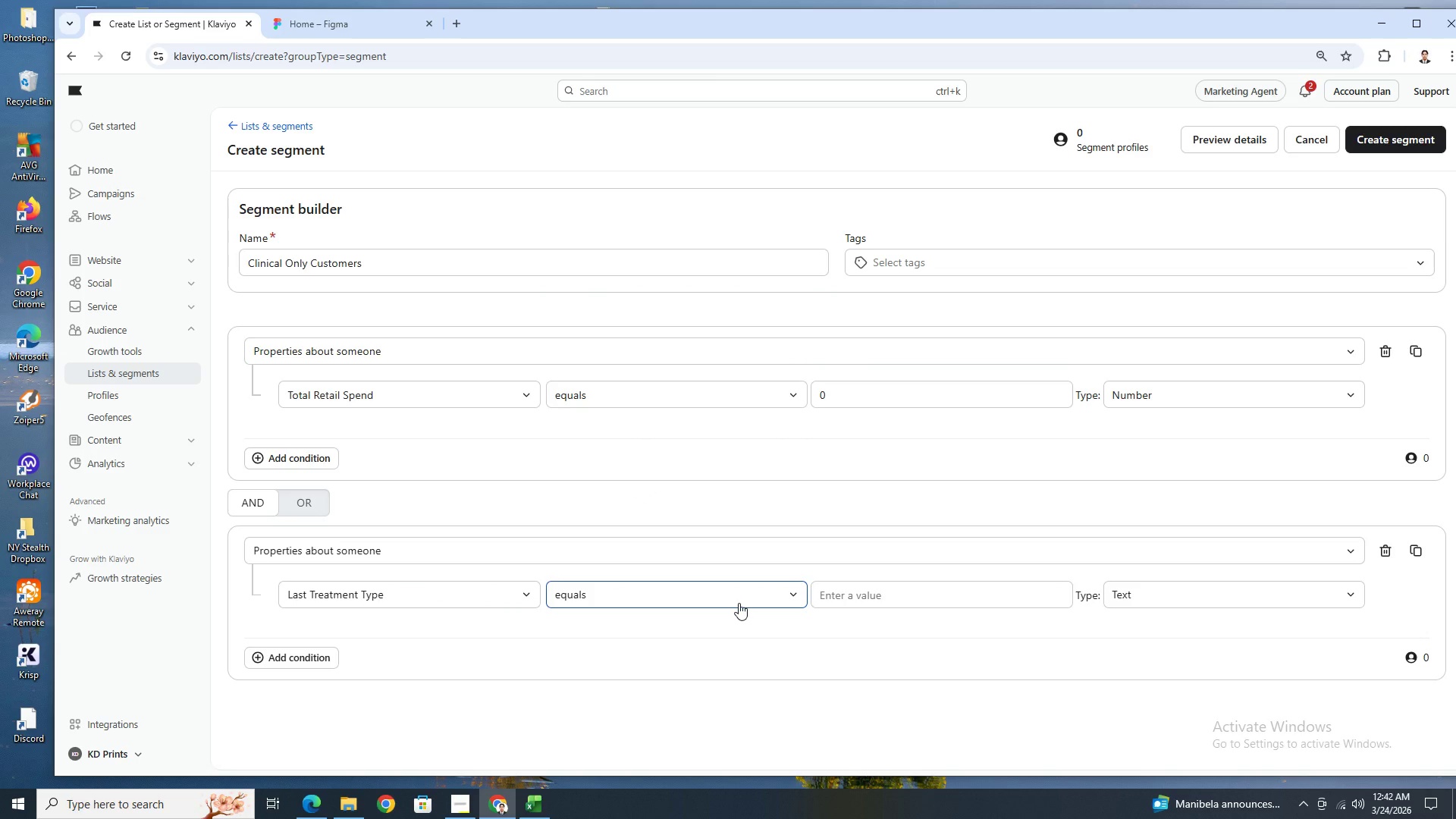 
left_click([739, 603])
 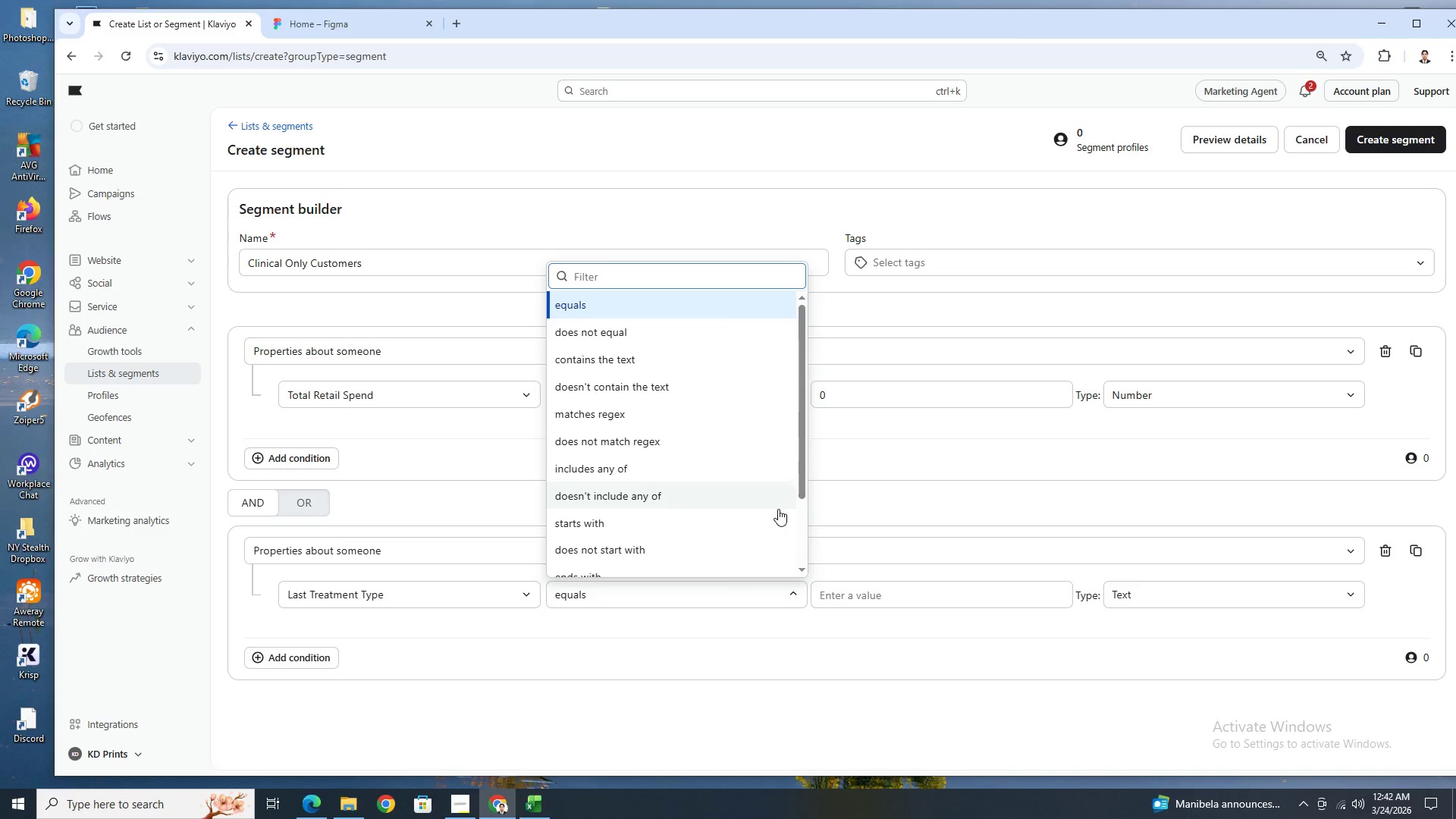 
left_click([785, 598])
 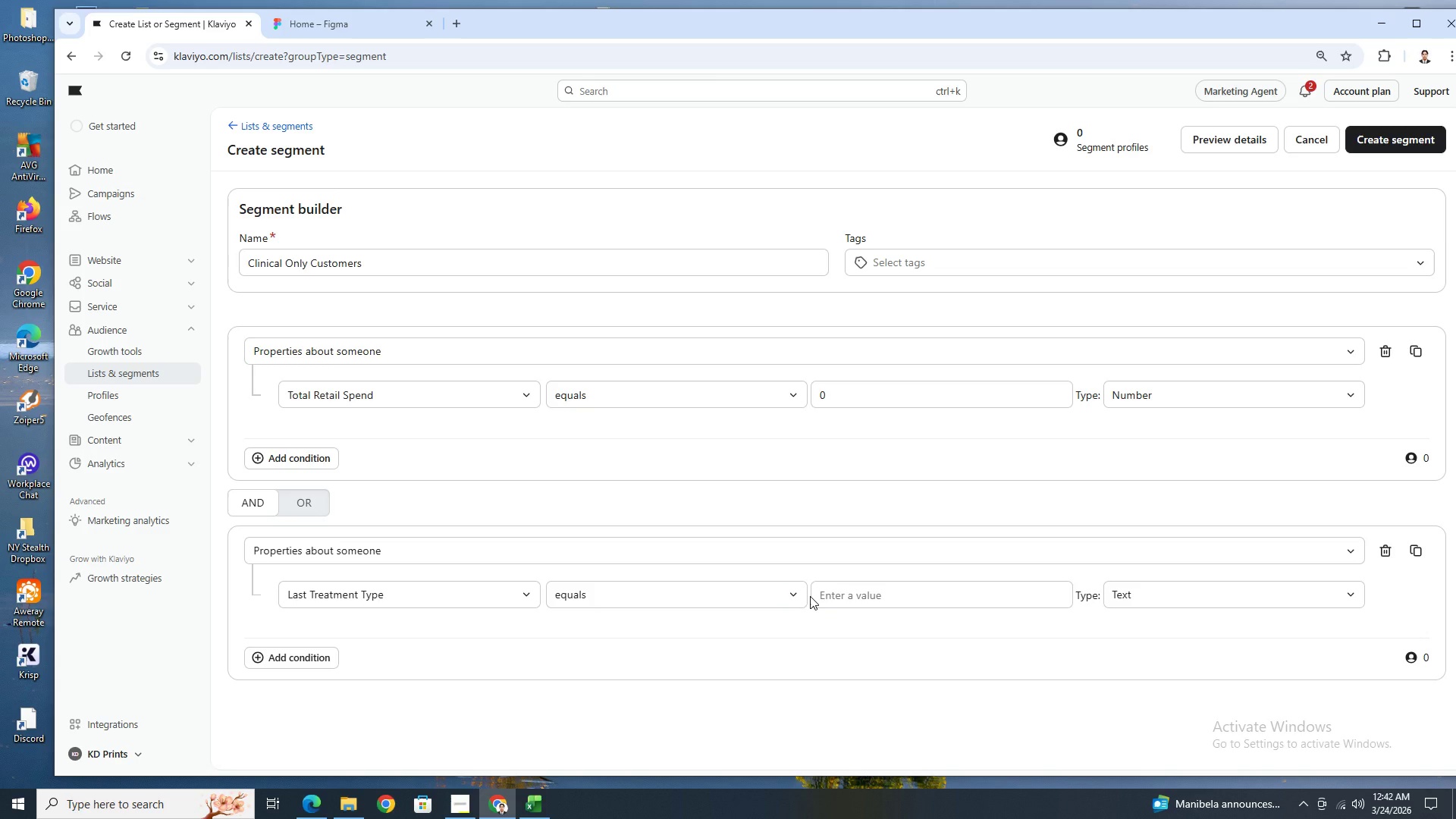 
left_click([786, 593])
 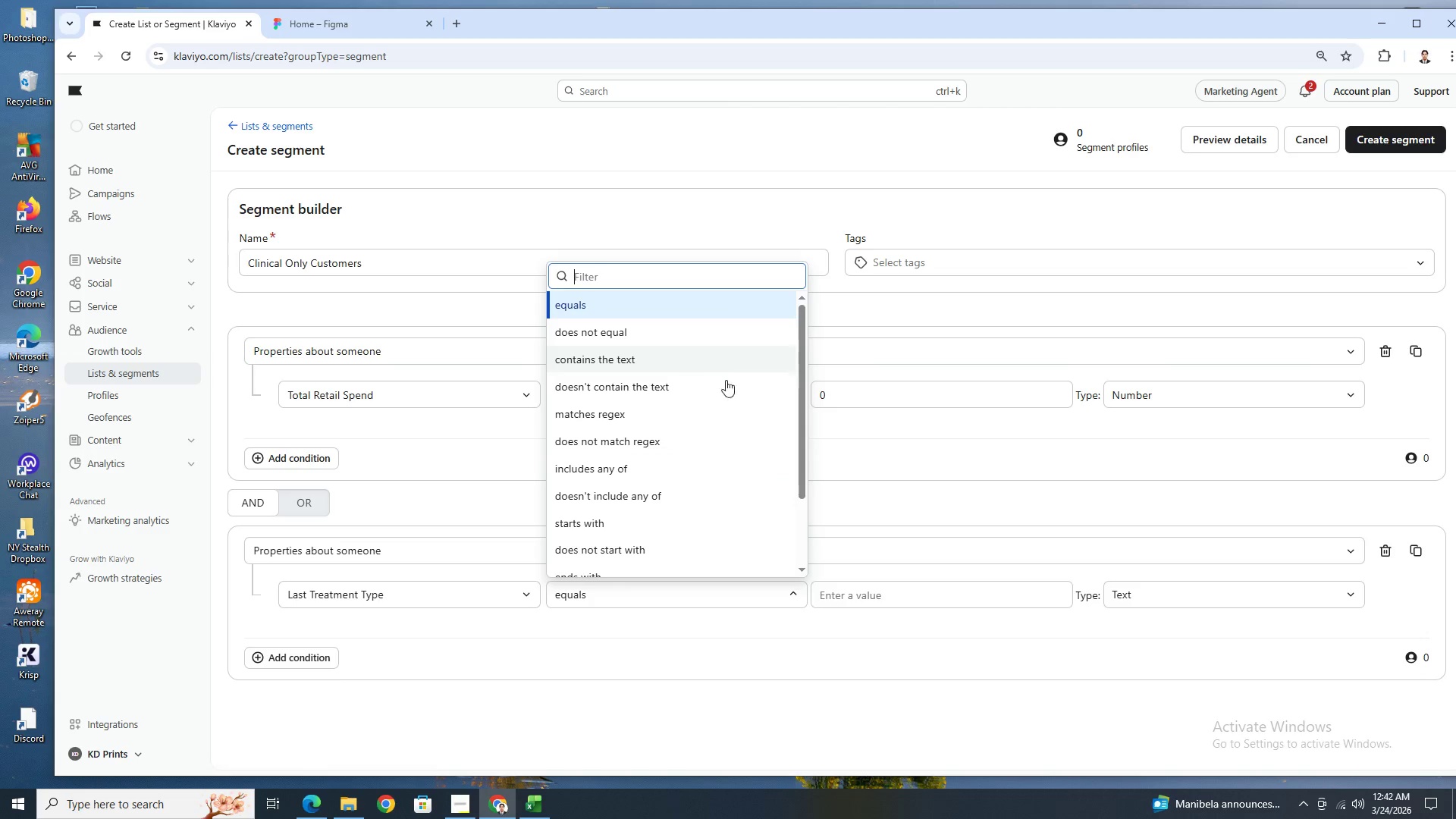 
left_click([980, 604])
 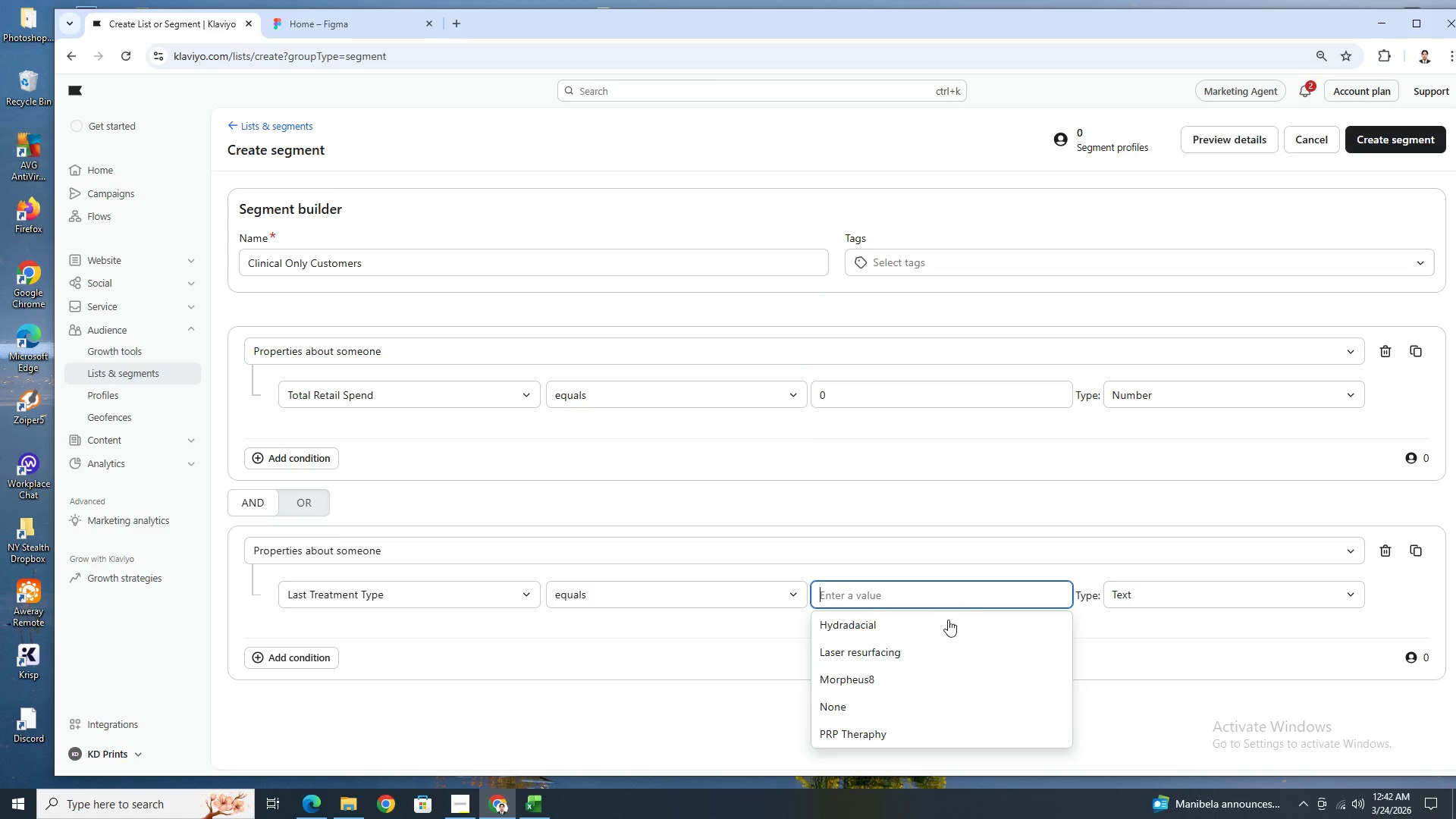 
left_click([942, 627])
 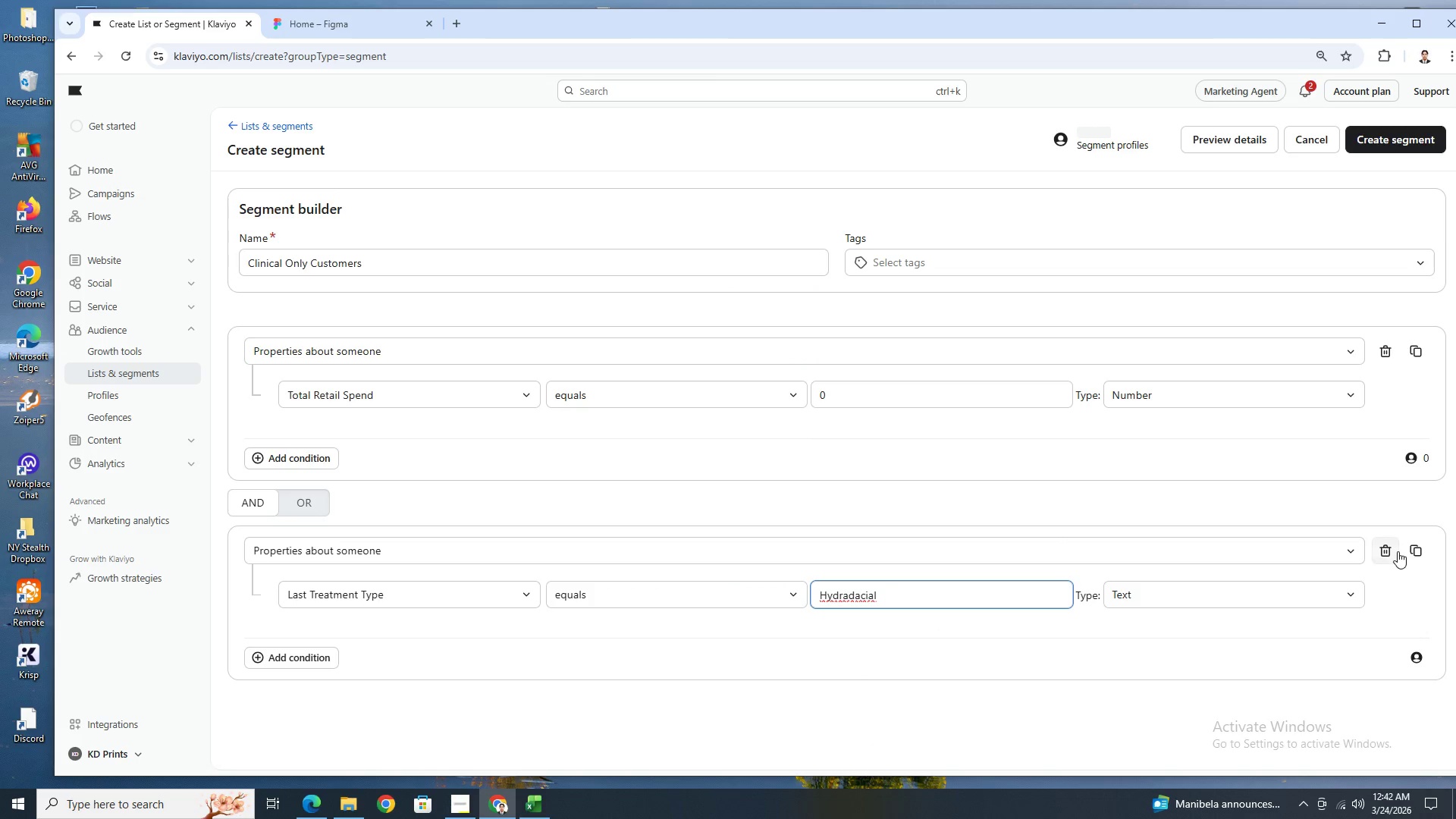 
left_click([1417, 549])
 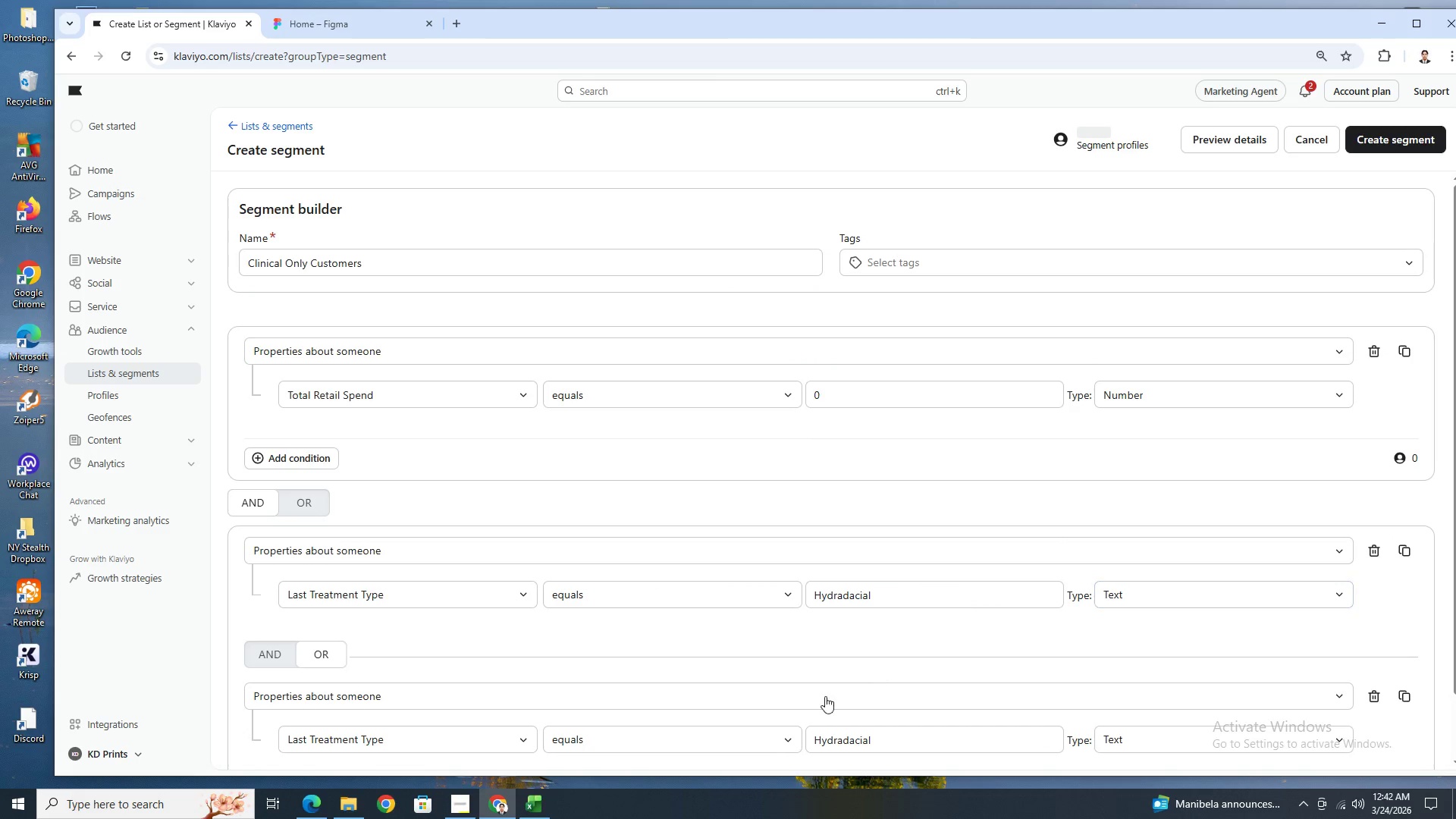 
scroll: coordinate [657, 692], scroll_direction: down, amount: 3.0
 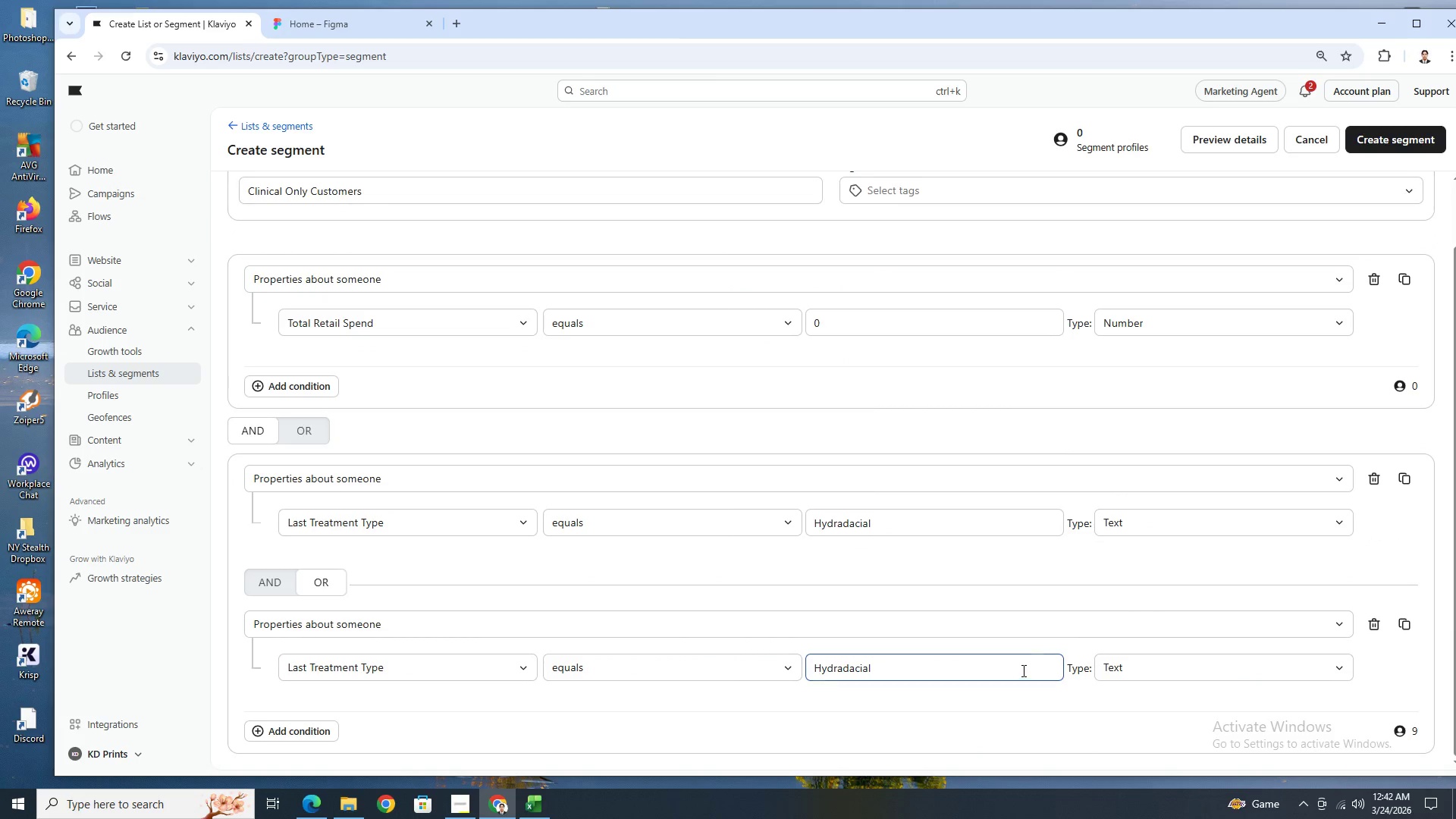 
left_click([1022, 670])
 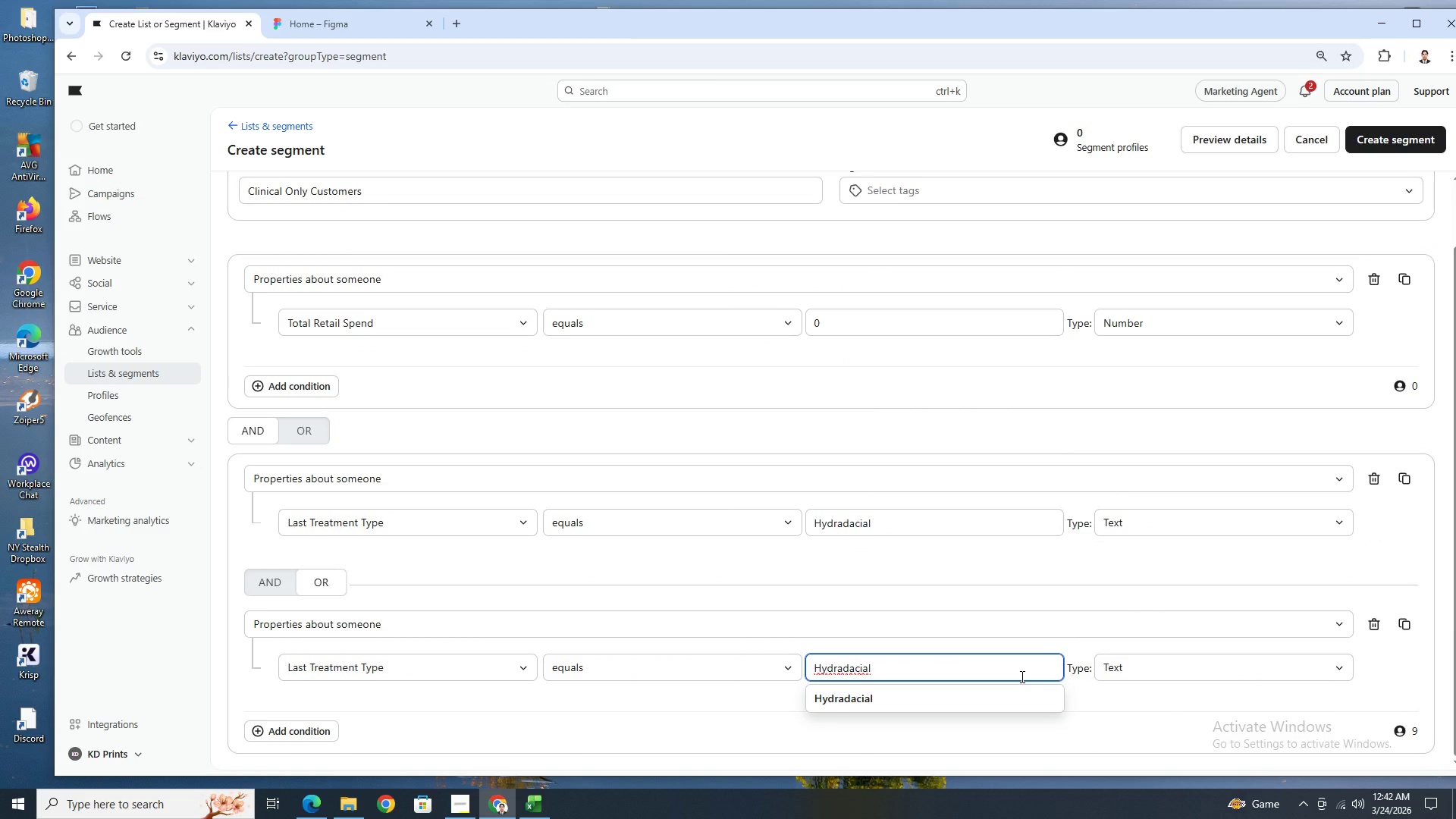 
double_click([1021, 676])
 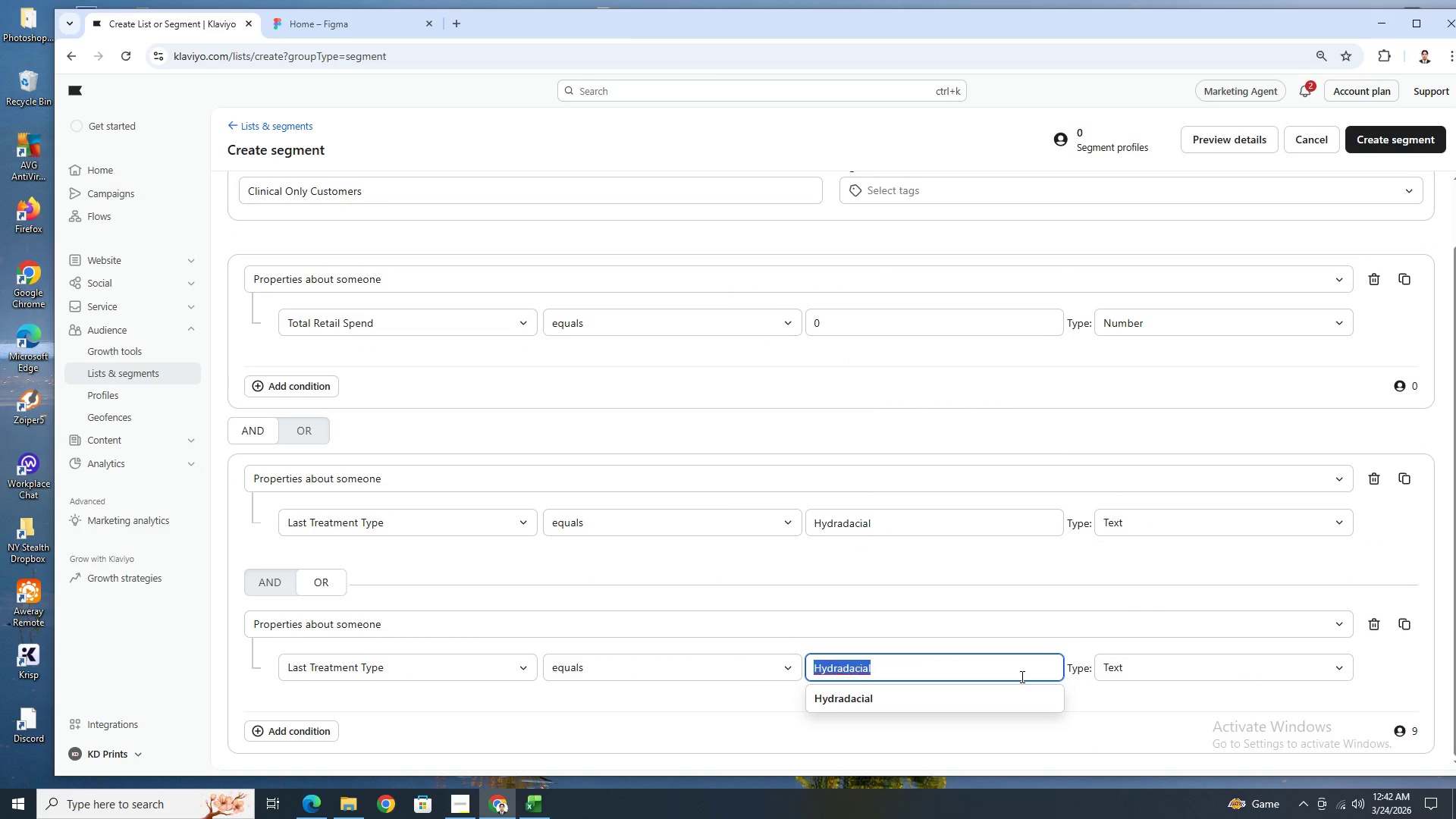 
triple_click([1021, 676])
 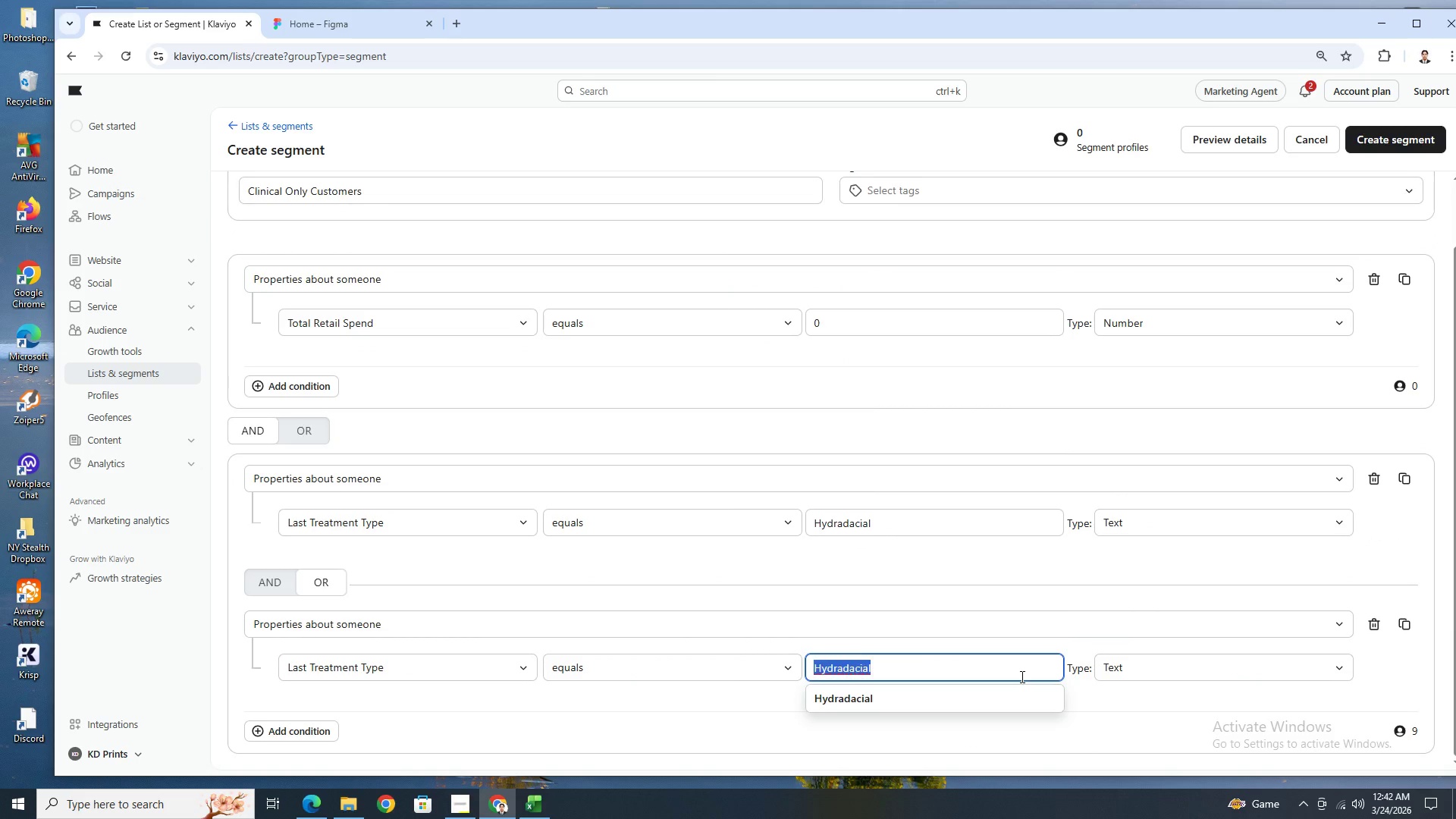 
key(Backspace)
 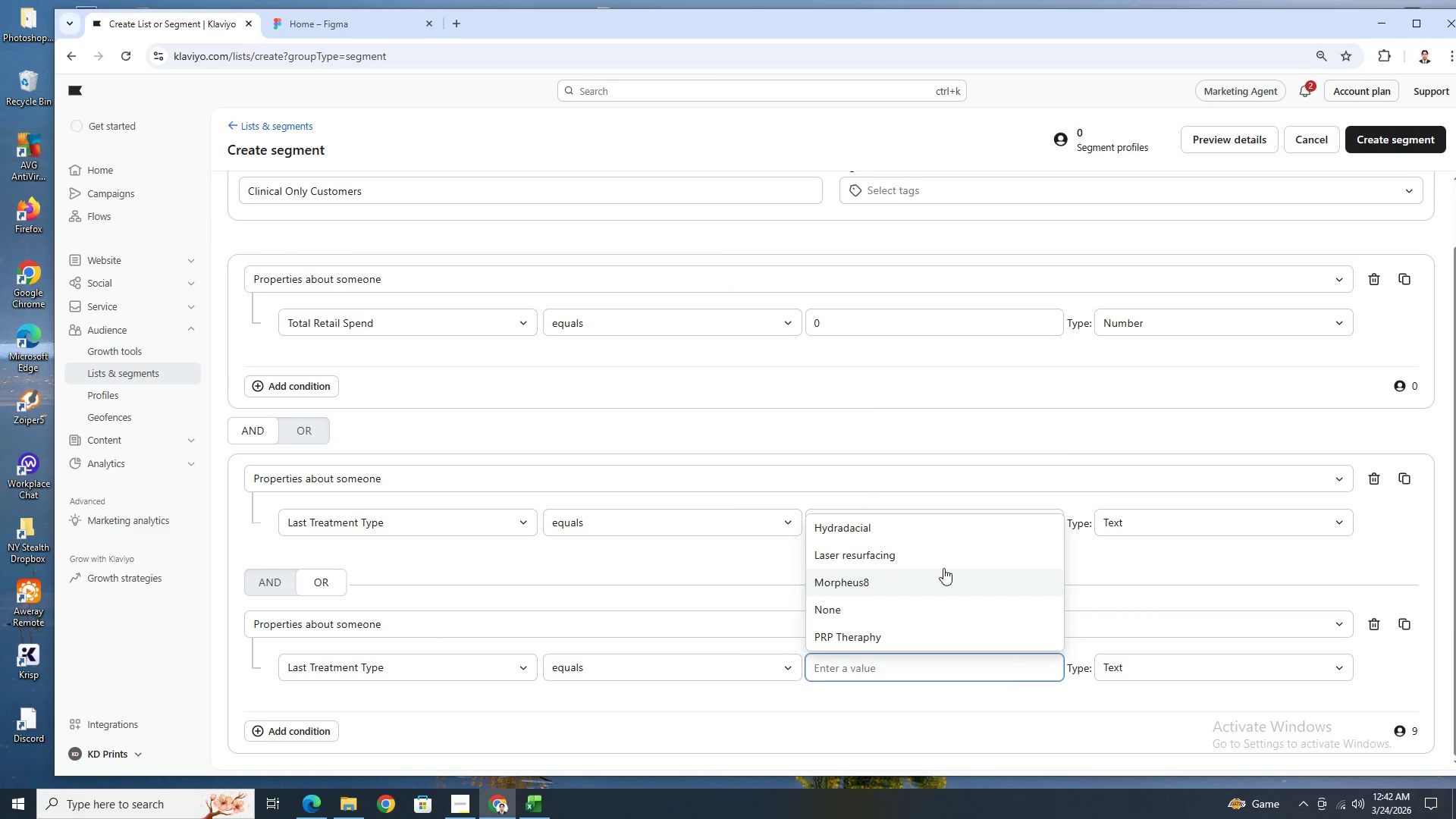 
left_click([944, 552])
 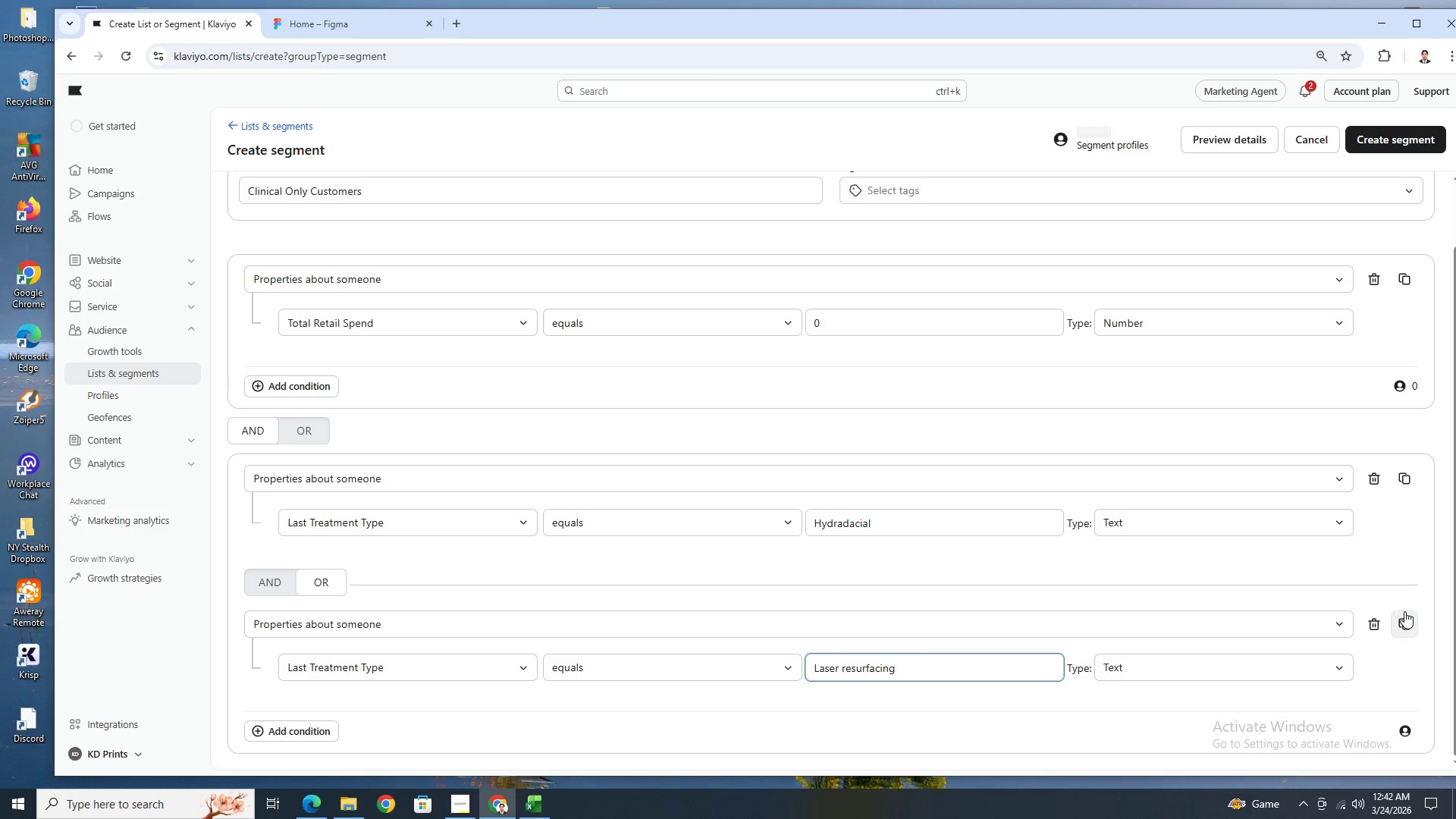 
left_click([1405, 615])
 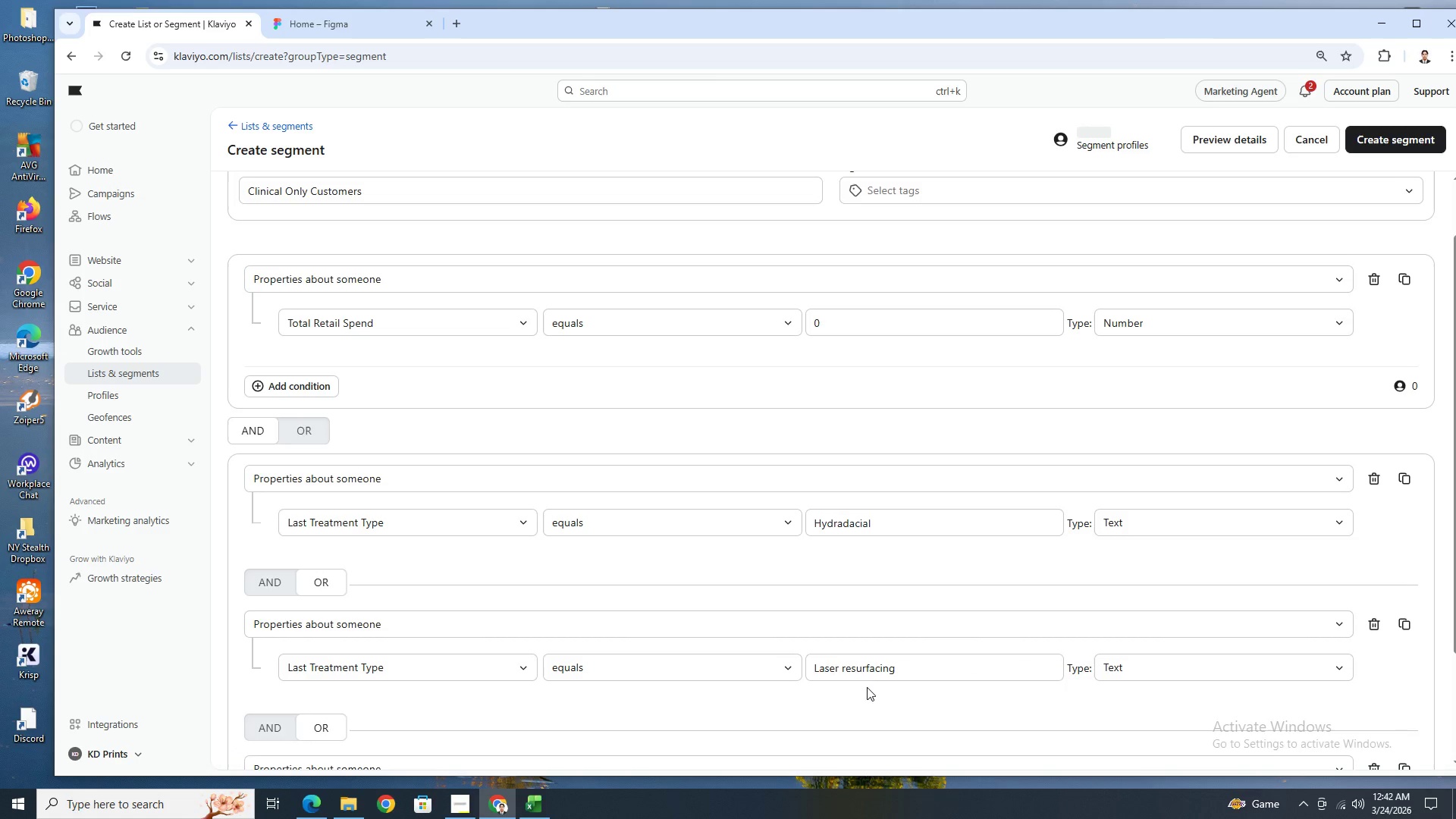 
scroll: coordinate [822, 667], scroll_direction: down, amount: 3.0
 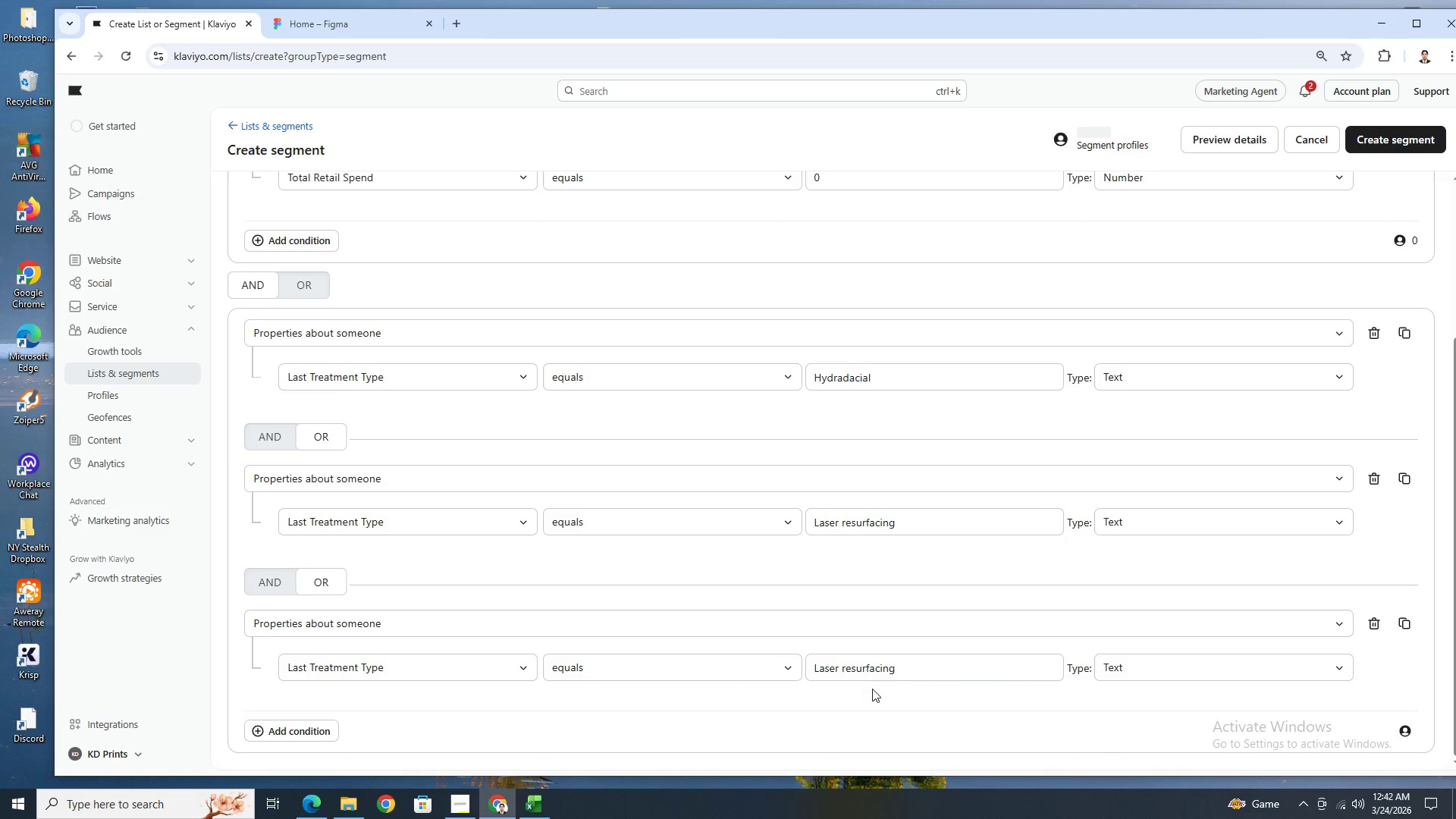 
double_click([899, 668])
 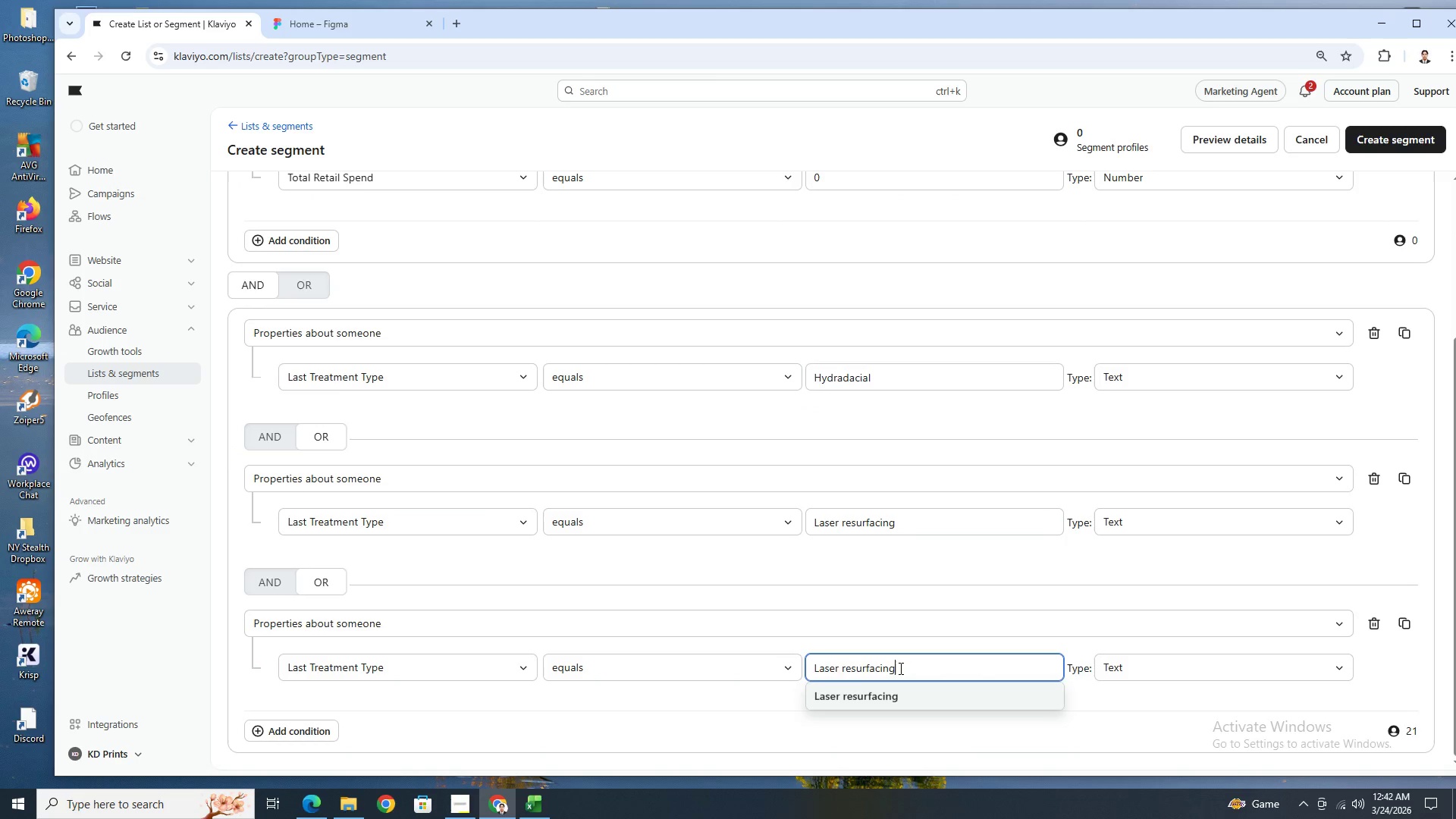 
triple_click([899, 668])
 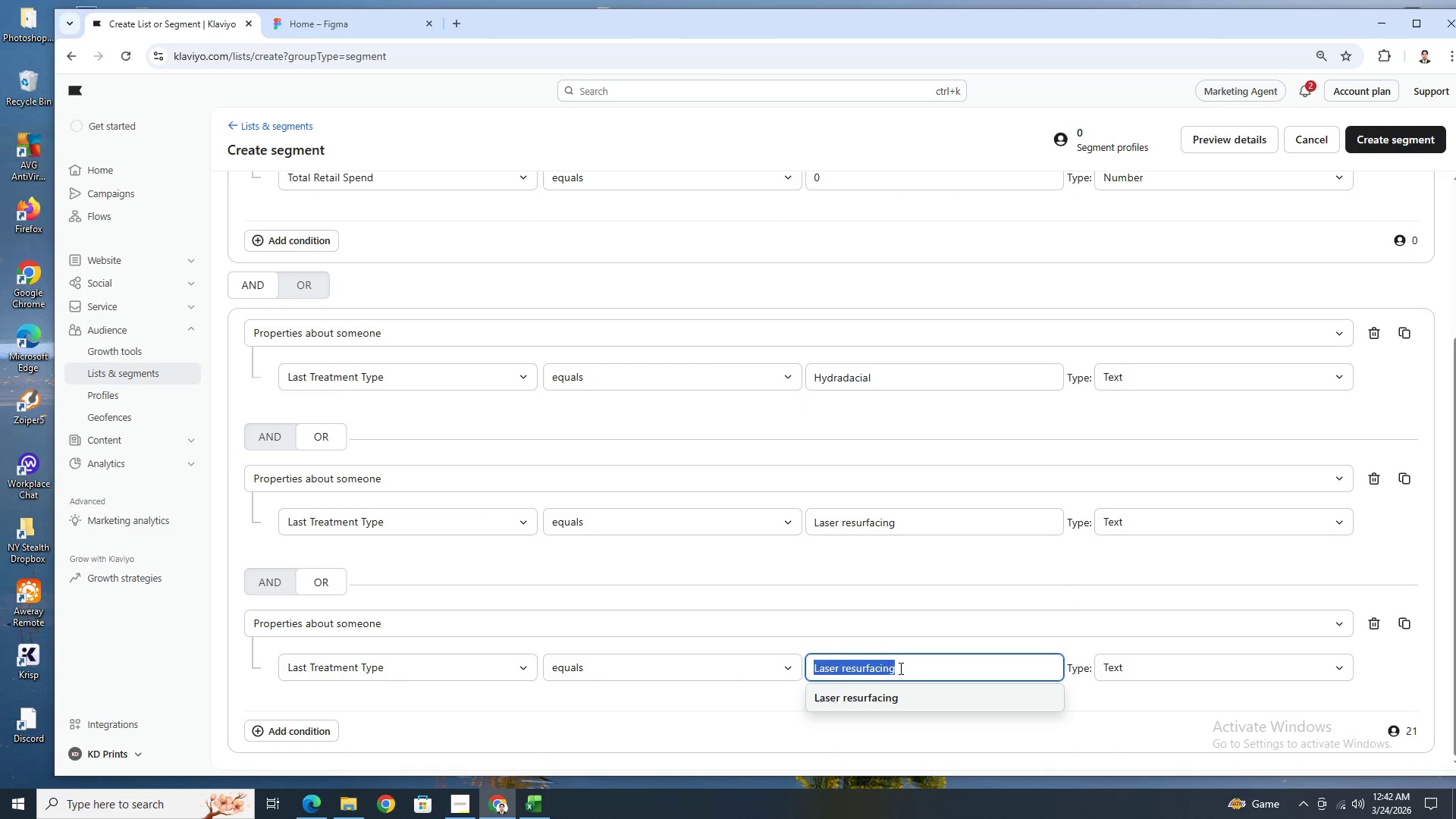 
key(Backspace)
 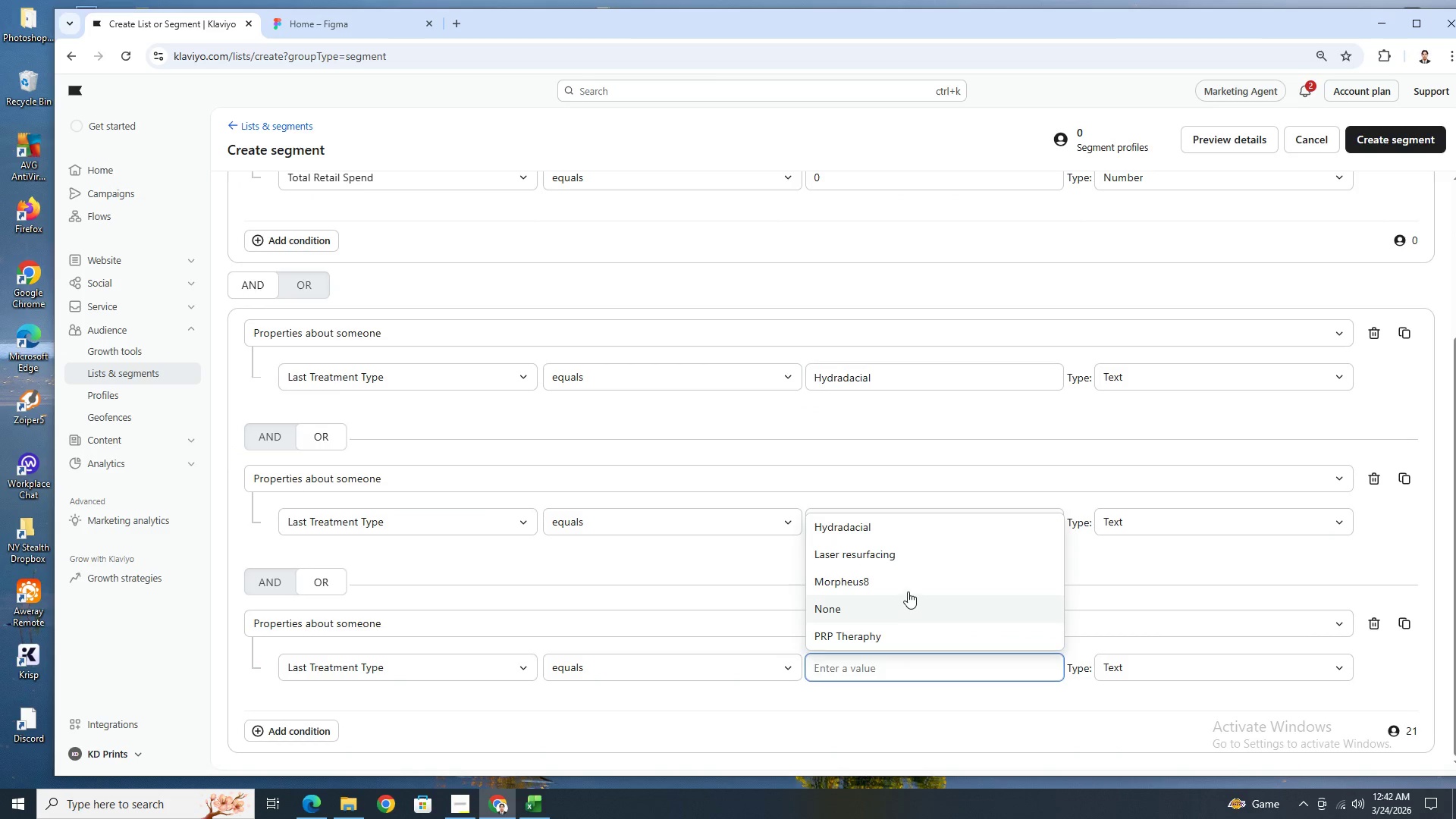 
left_click([911, 580])
 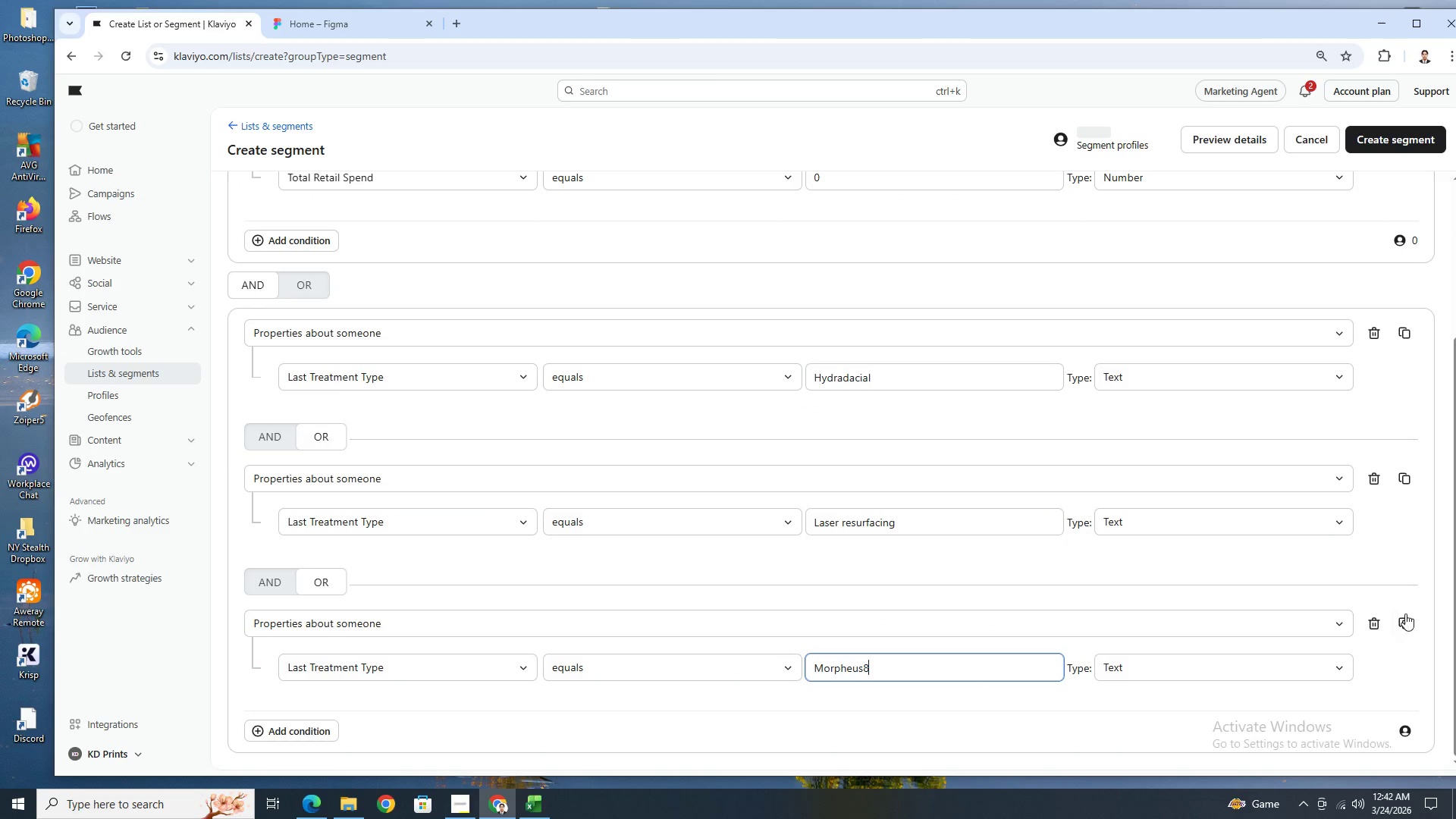 
left_click([1410, 617])
 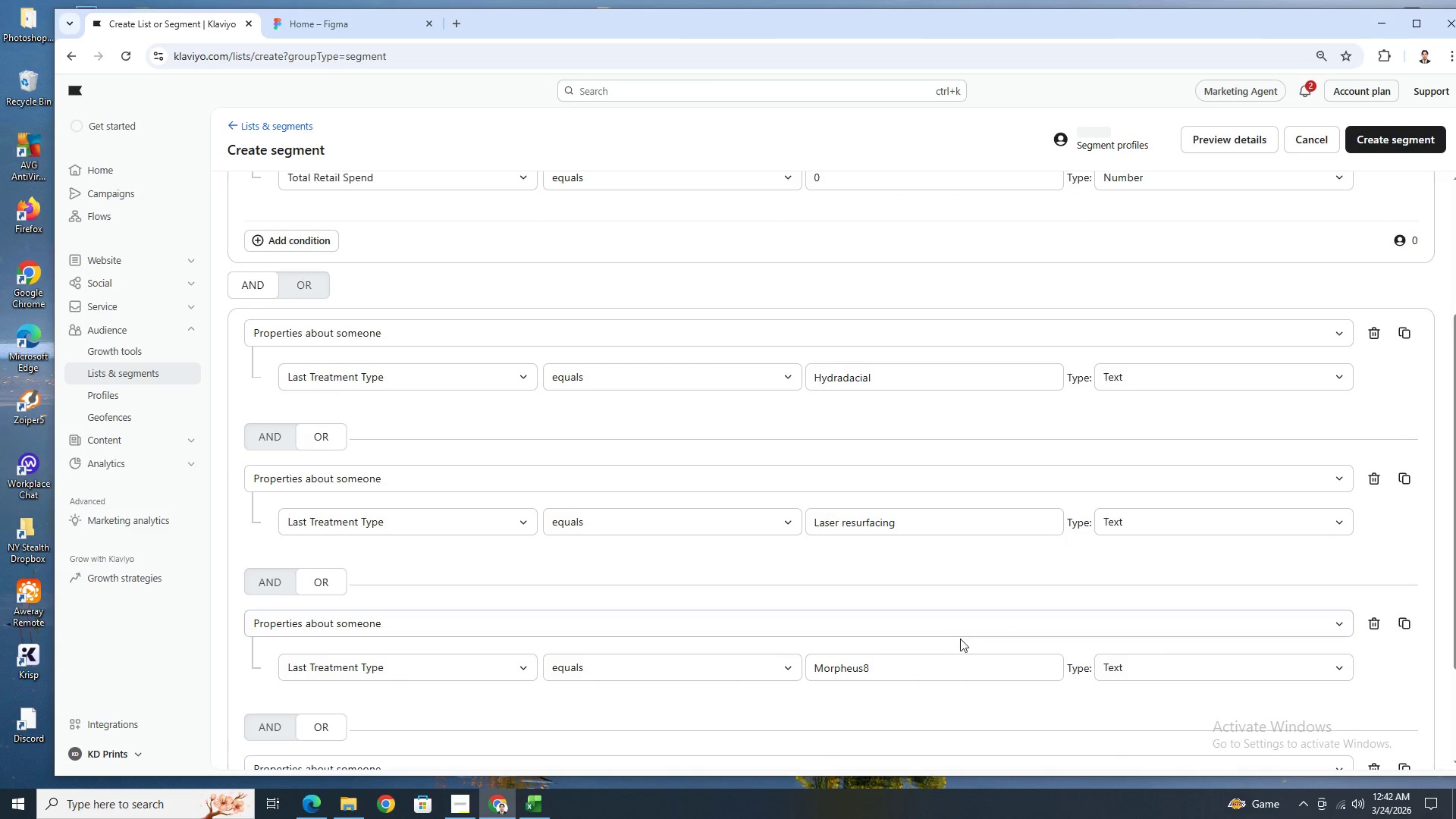 
scroll: coordinate [928, 640], scroll_direction: down, amount: 2.0
 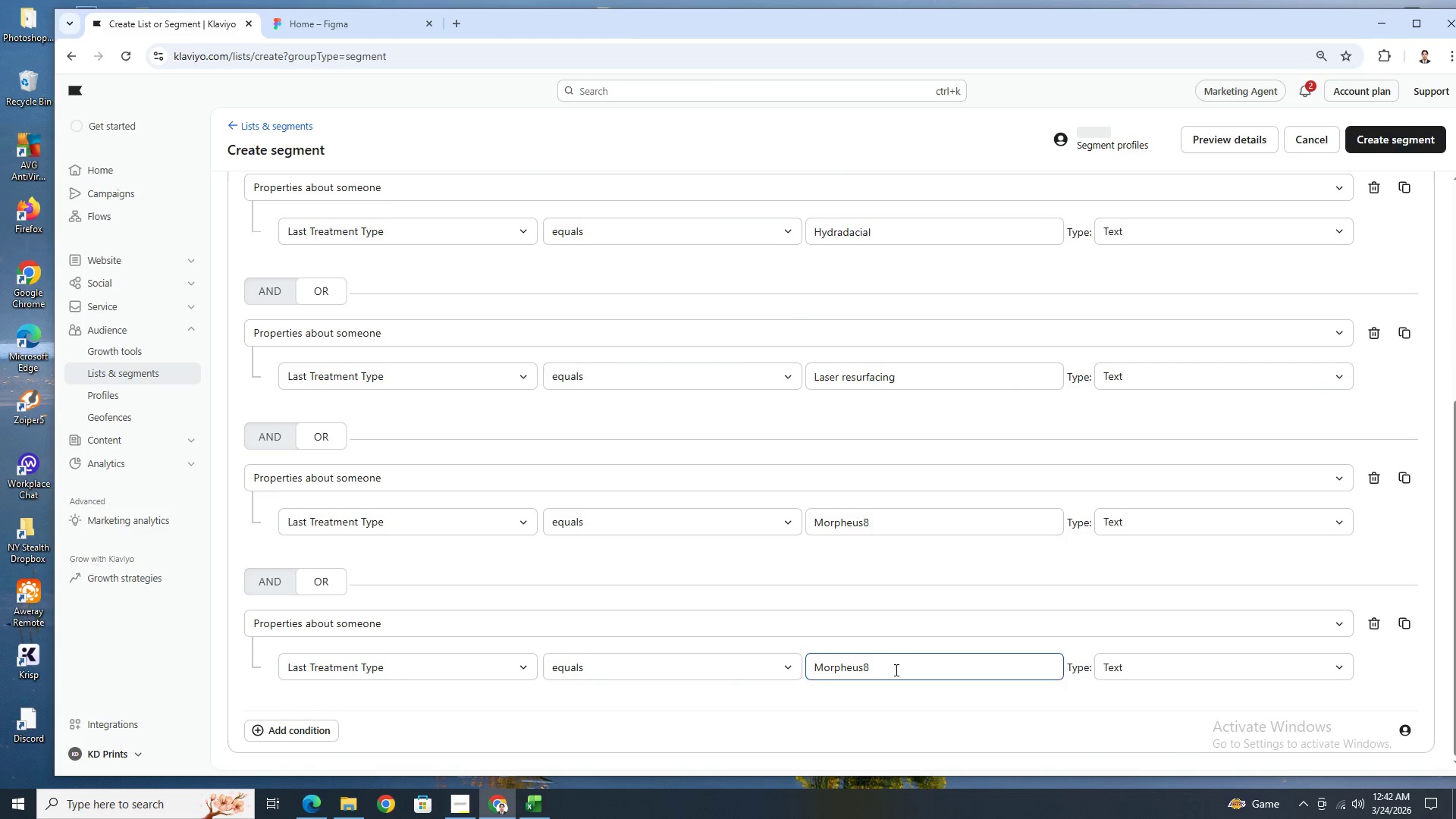 
double_click([895, 670])
 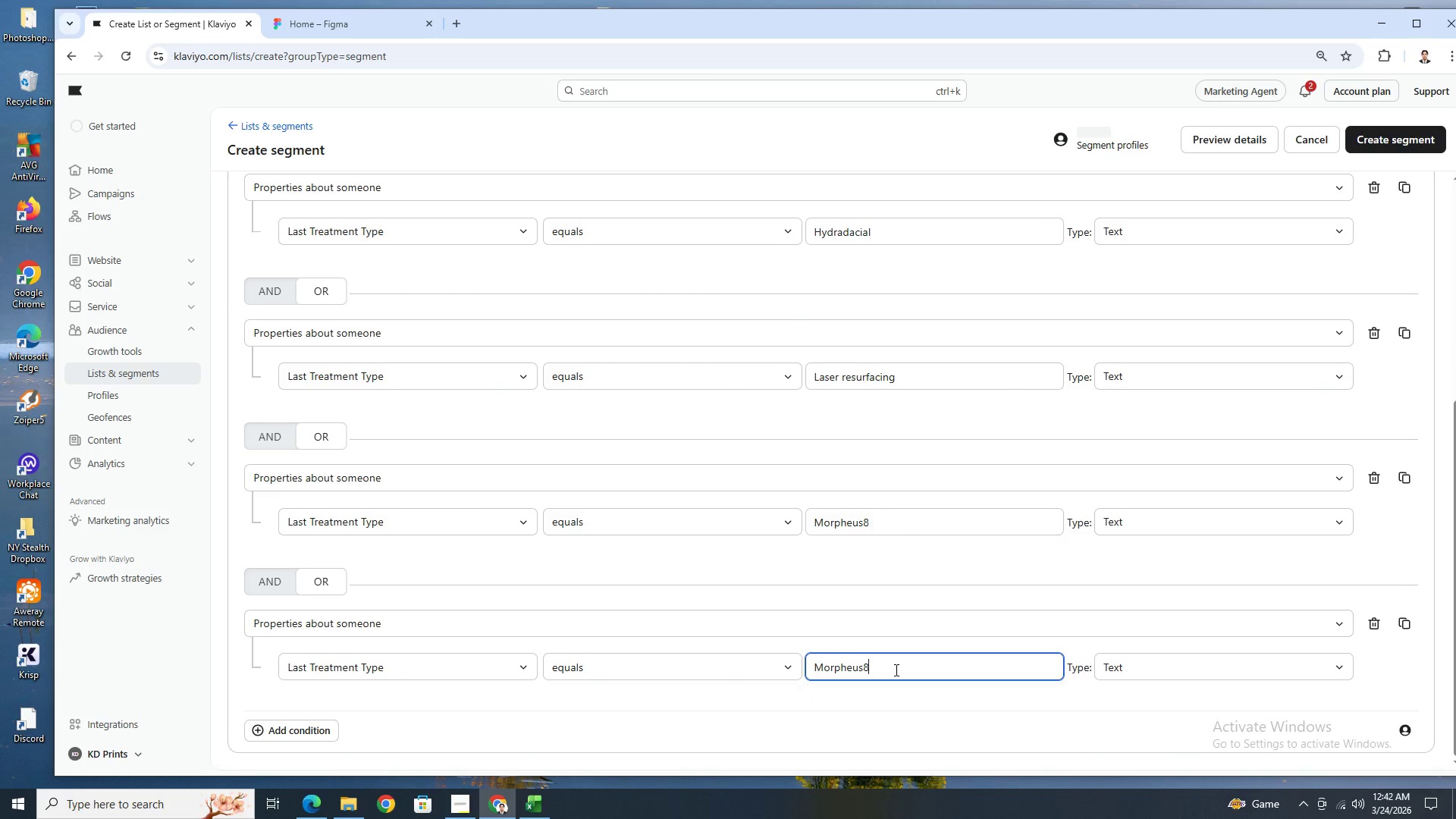 
triple_click([895, 670])
 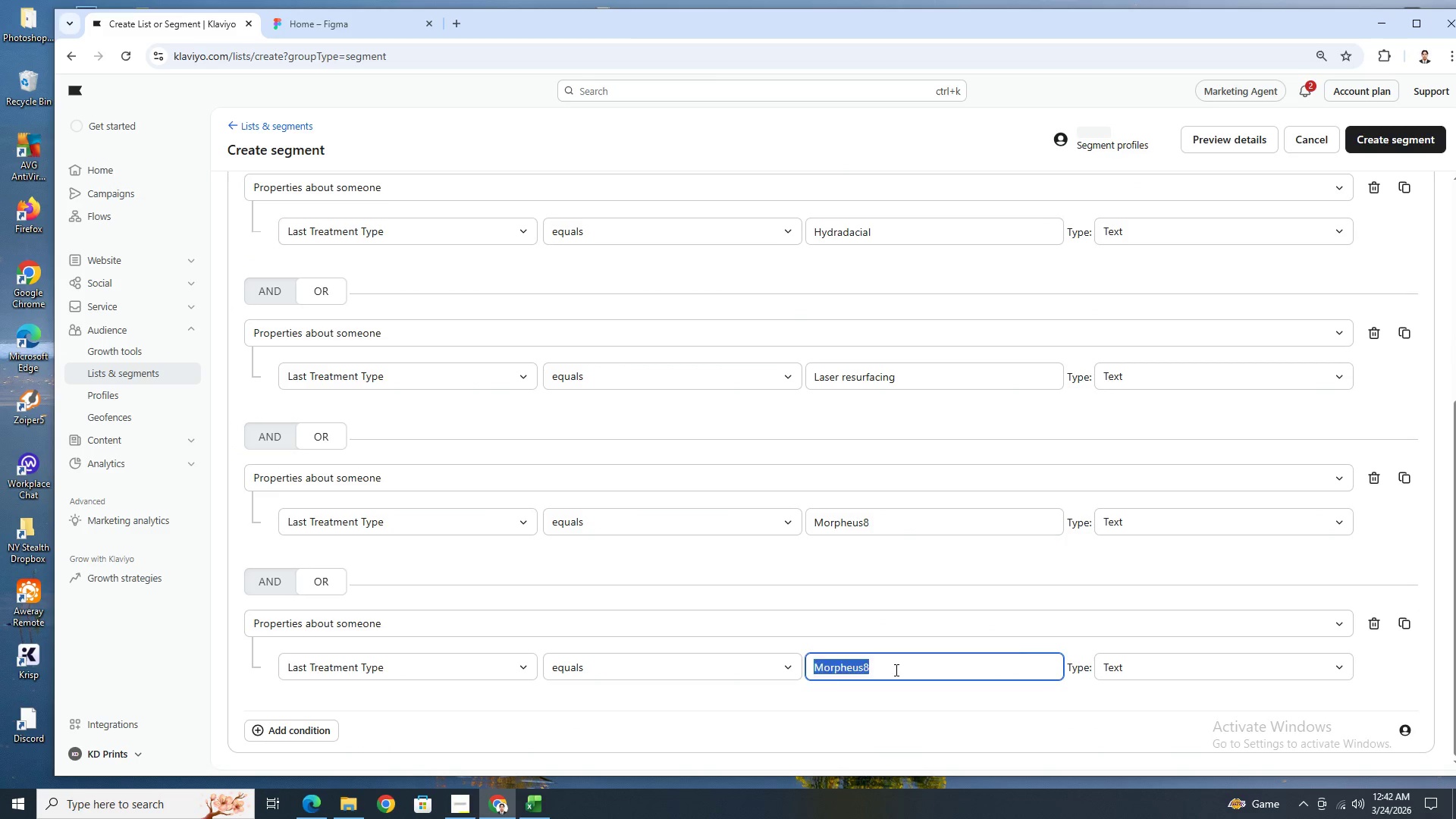 
triple_click([895, 670])
 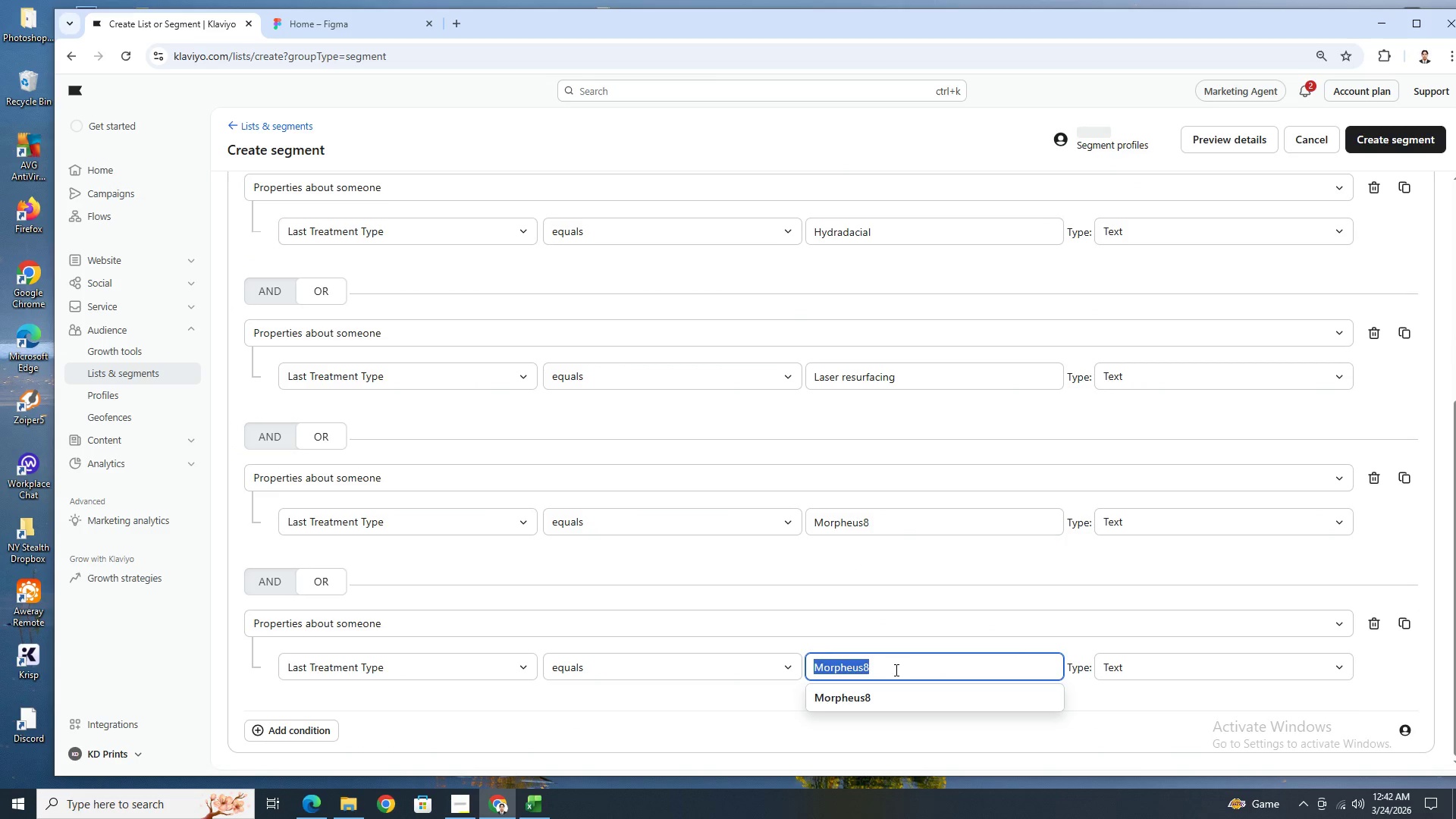 
key(Backspace)
 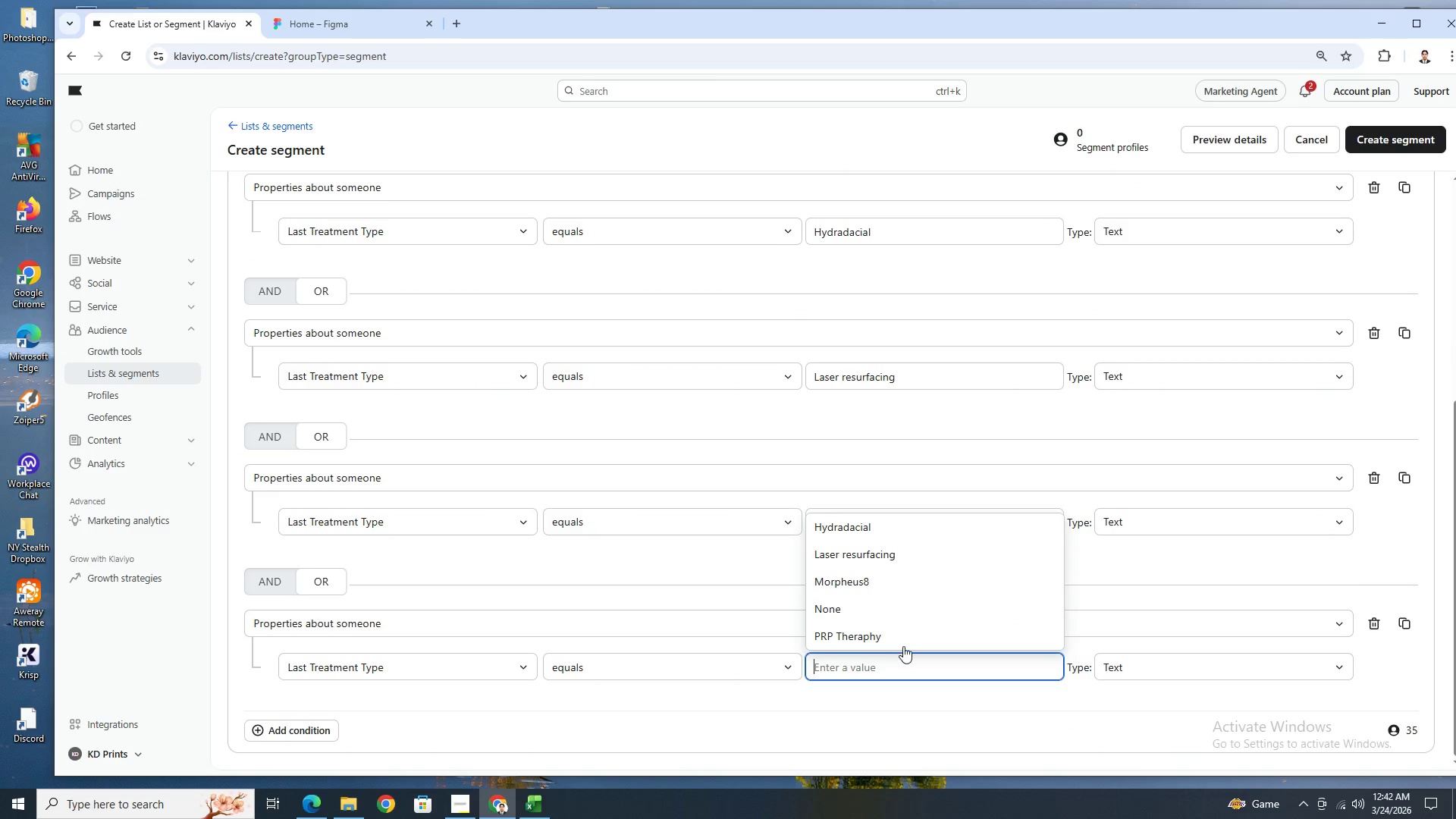 
left_click([905, 639])
 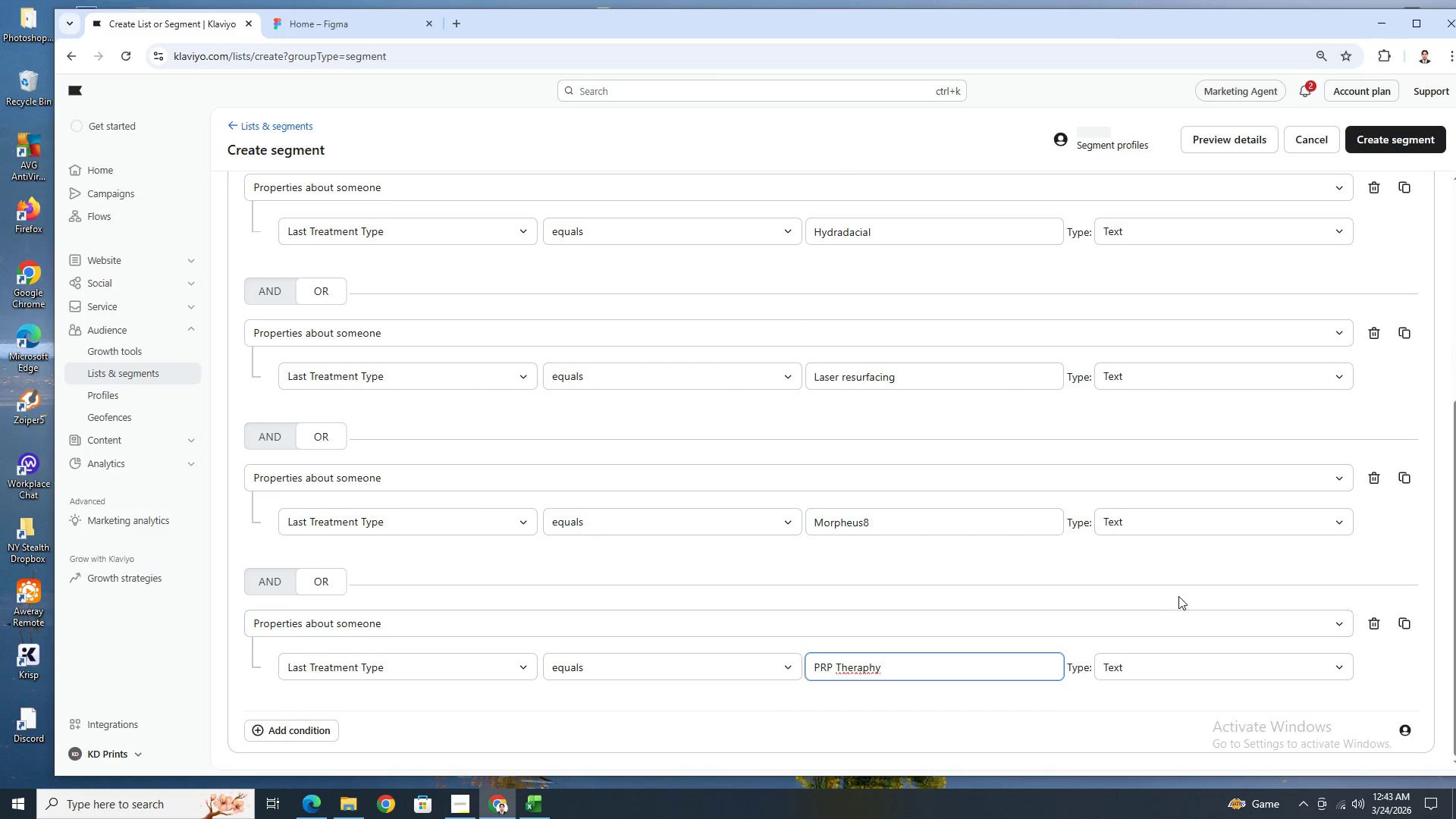 
scroll: coordinate [1186, 600], scroll_direction: down, amount: 4.0
 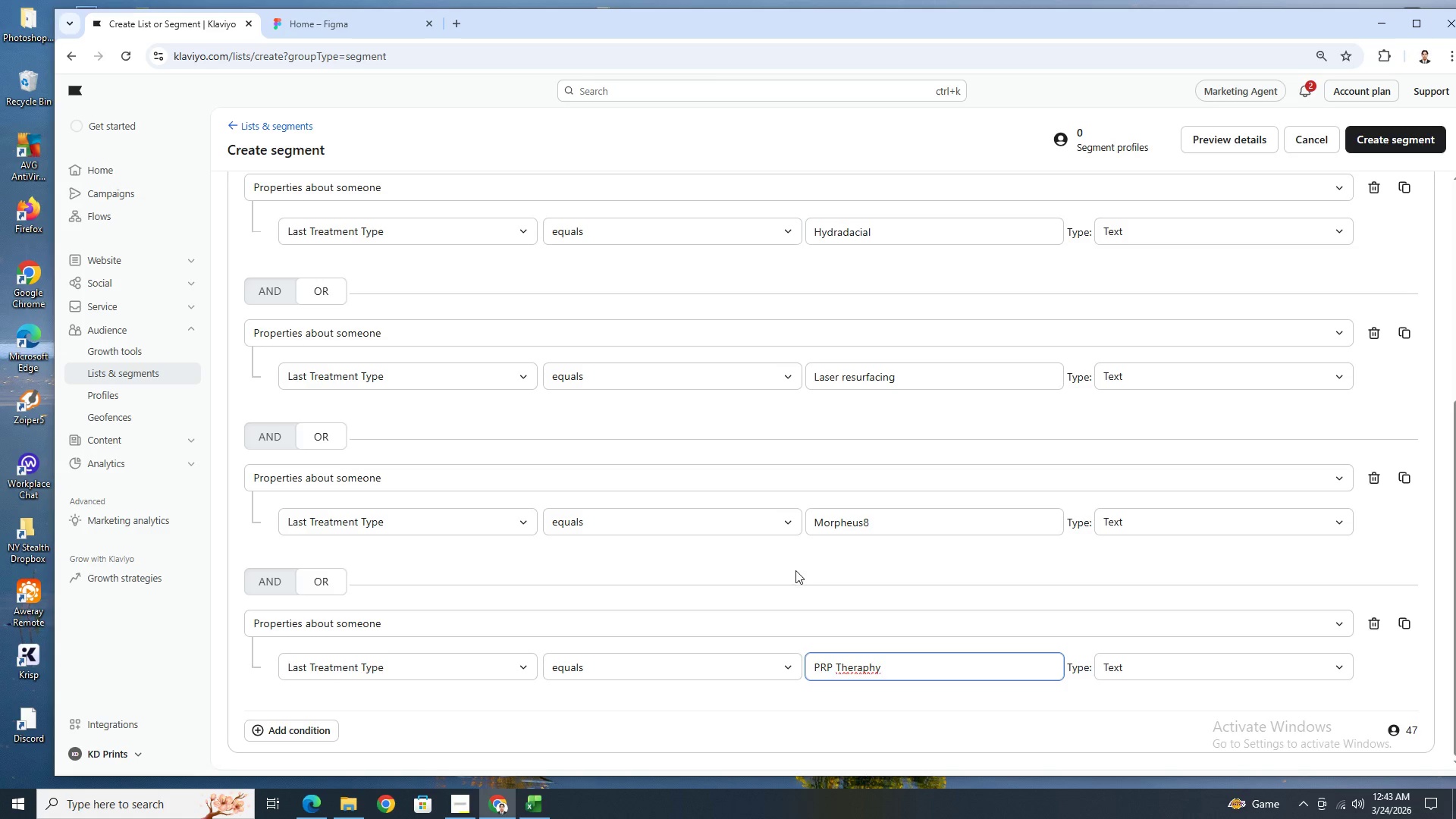 
scroll: coordinate [912, 585], scroll_direction: up, amount: 7.0
 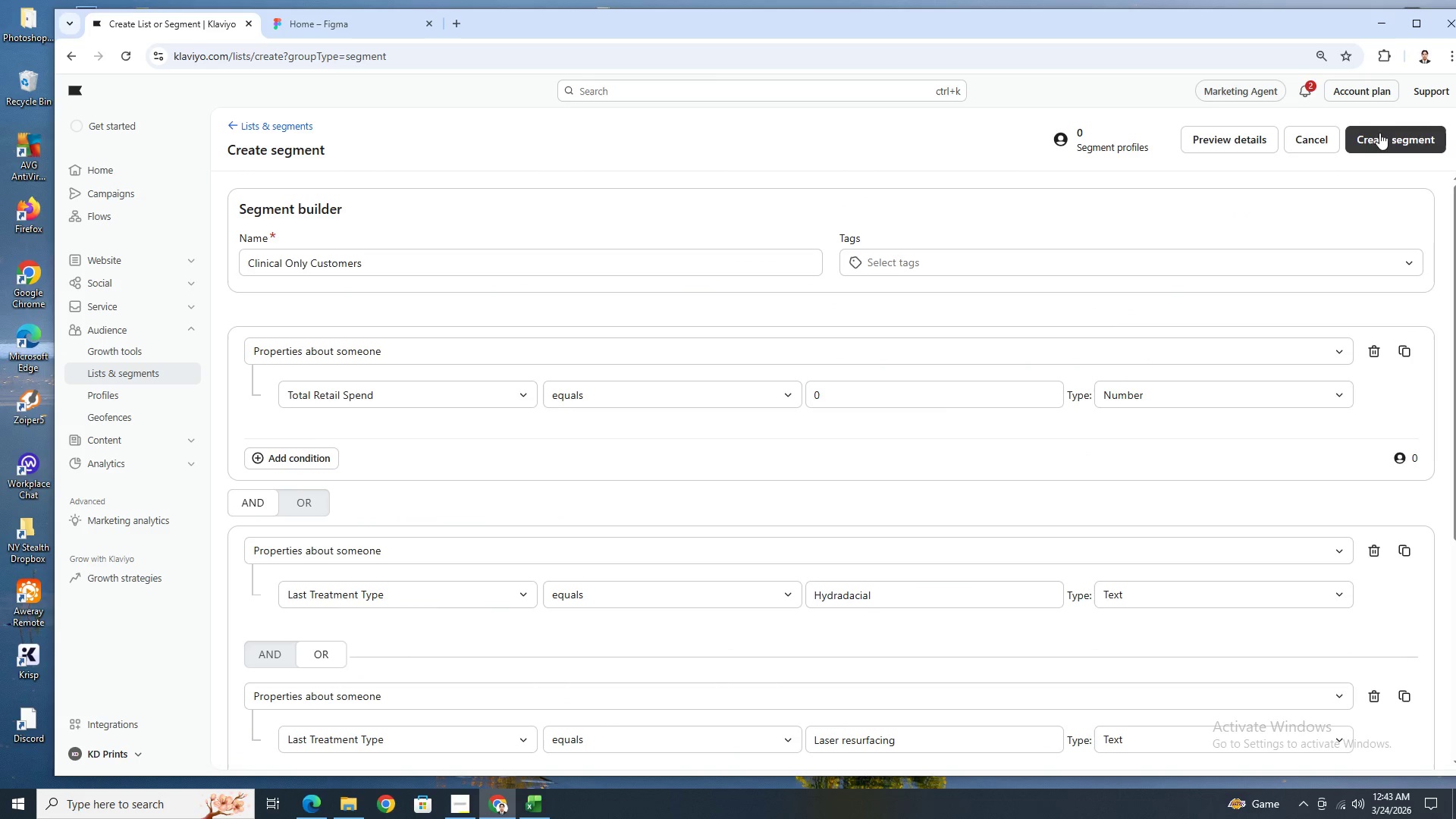 
left_click([1382, 141])
 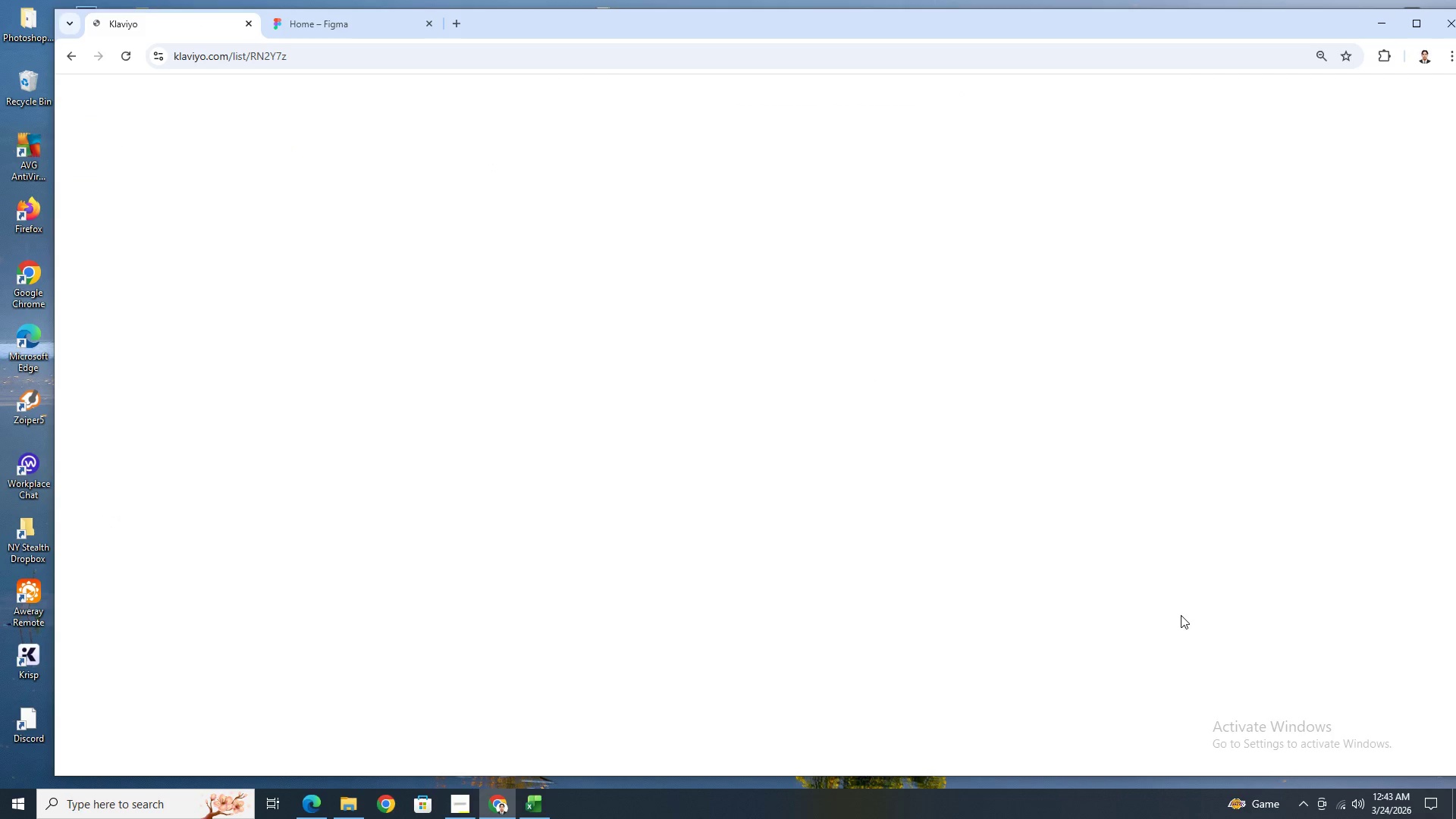 
wait(30.8)
 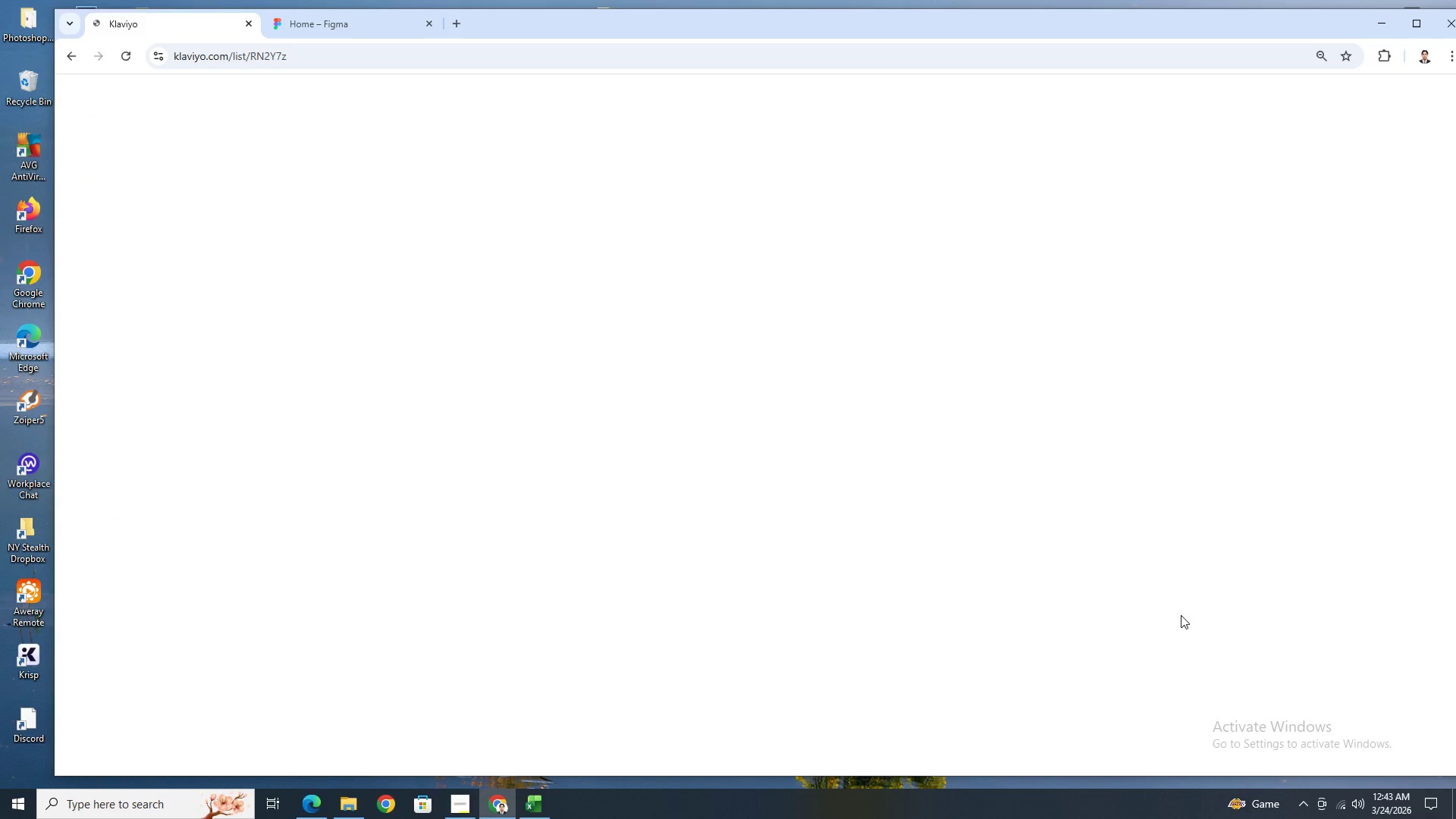 
left_click([544, 800])
 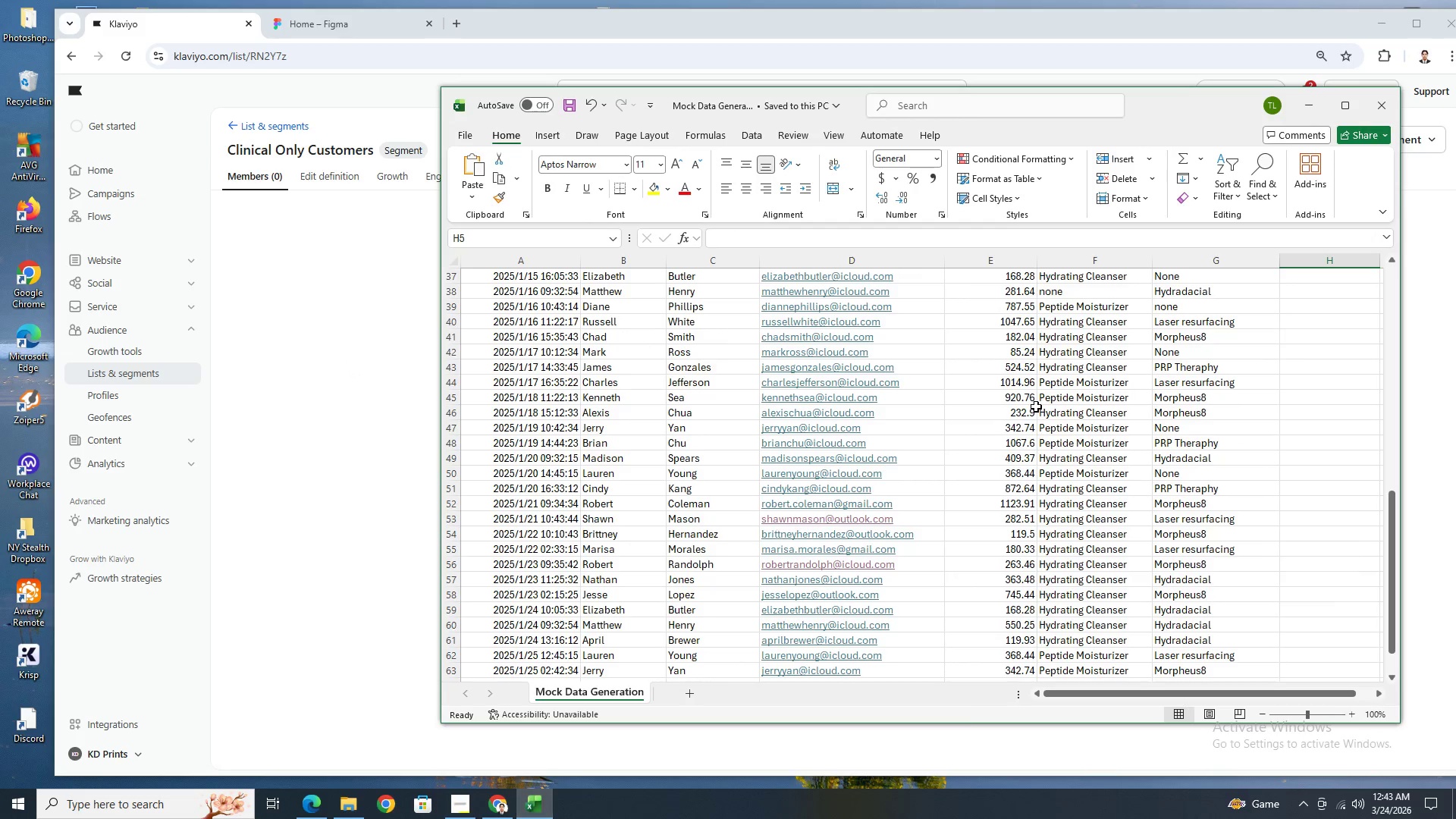 
scroll: coordinate [1036, 406], scroll_direction: down, amount: 5.0
 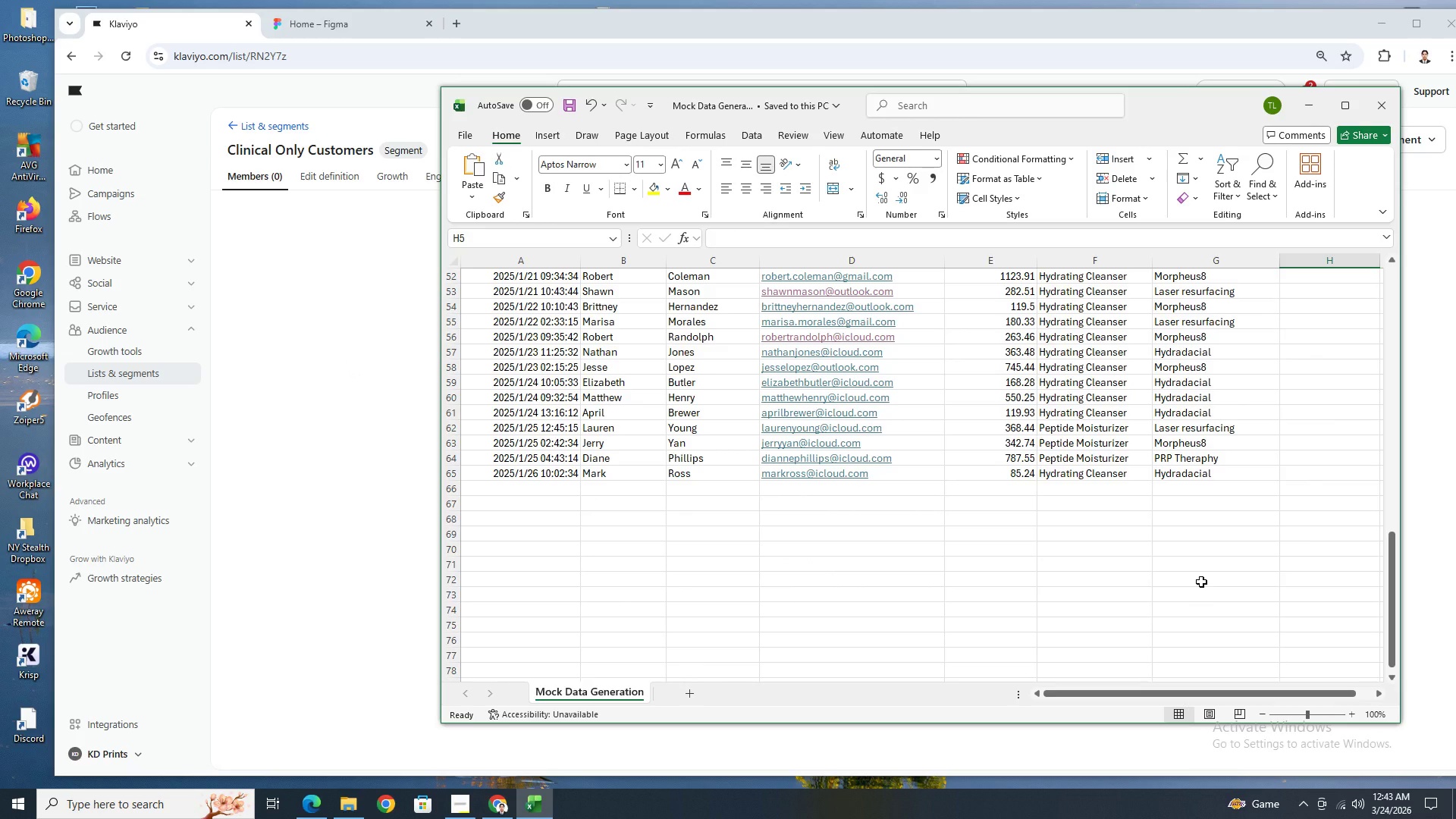 
scroll: coordinate [1201, 582], scroll_direction: up, amount: 5.0
 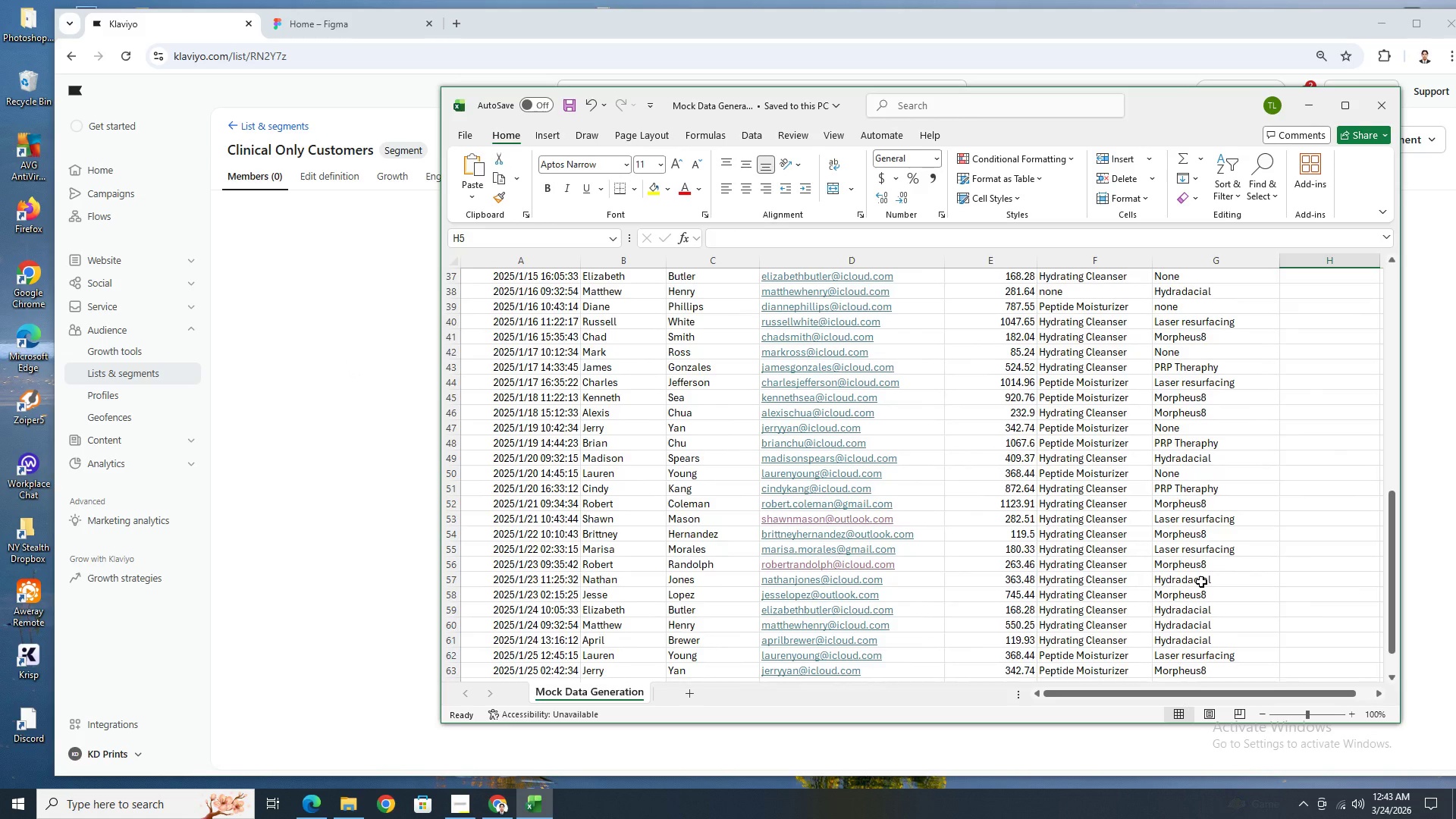 
scroll: coordinate [1201, 582], scroll_direction: down, amount: 3.0
 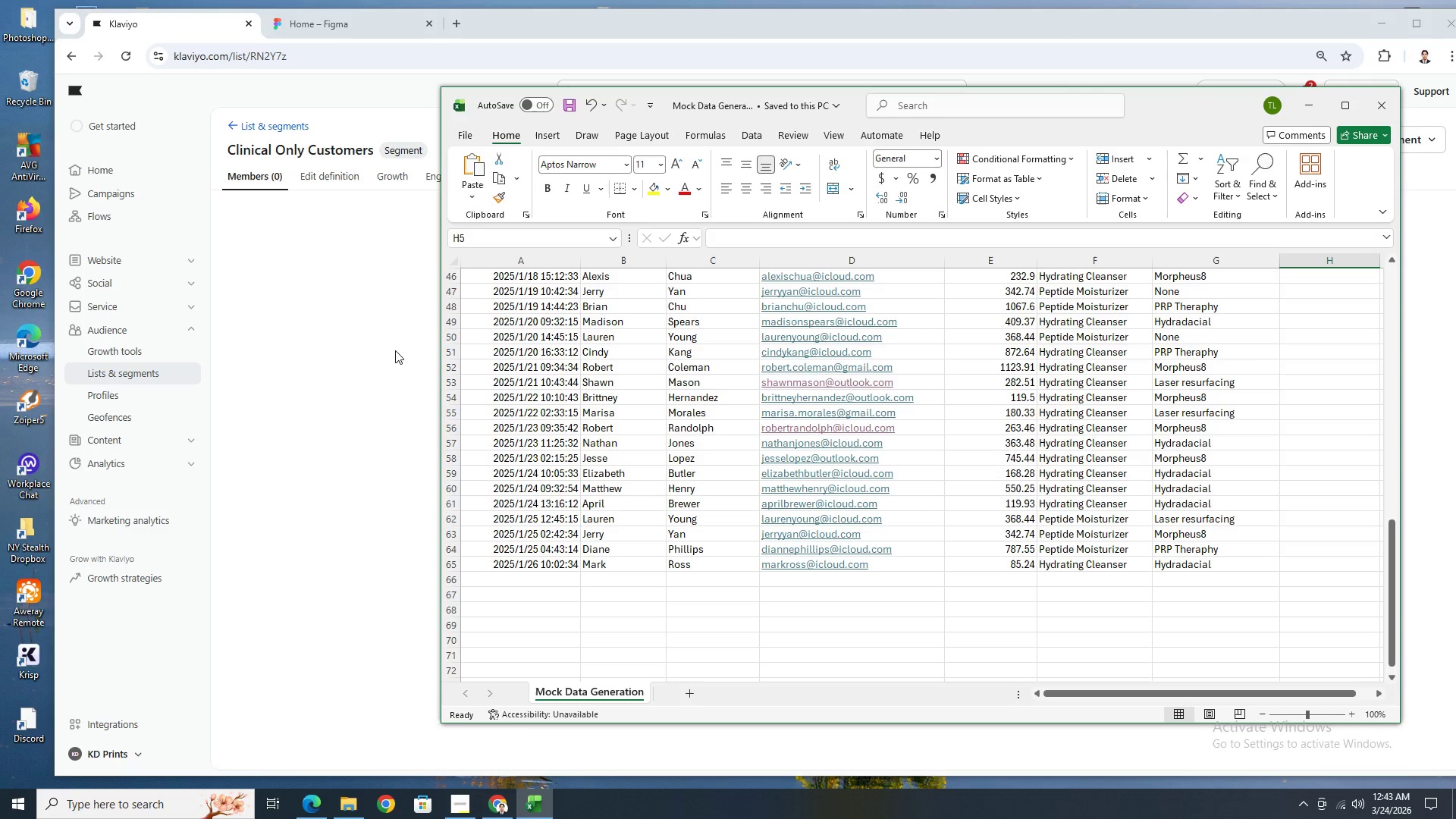 
scroll: coordinate [394, 378], scroll_direction: up, amount: 6.0
 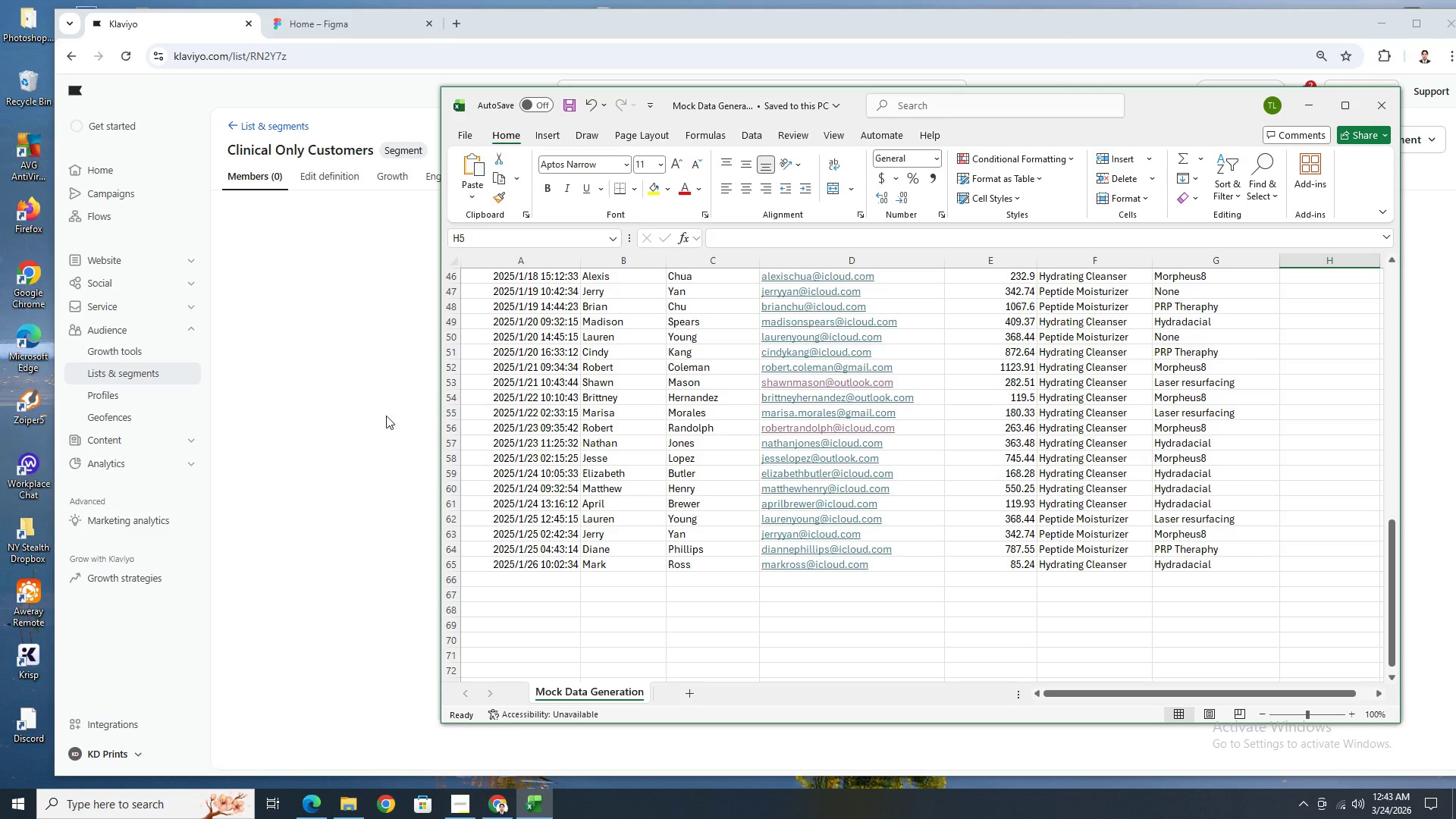 
scroll: coordinate [366, 433], scroll_direction: none, amount: 0.0
 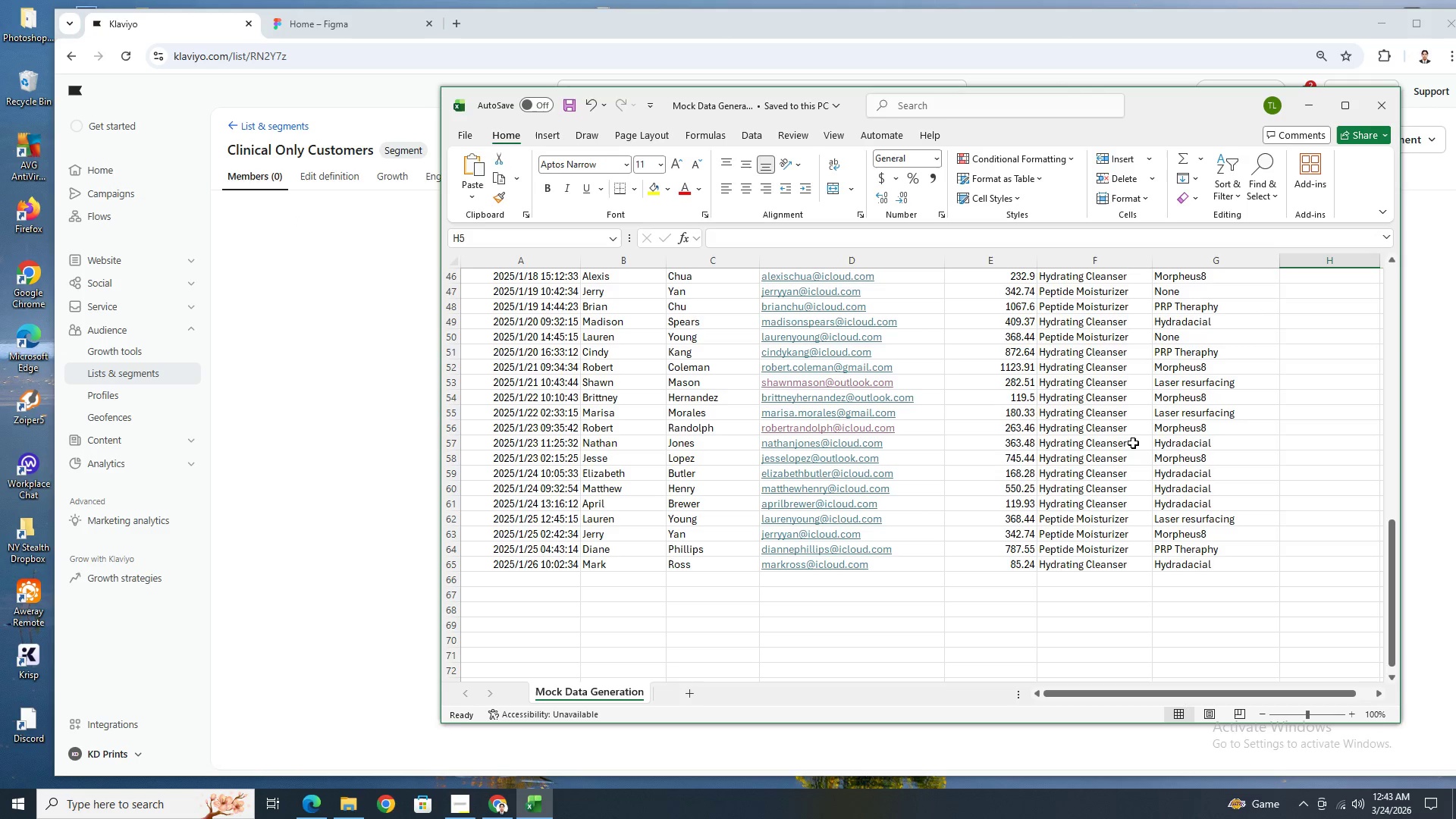 
left_click([1262, 428])
 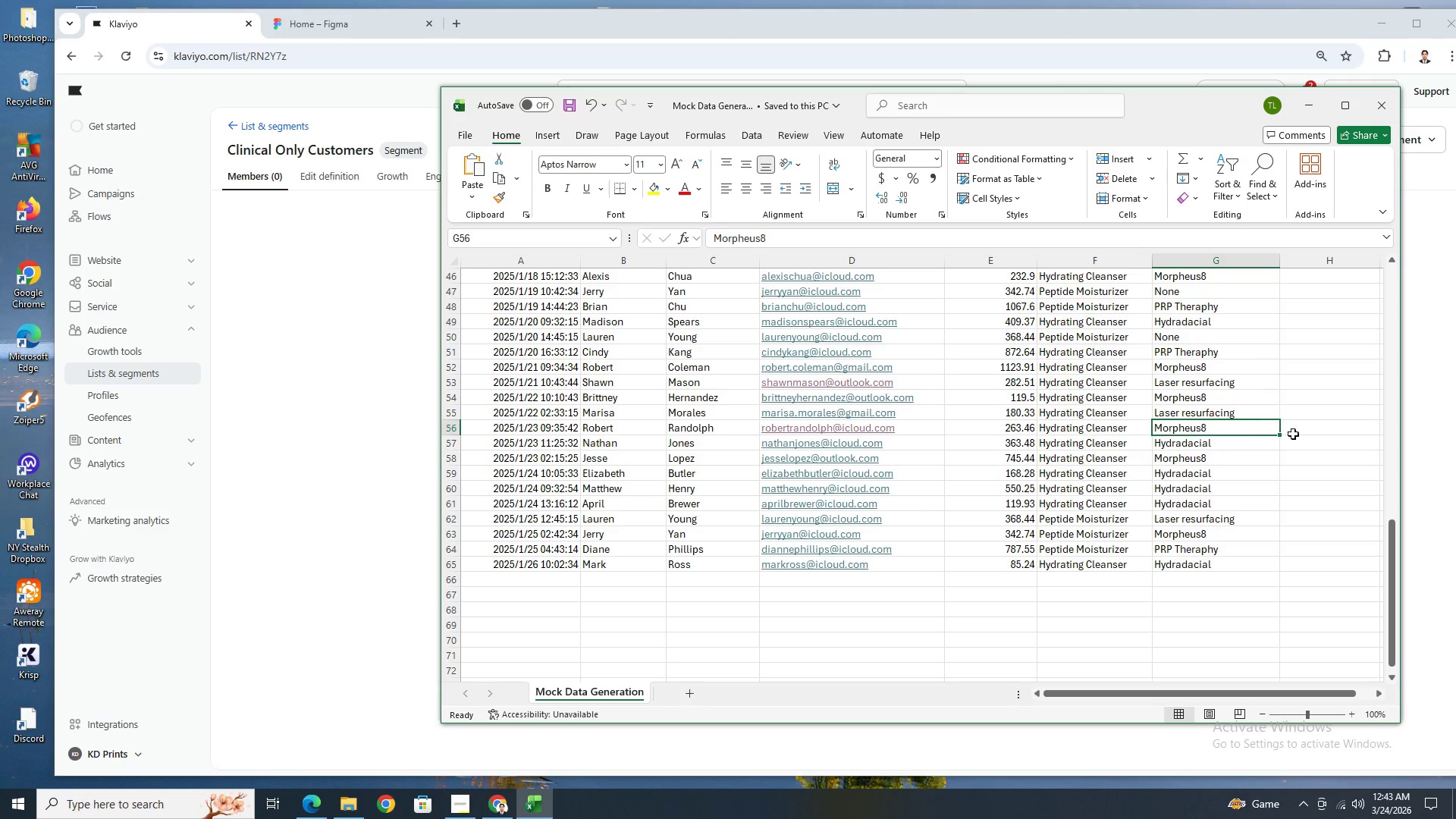 
scroll: coordinate [1303, 439], scroll_direction: up, amount: 22.0
 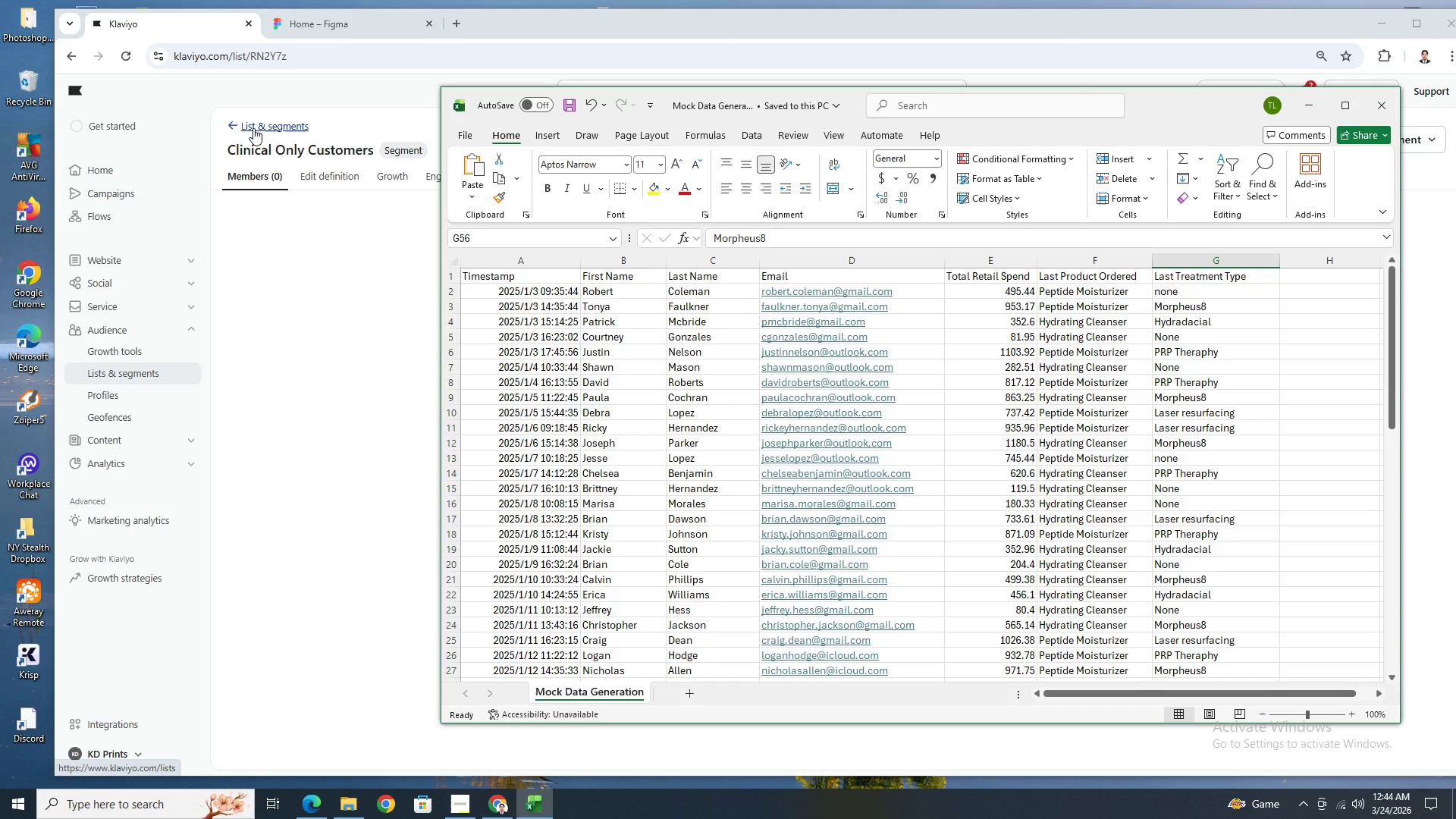 
wait(10.23)
 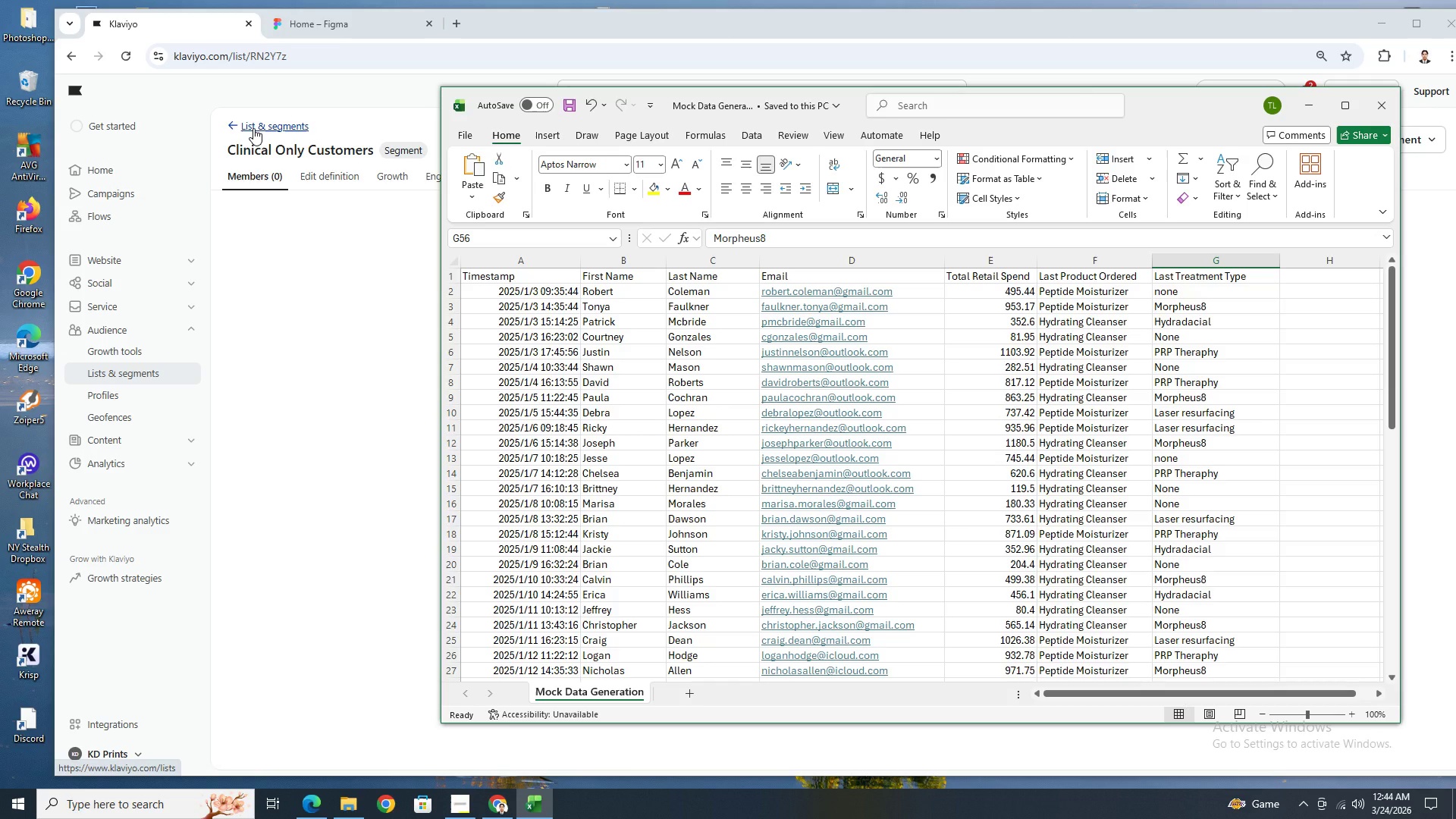 
left_click([1020, 337])
 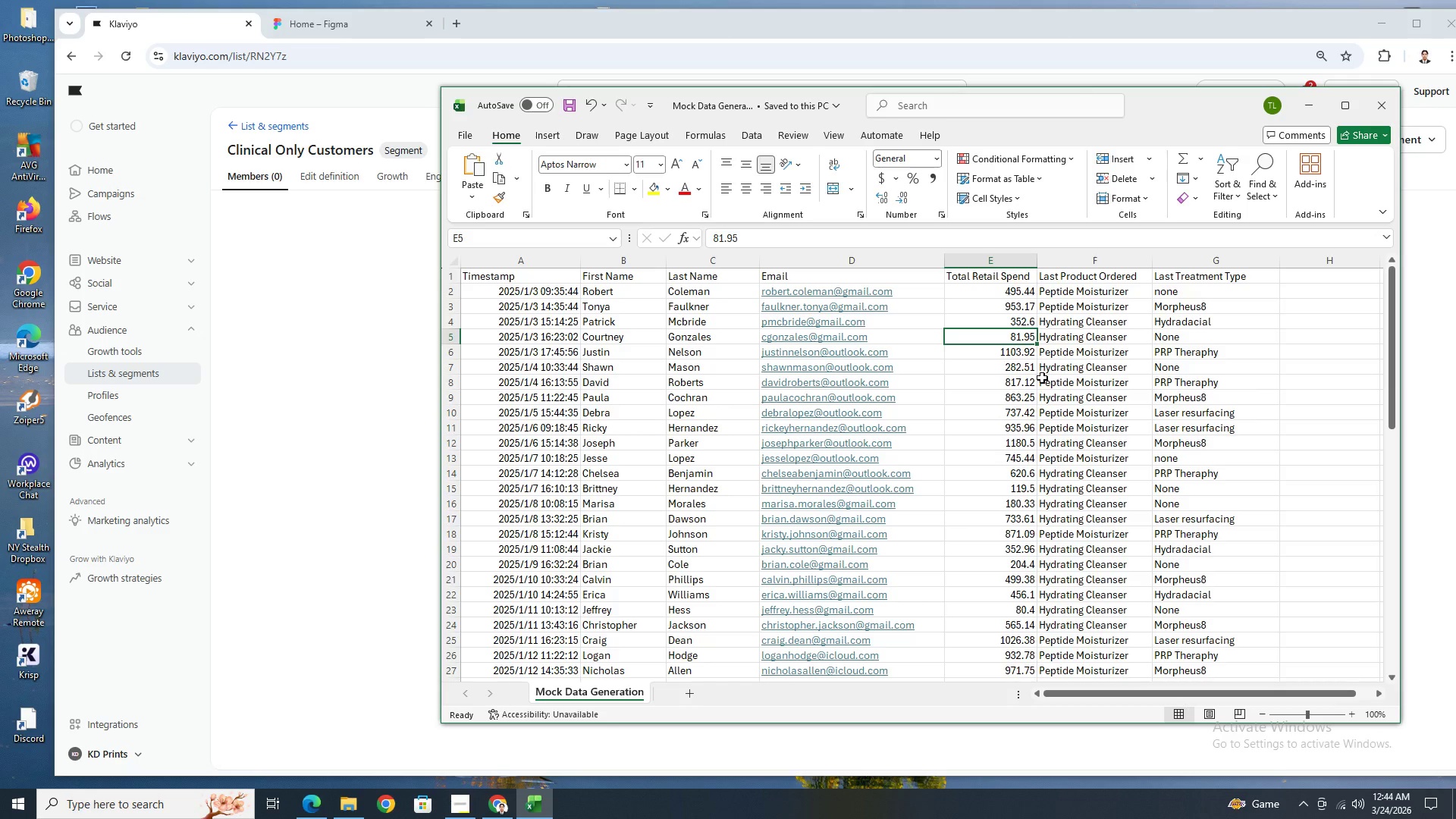 
left_click([993, 356])
 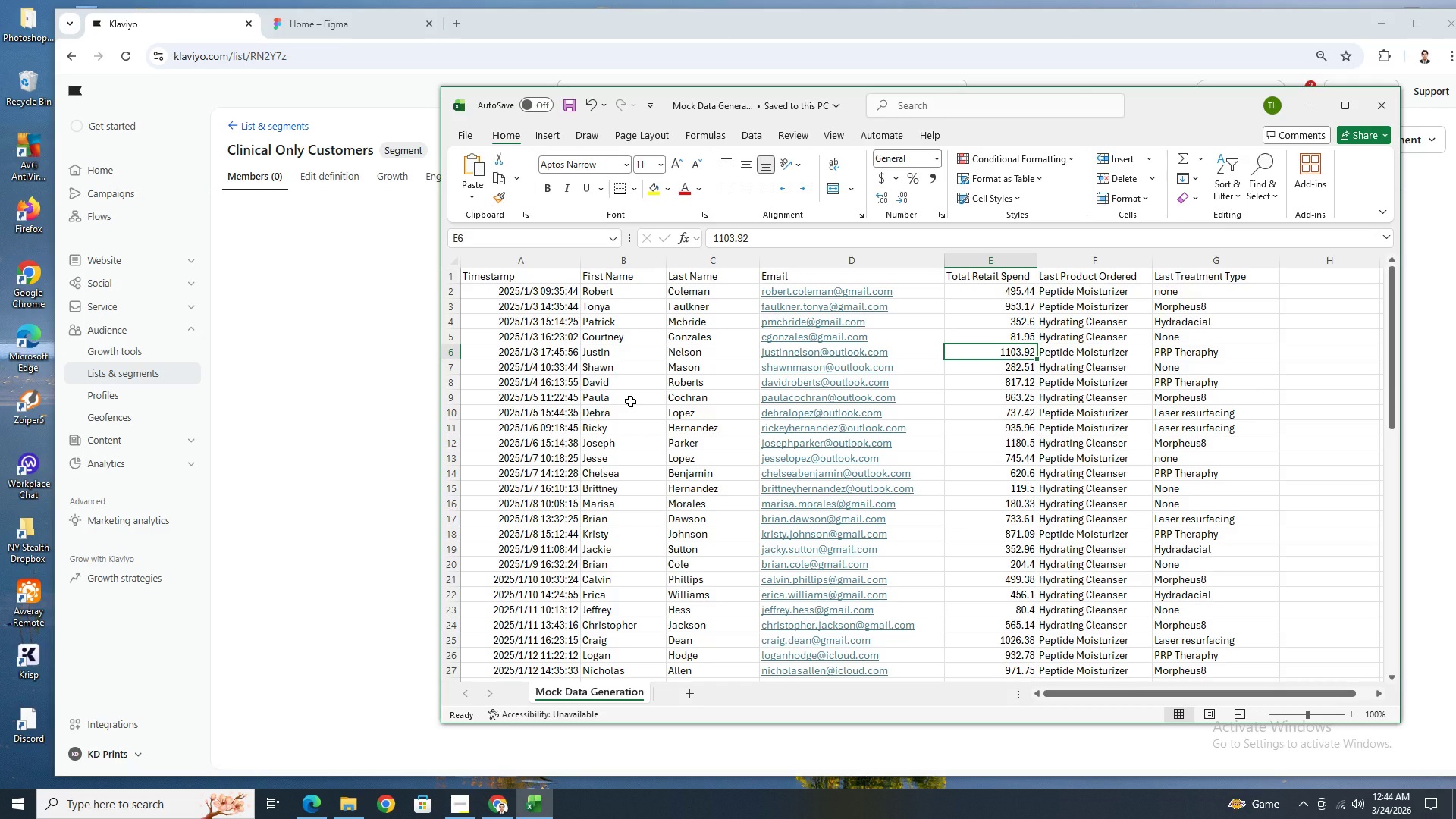 
key(Control+F)
 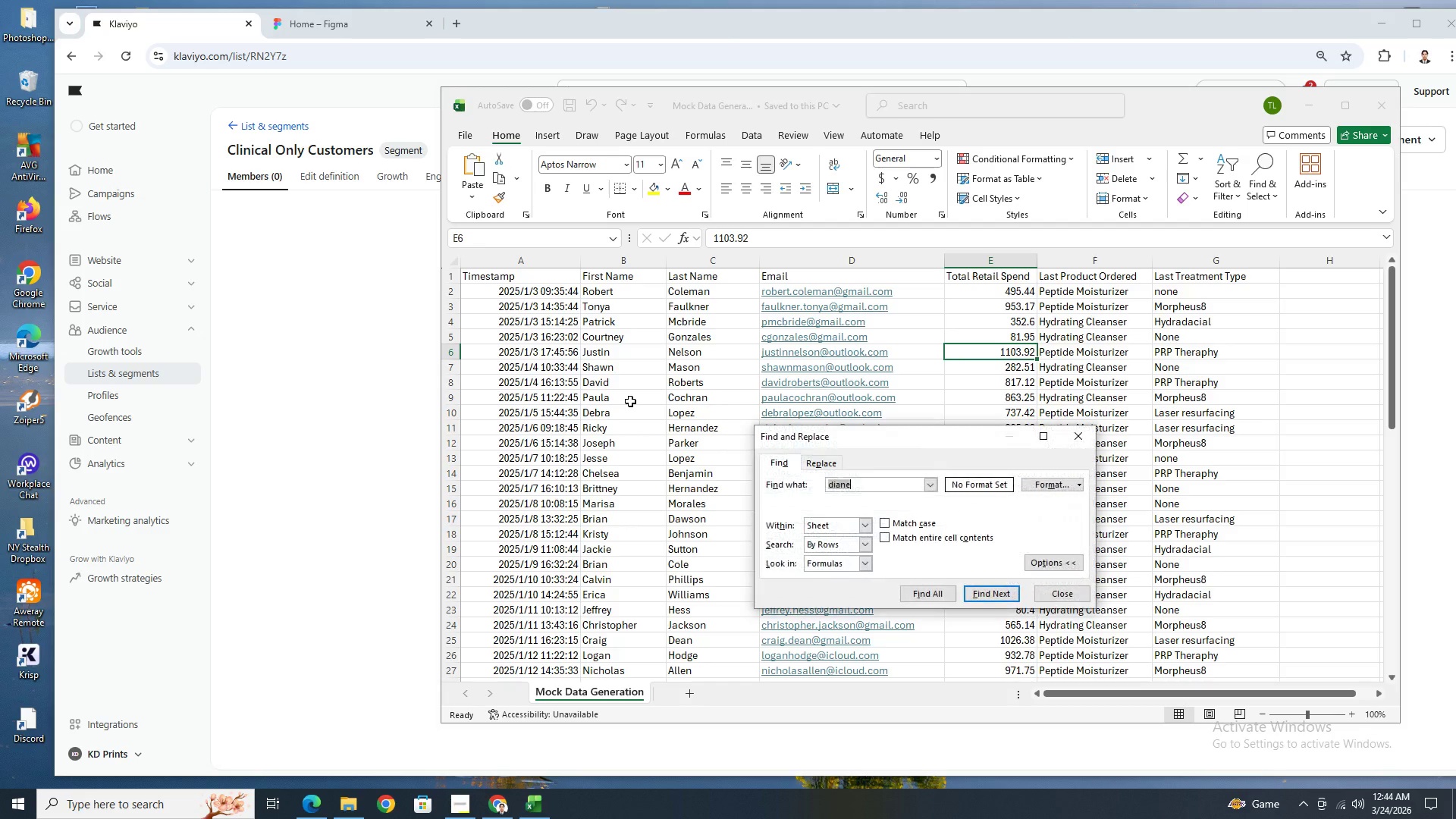 
type(justin)
 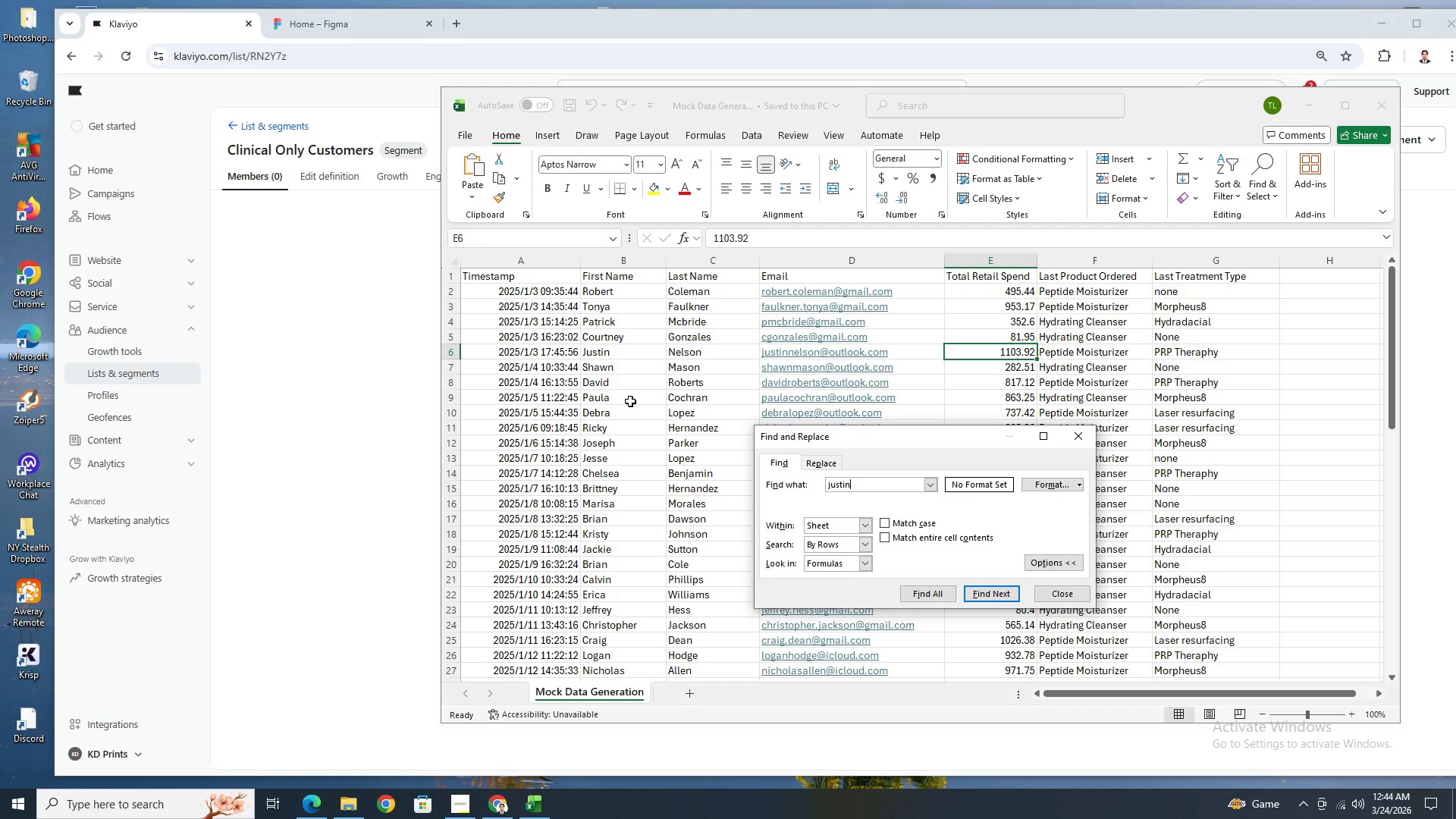 
key(Enter)
 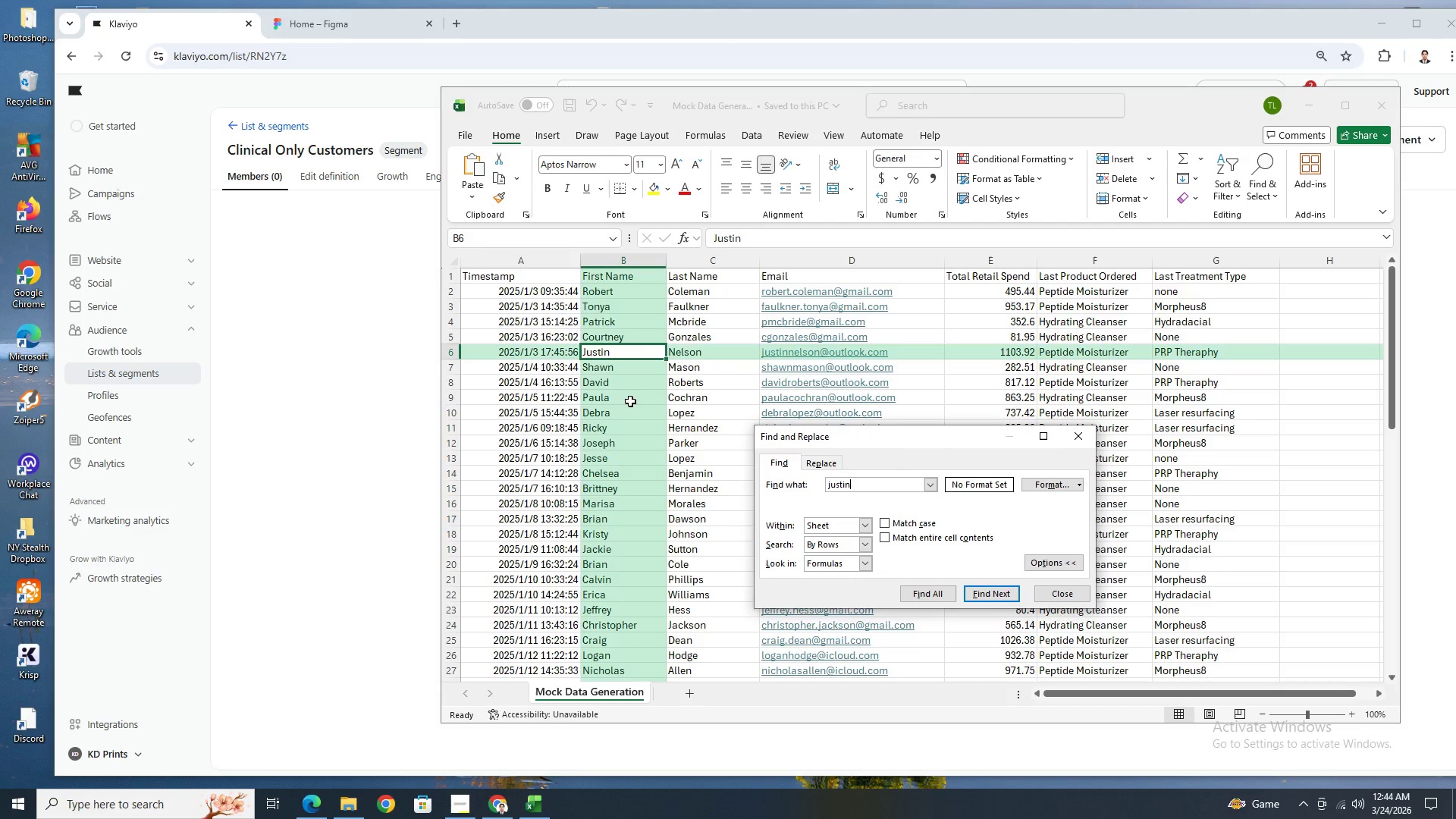 
key(Enter)
 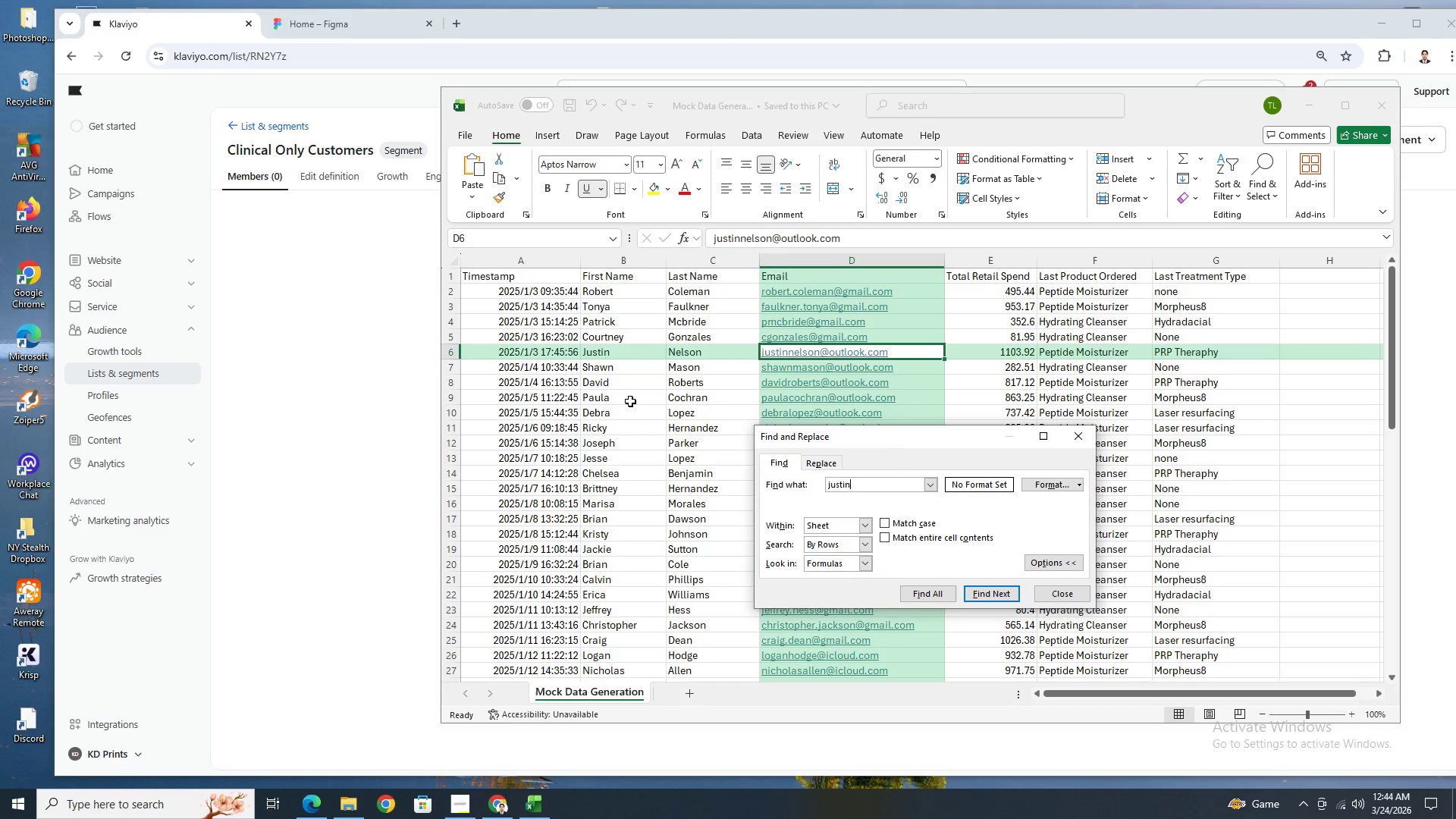 
key(Enter)
 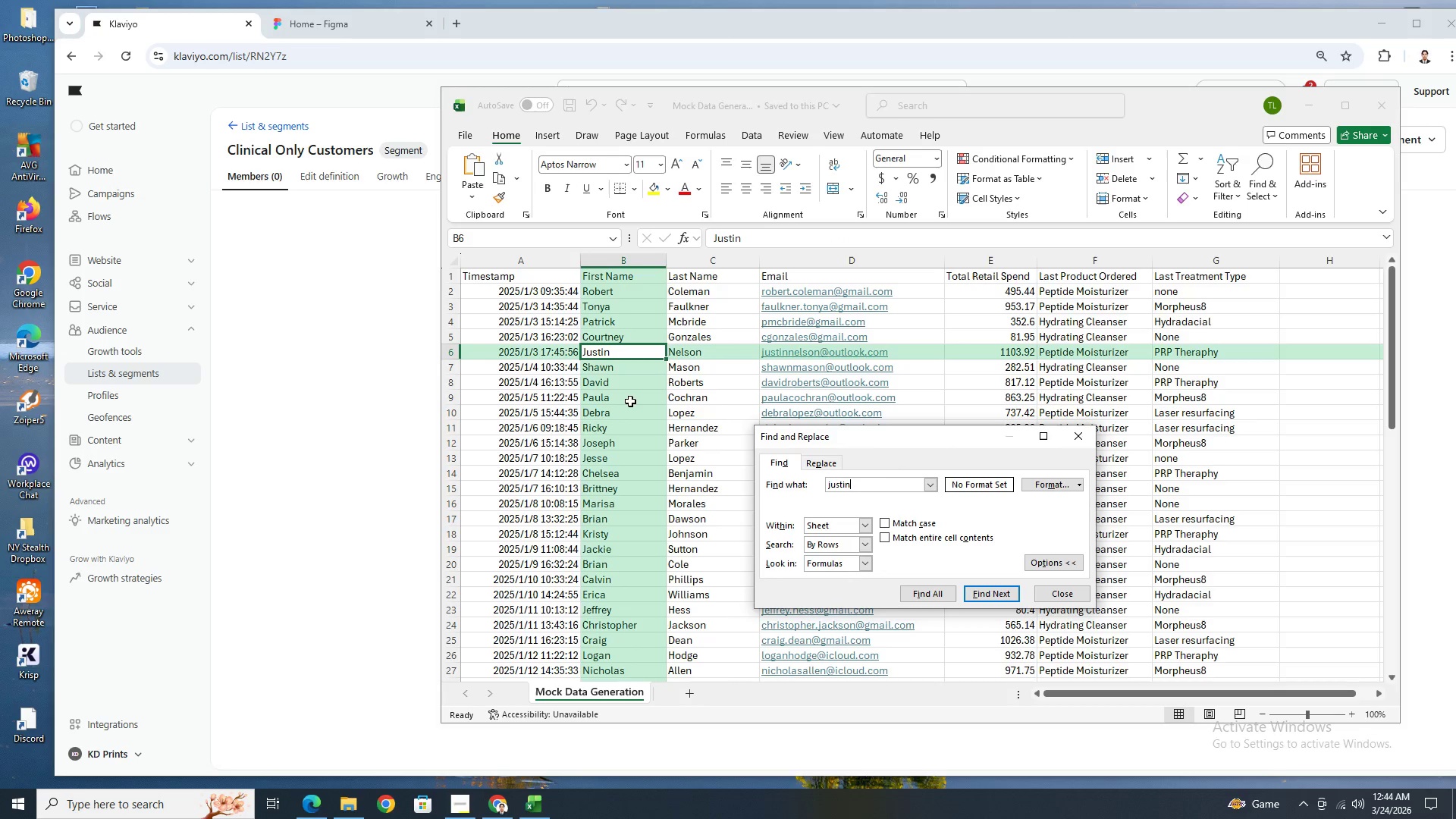 
key(Enter)
 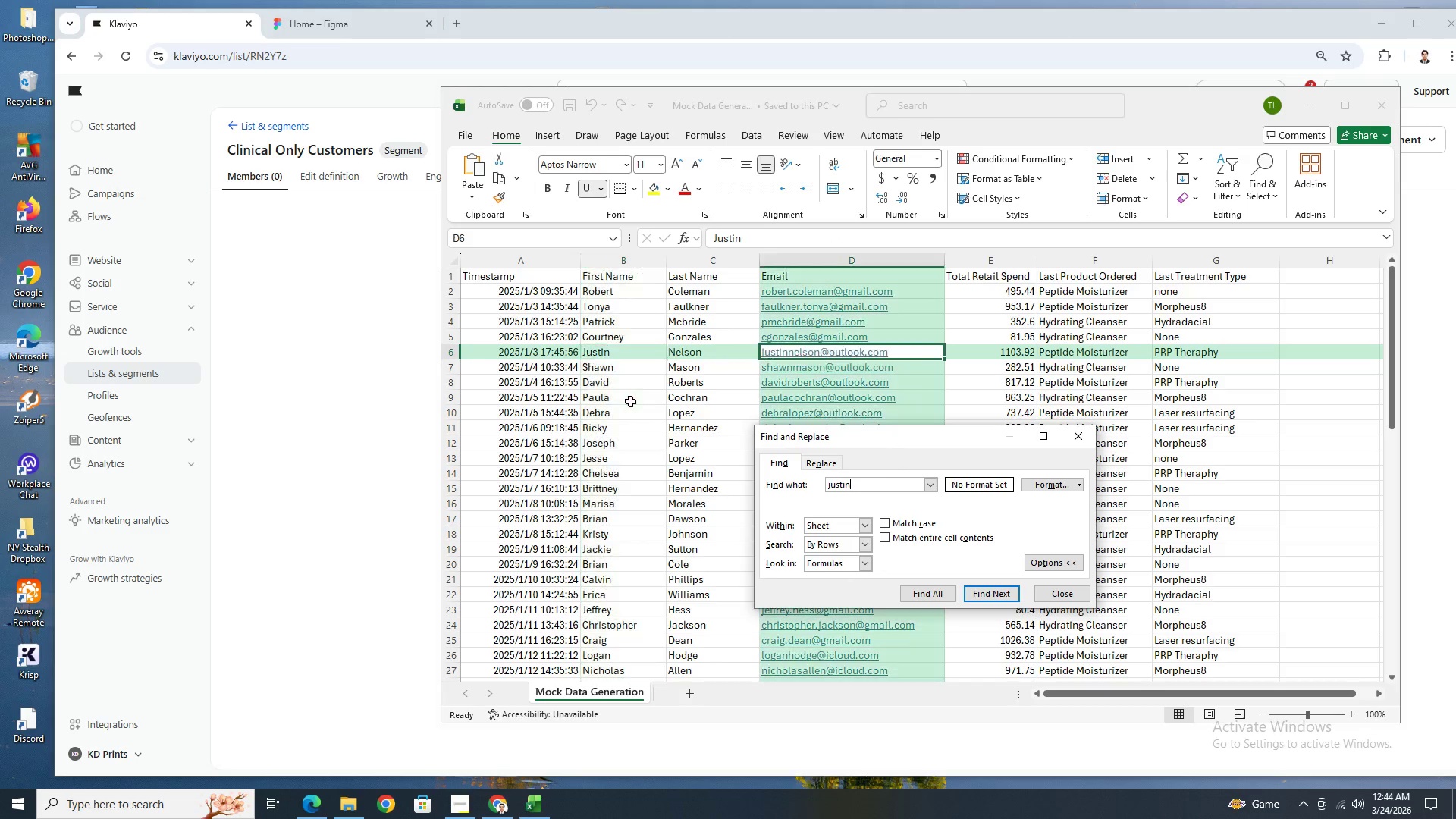 
key(Enter)
 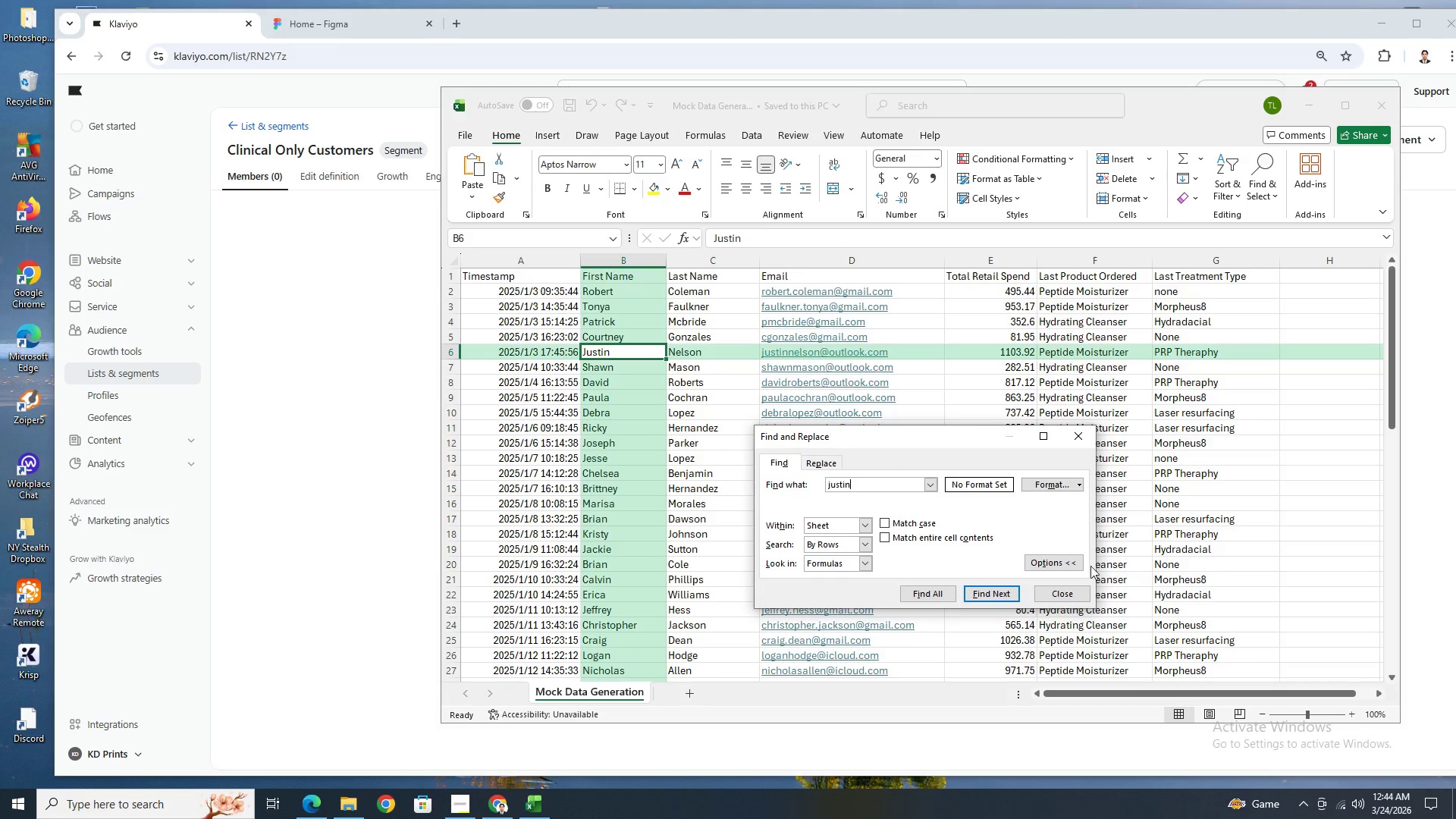 
left_click([1062, 589])
 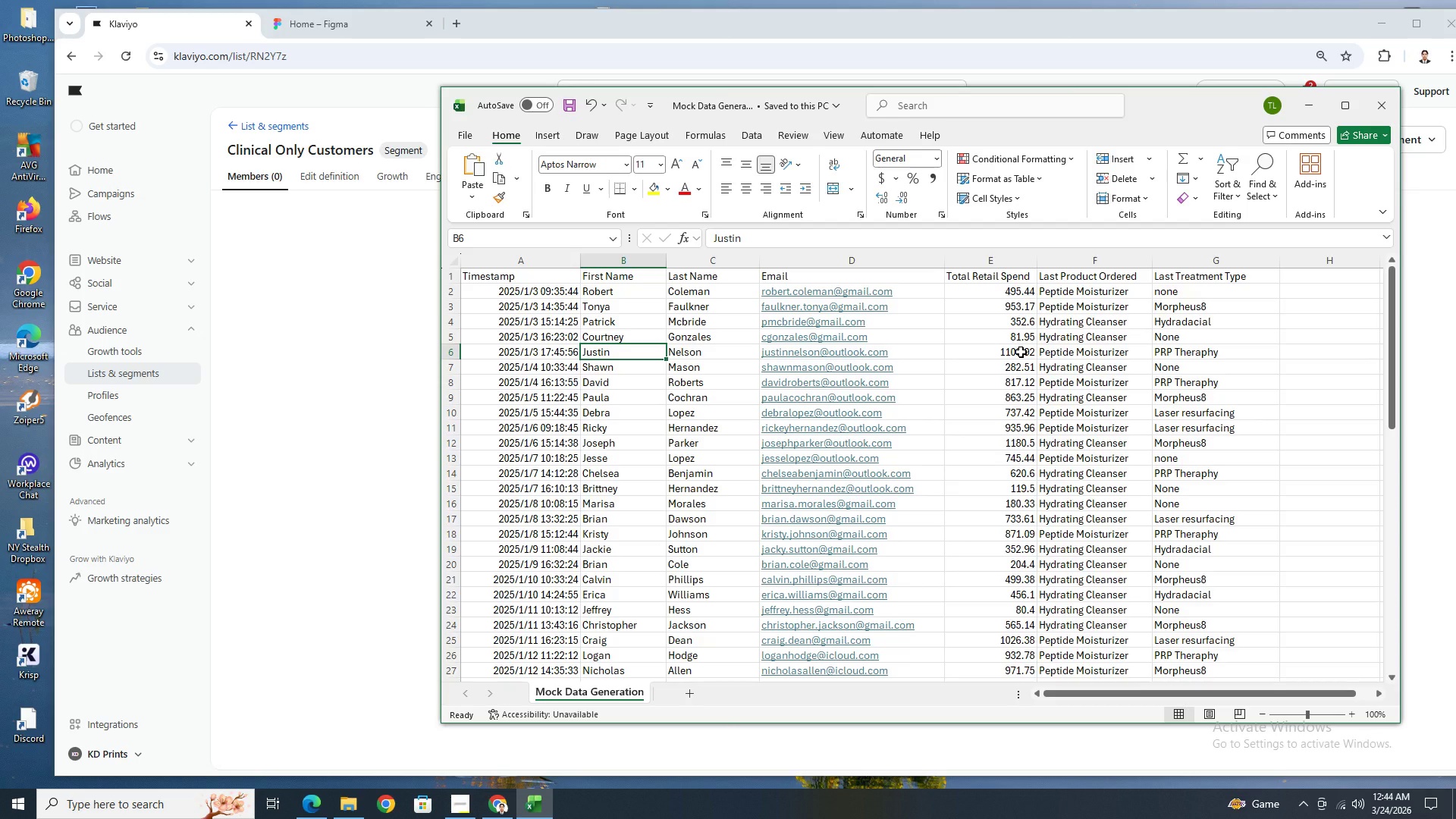 
left_click([1021, 352])
 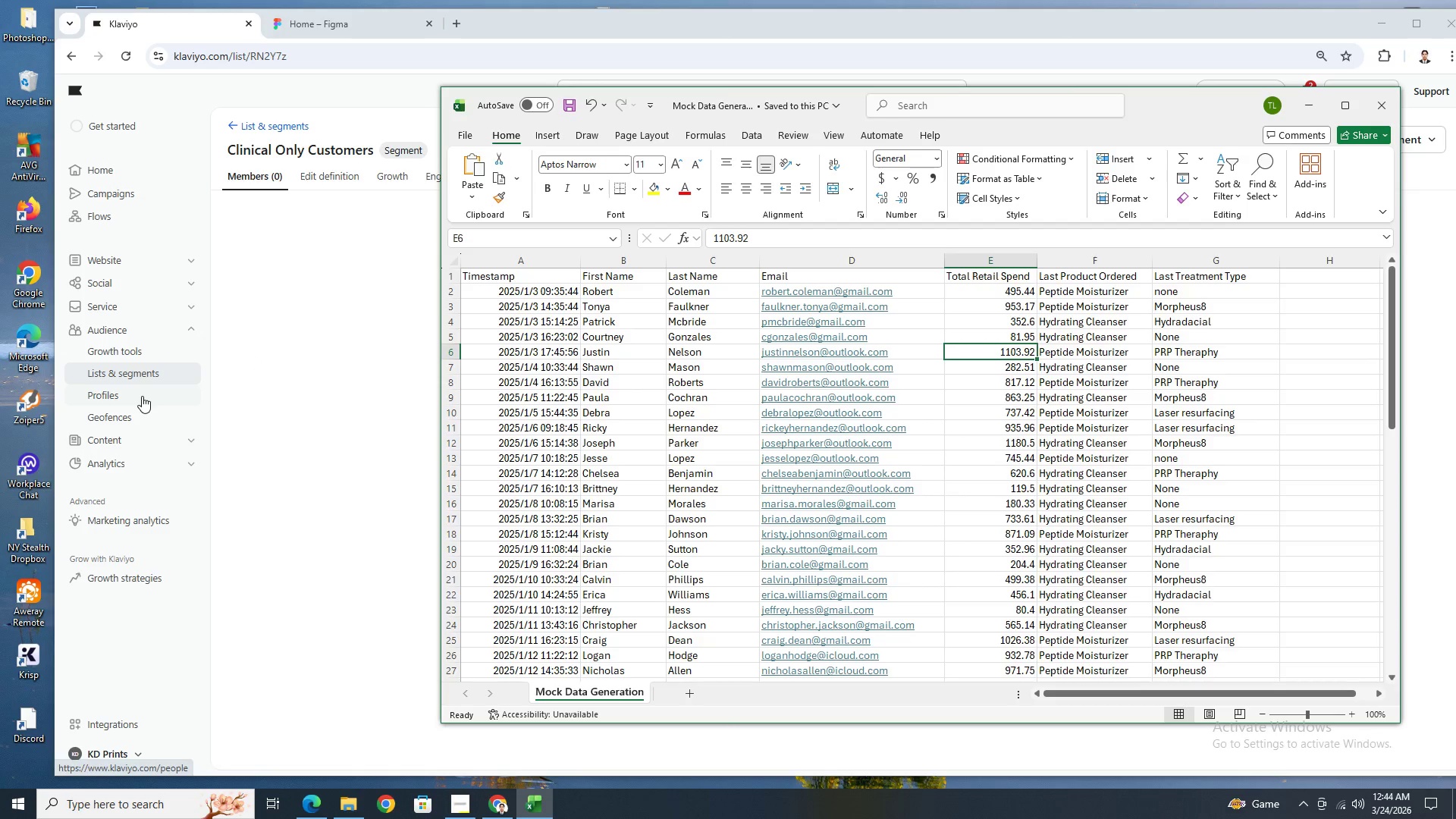 
left_click([142, 396])
 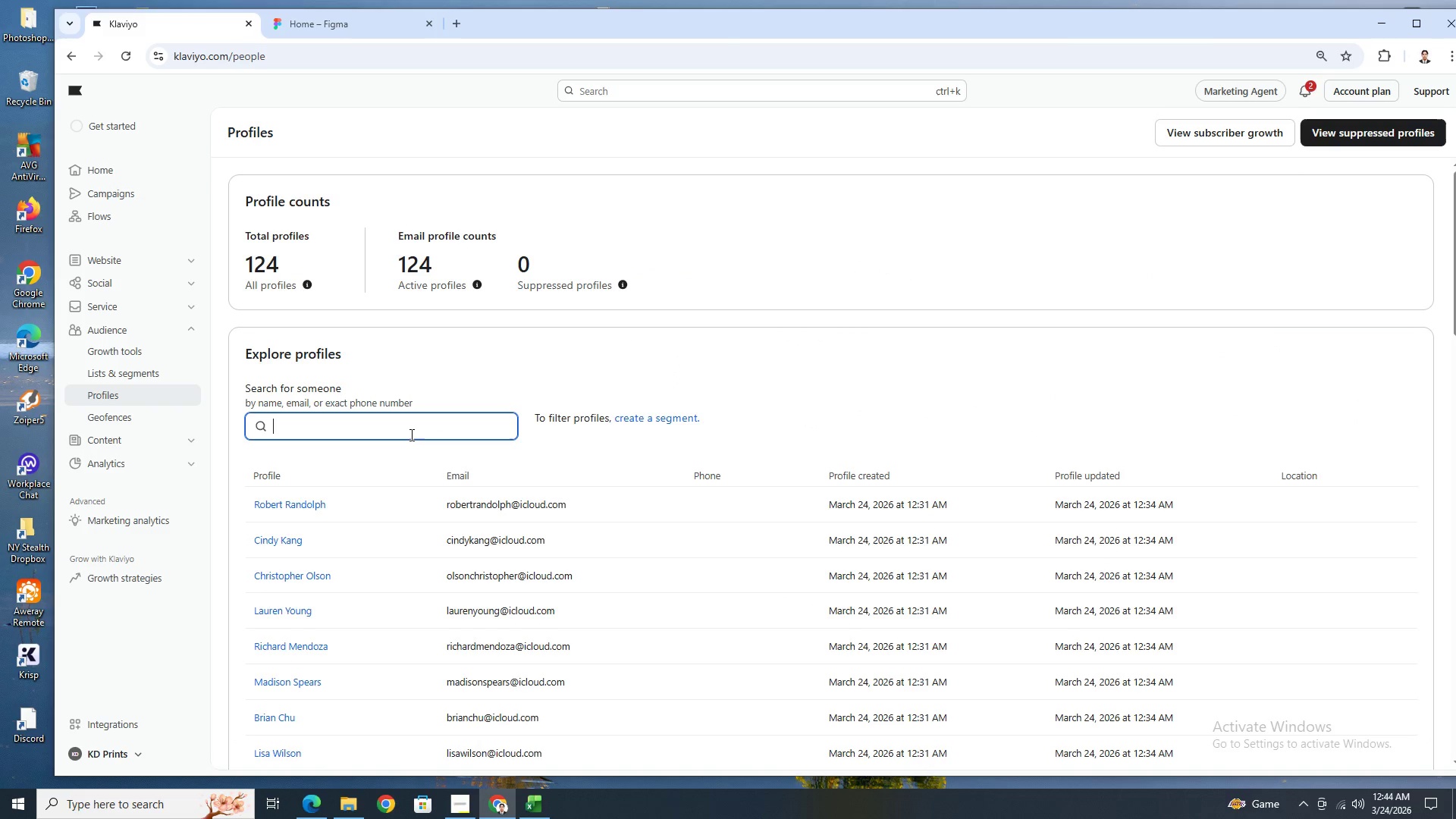 
type(justin nelson)
 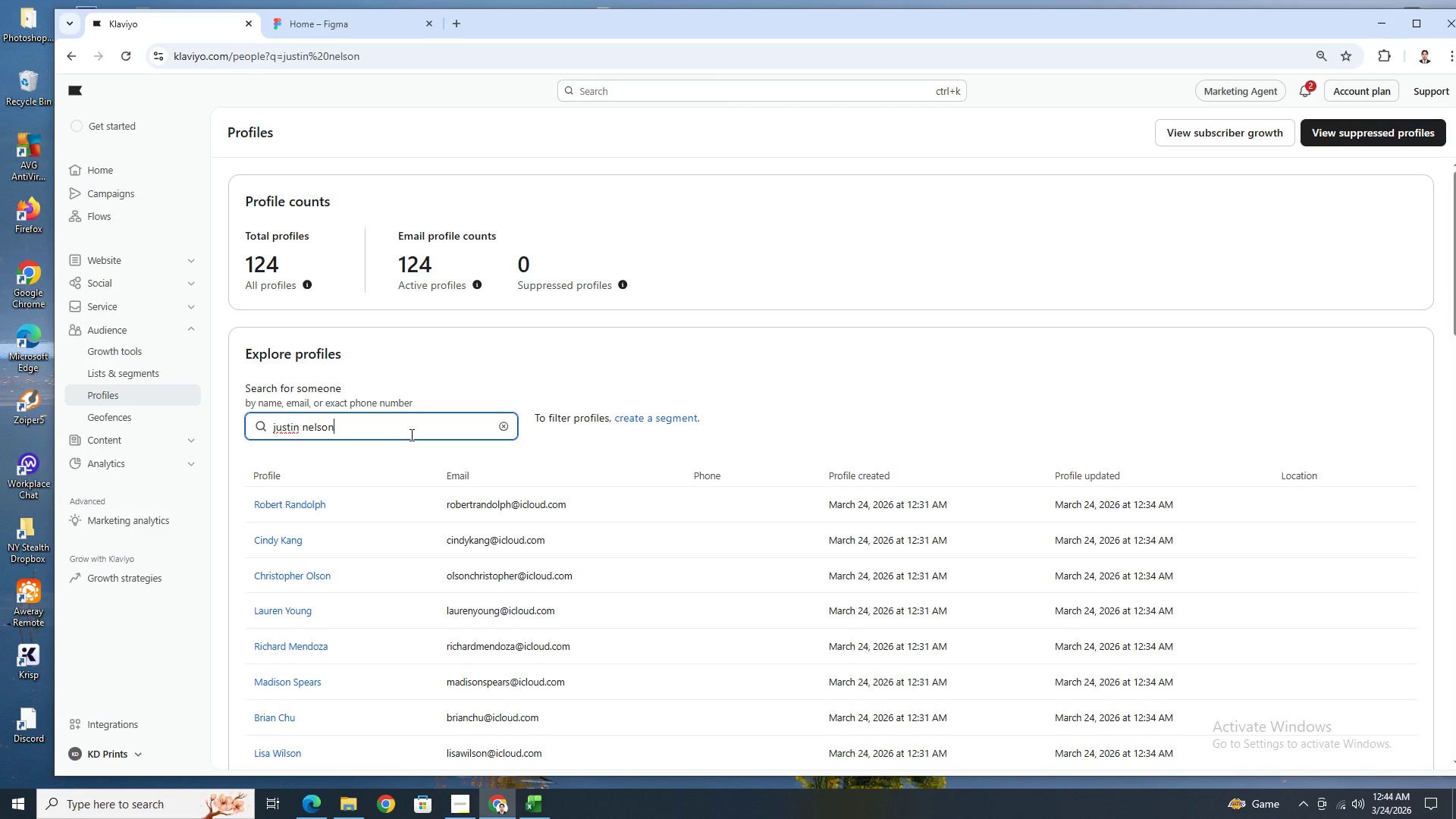 
key(Enter)
 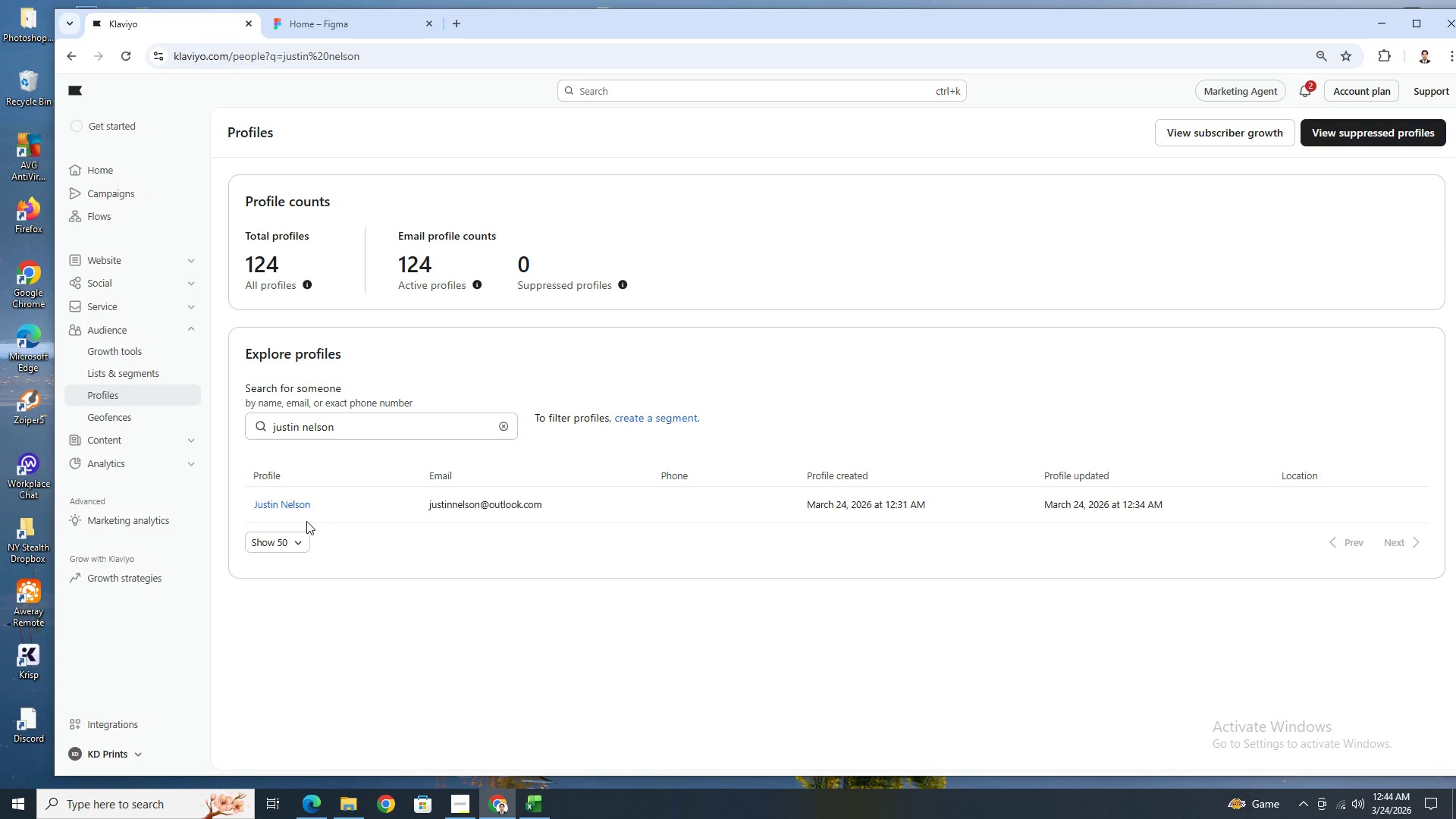 
left_click([296, 507])
 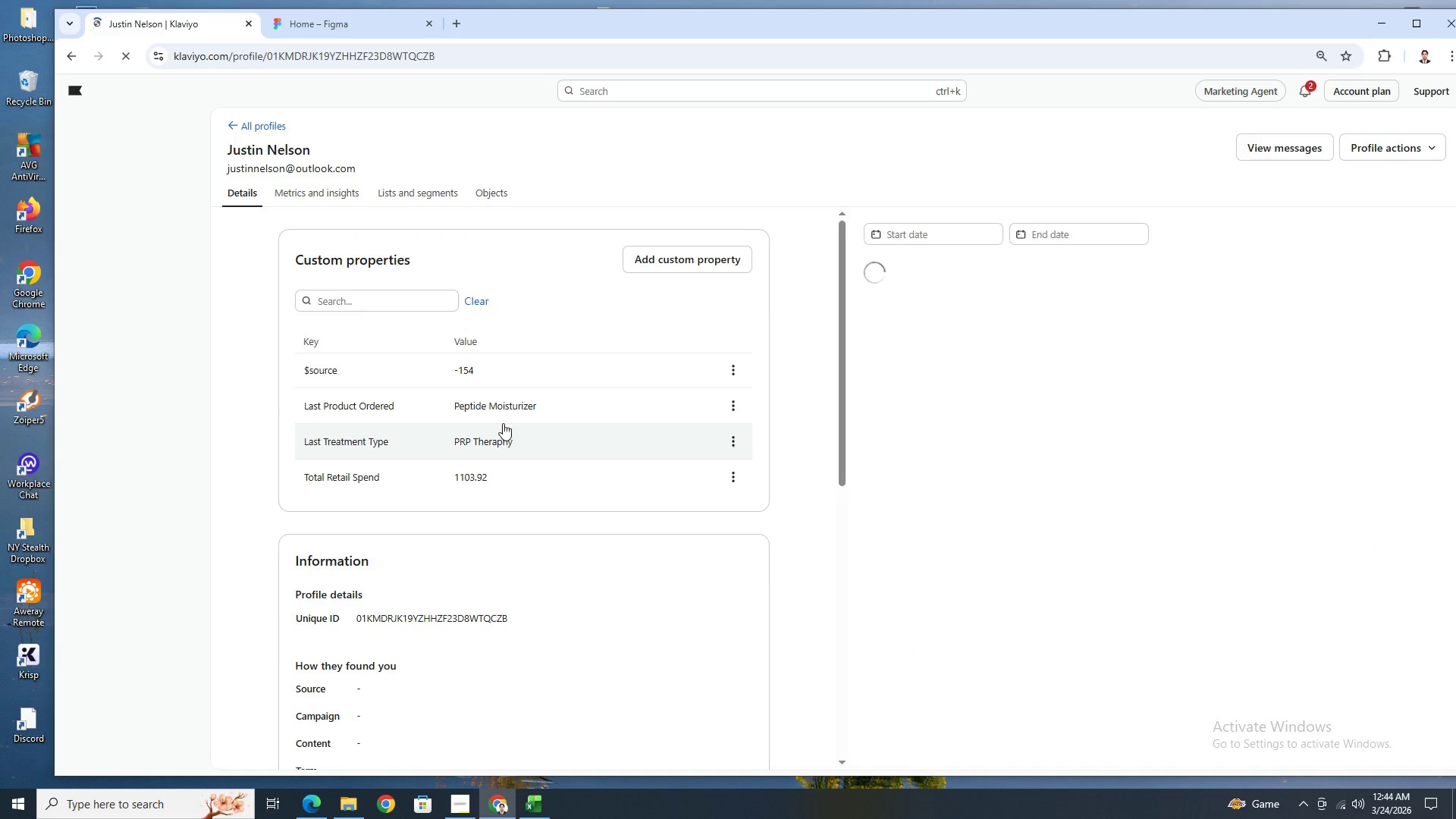 
wait(6.05)
 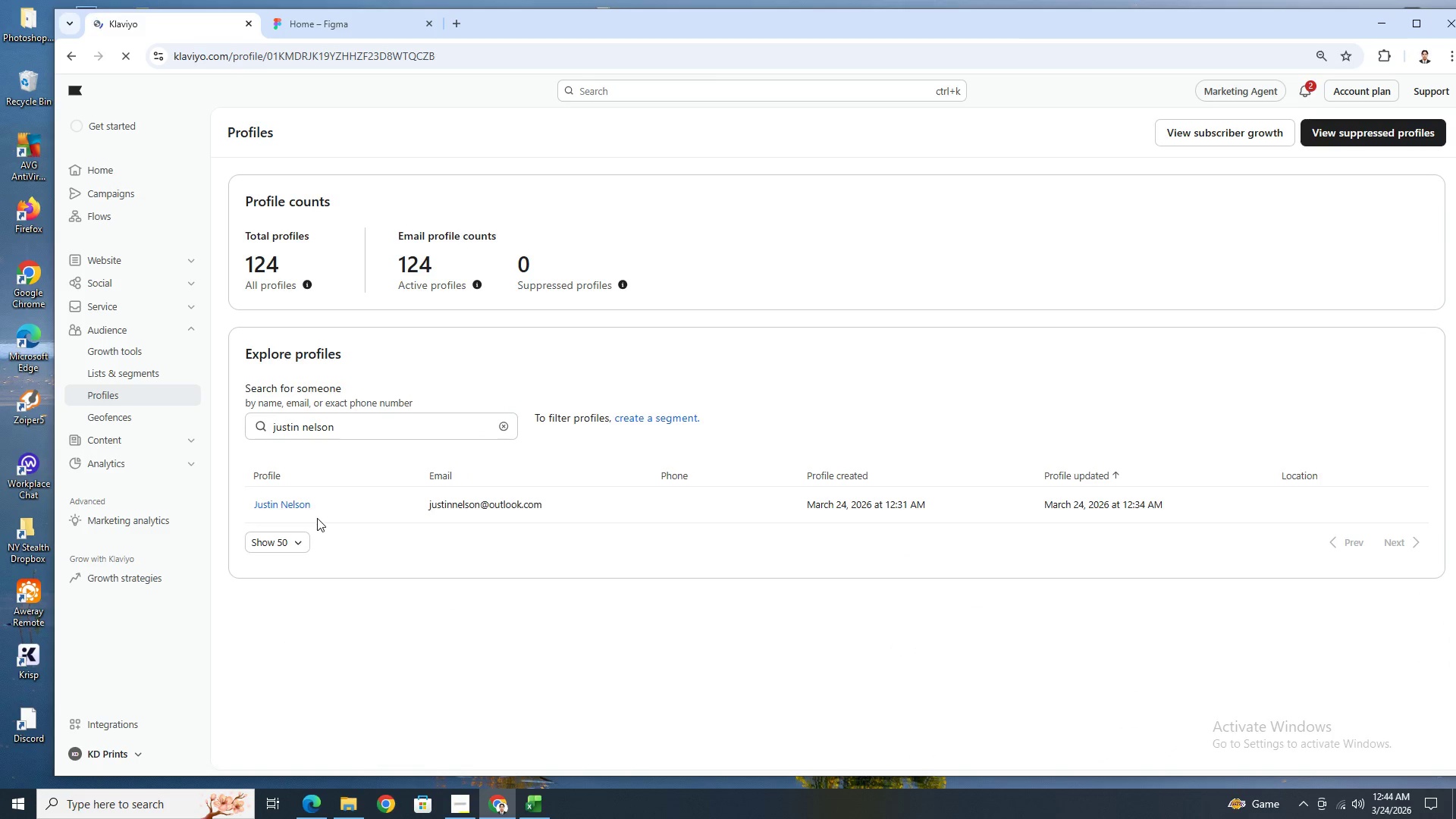 
scroll: coordinate [717, 465], scroll_direction: down, amount: 1.0
 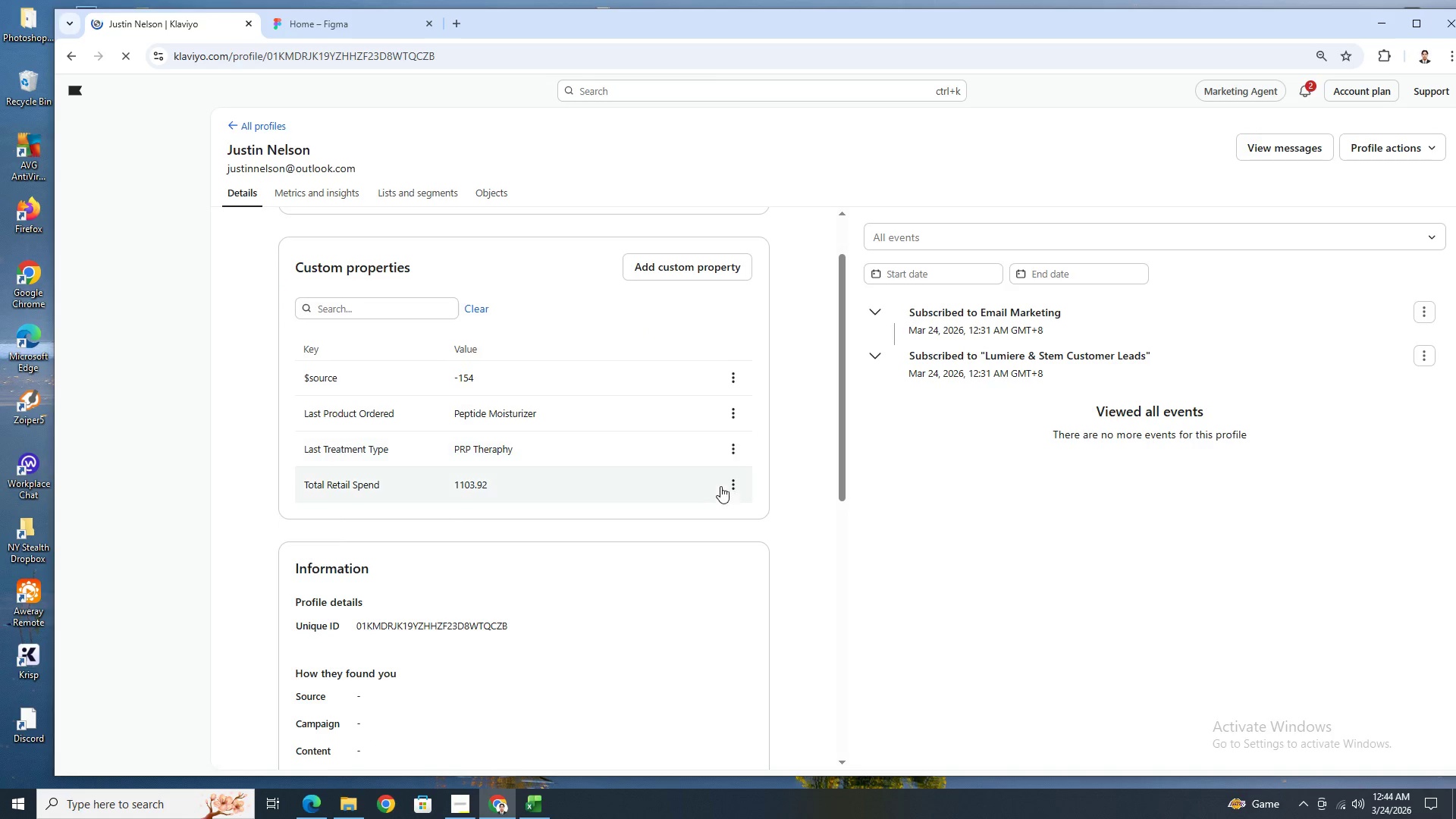 
left_click([727, 488])
 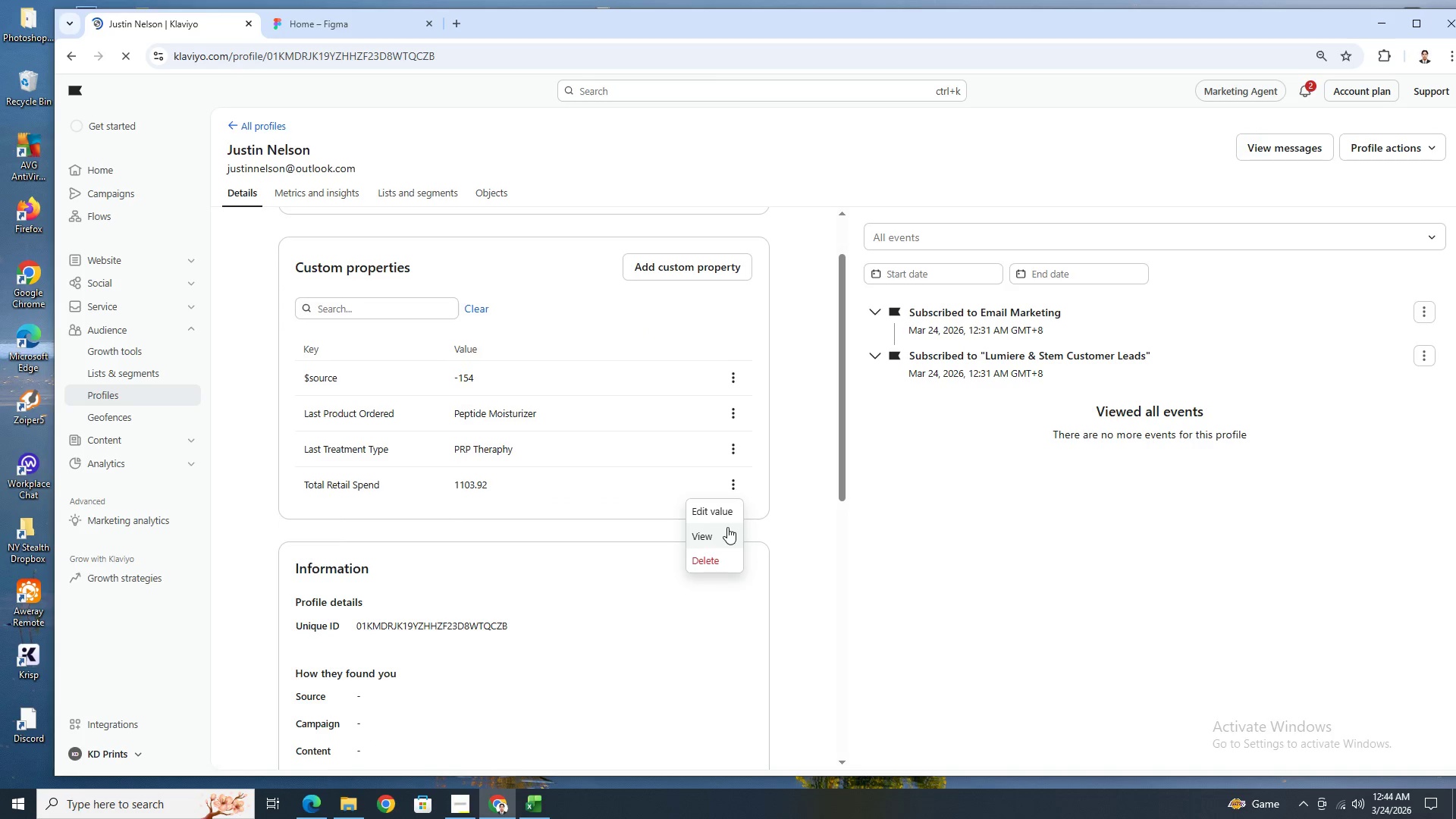 
left_click([725, 509])
 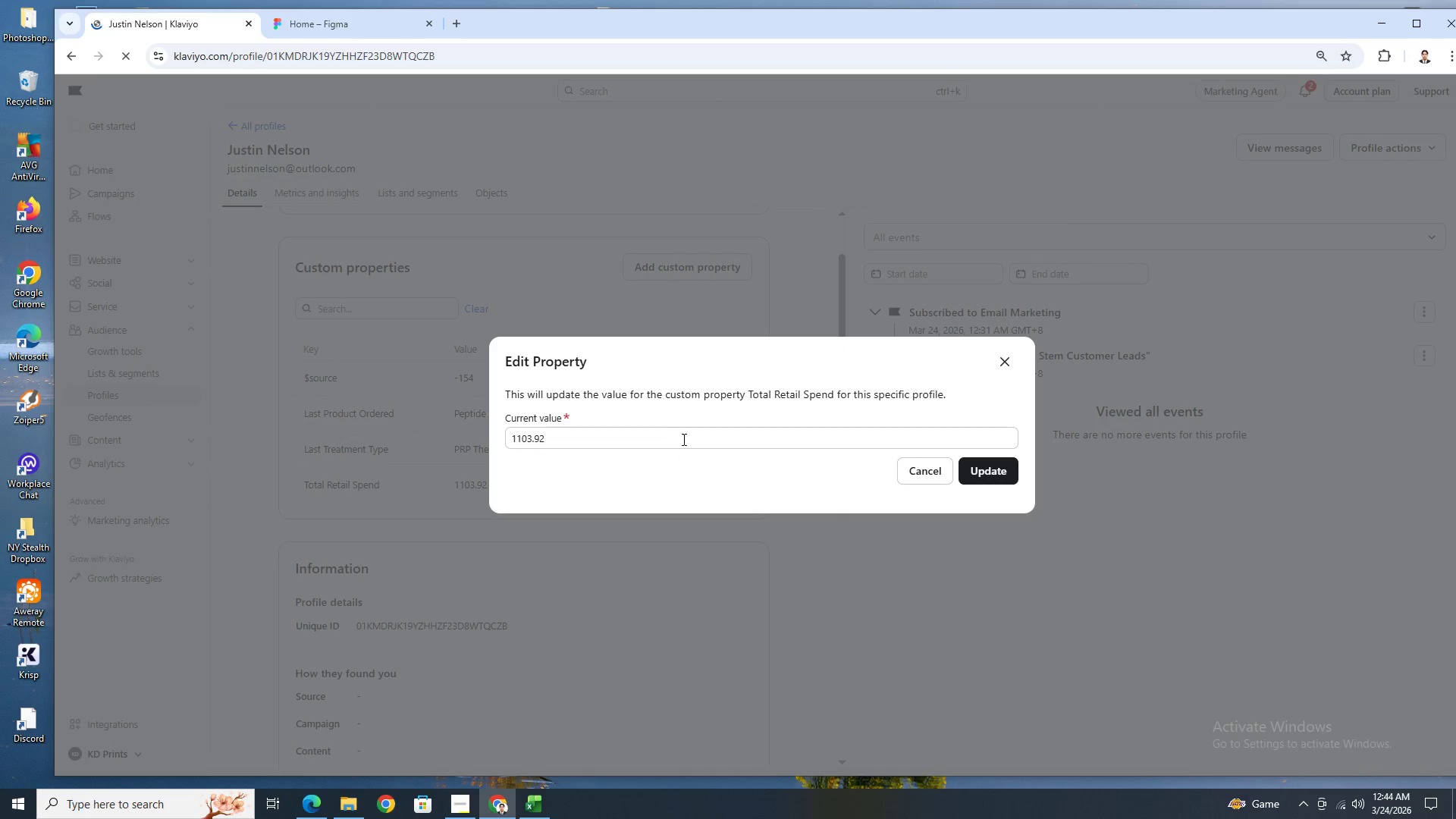 
double_click([686, 434])
 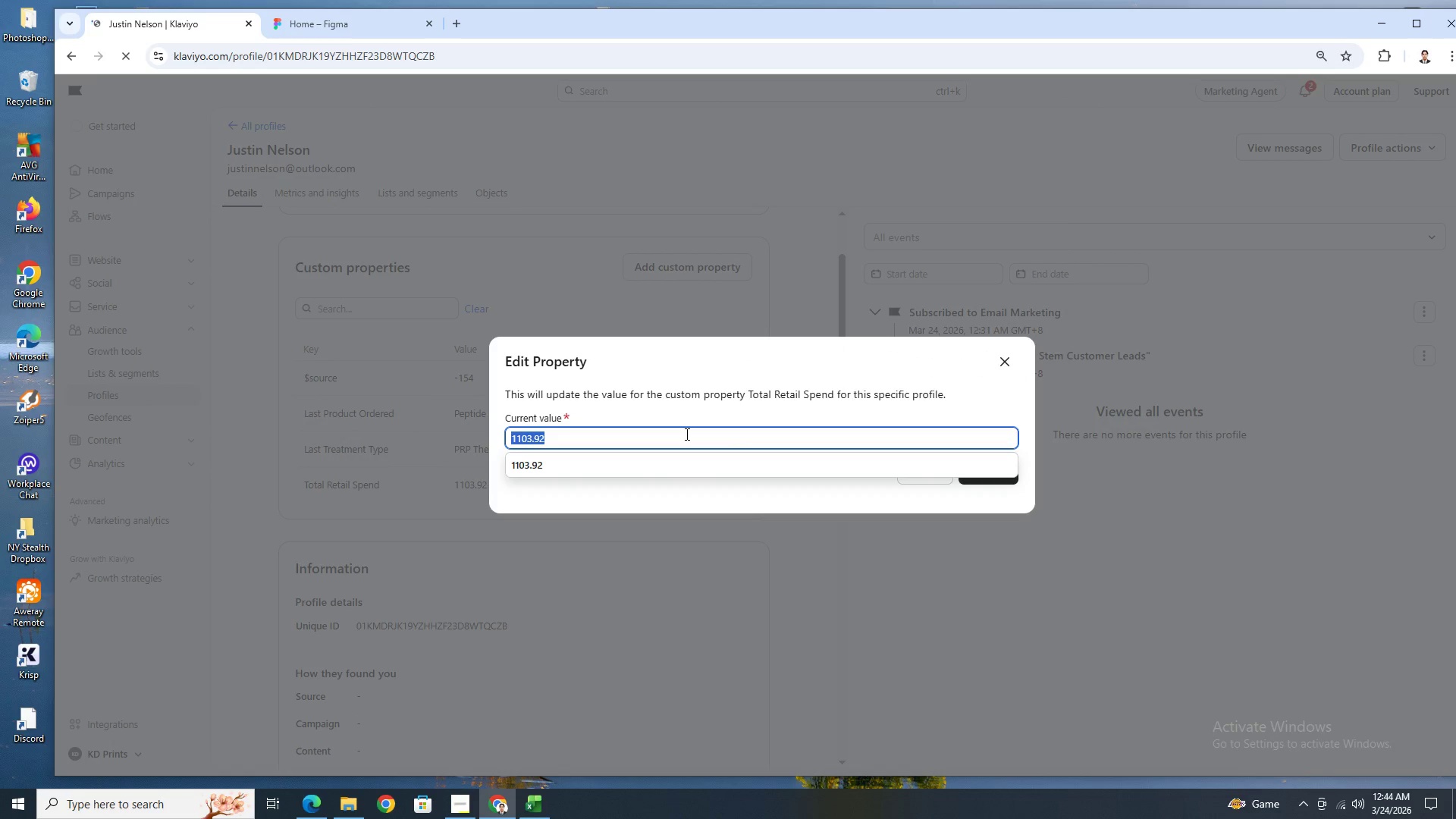 
key(Numpad0)
 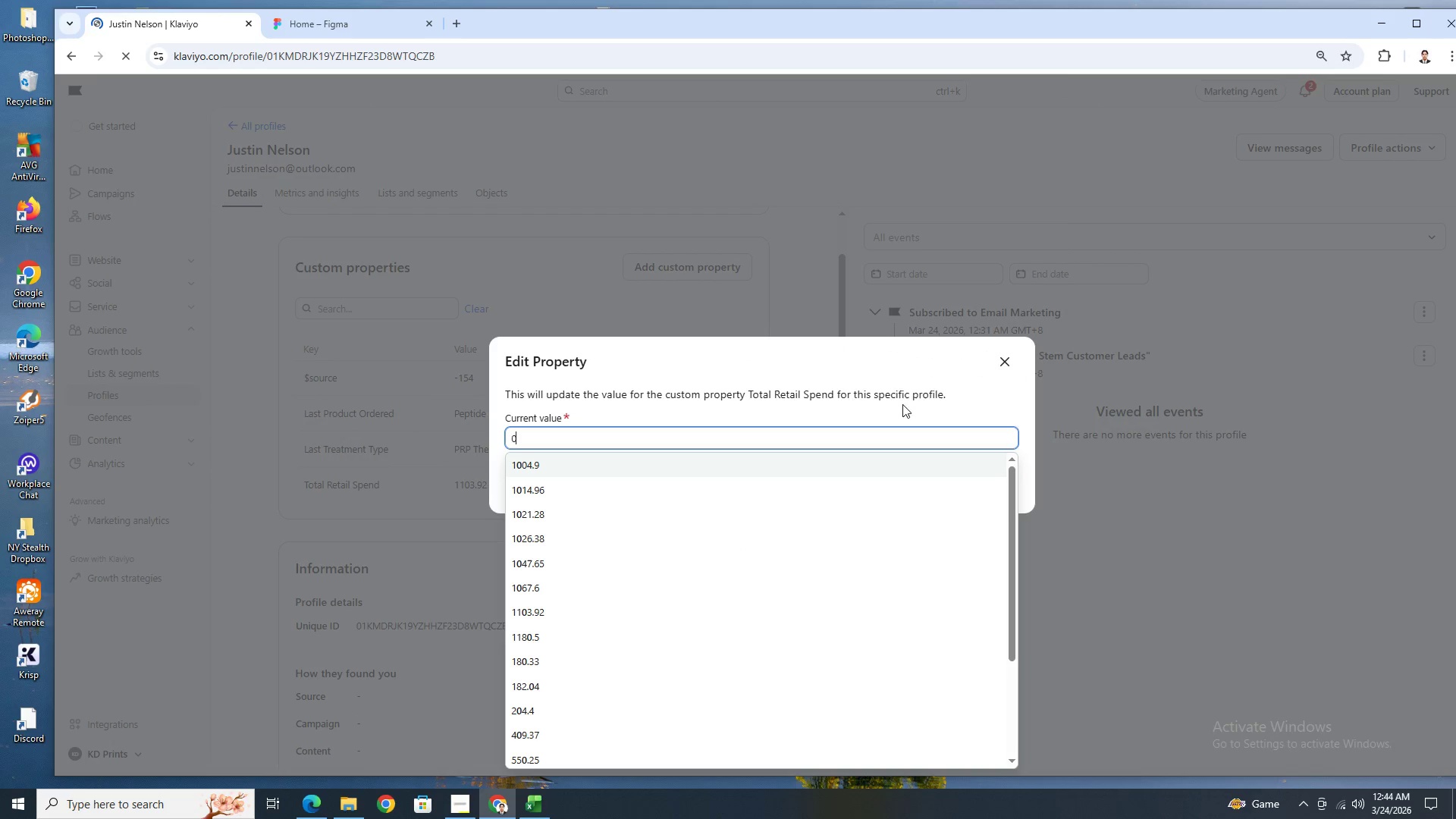 
left_click([960, 388])
 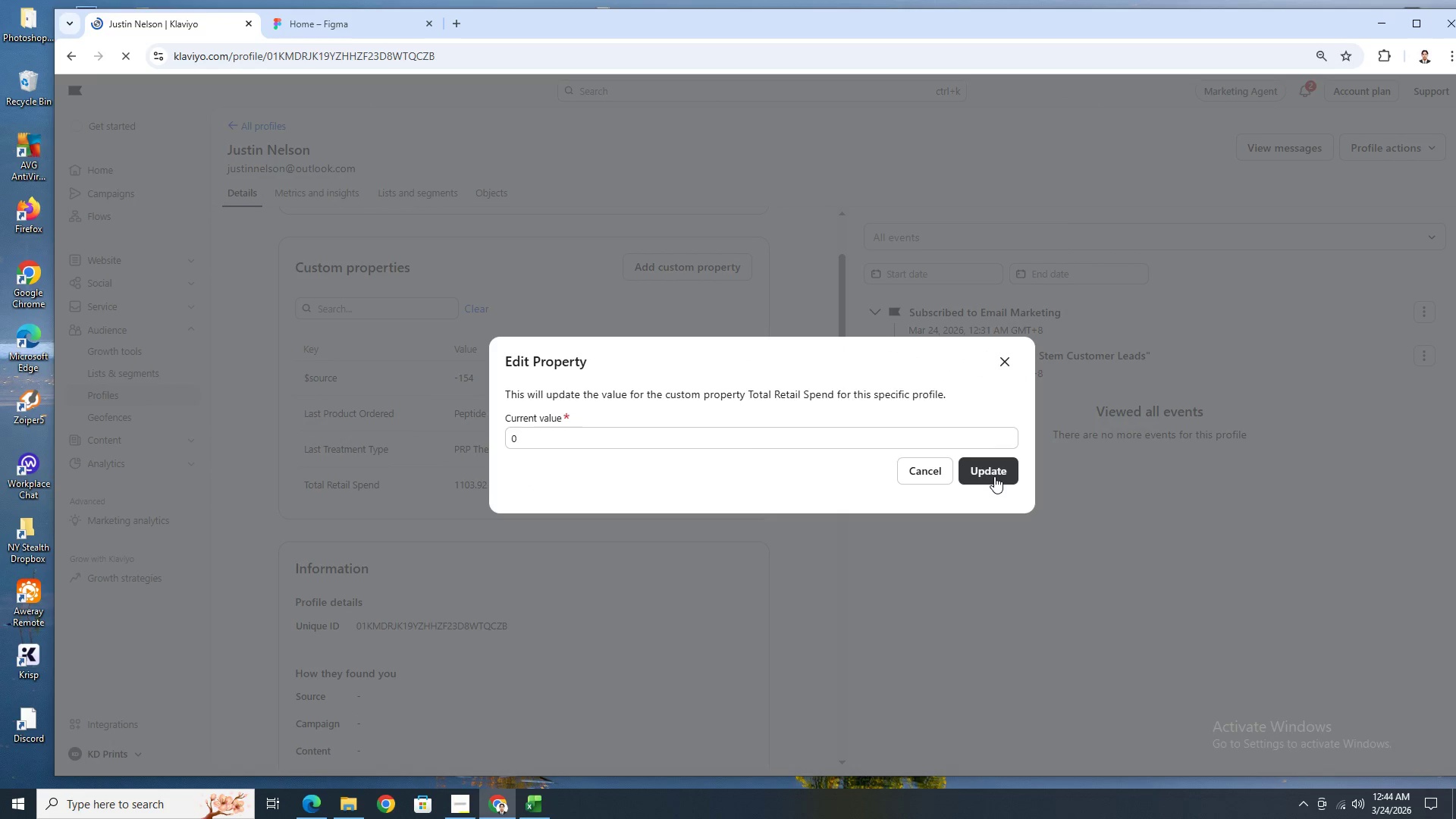 
left_click([994, 476])
 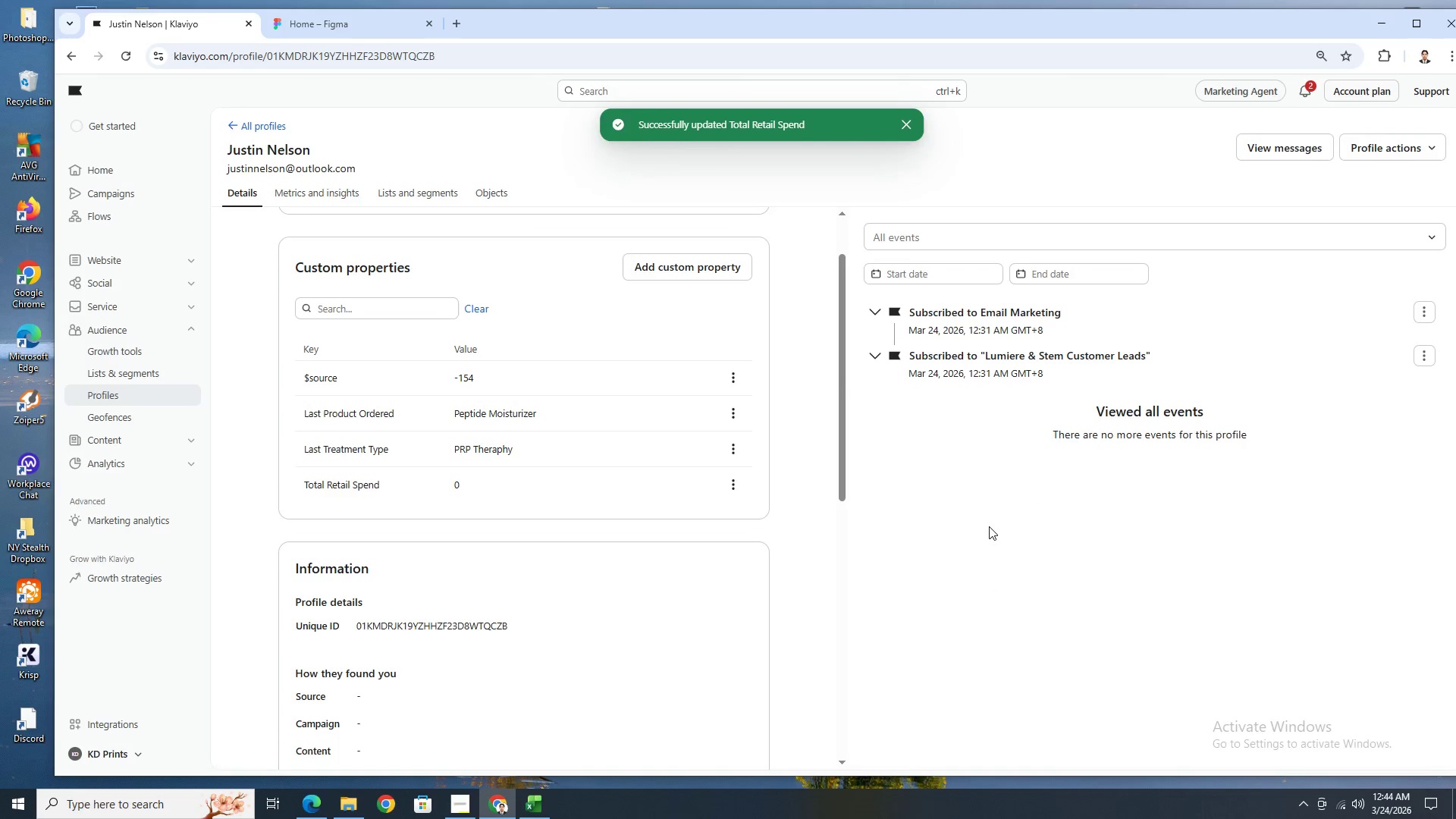 
key(Alt+Tab)
 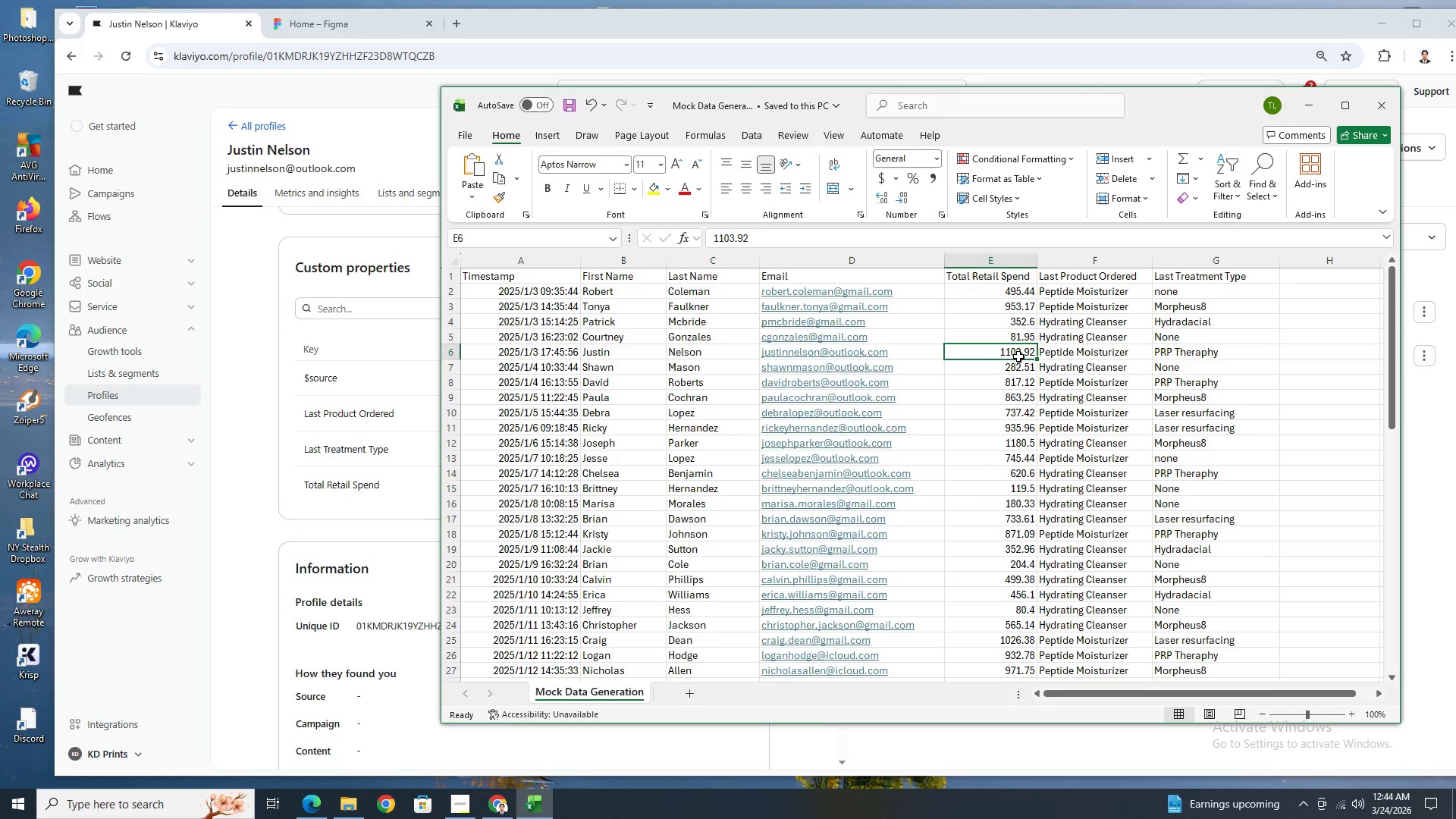 
left_click([1017, 351])
 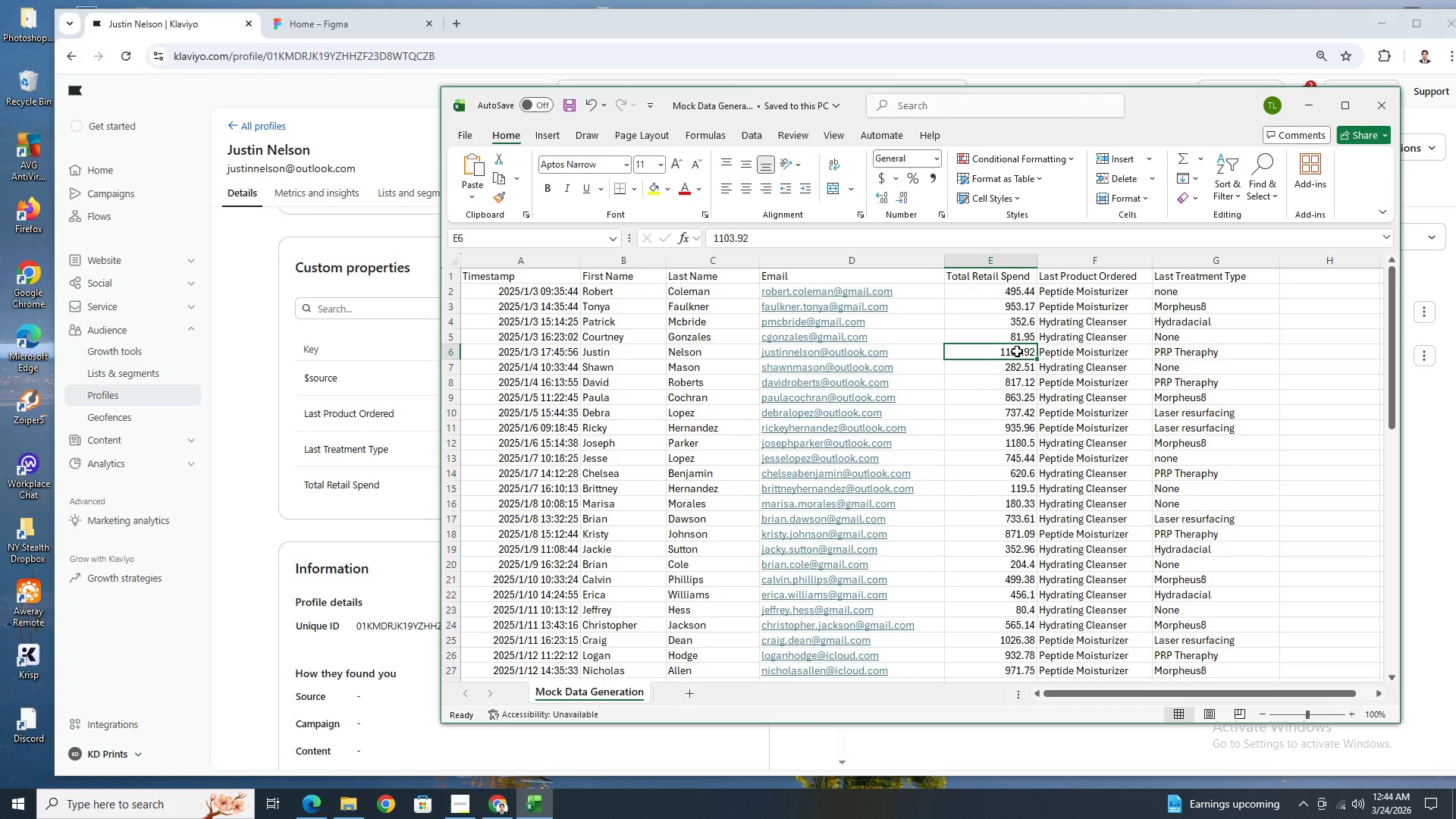 
key(Numpad0)
 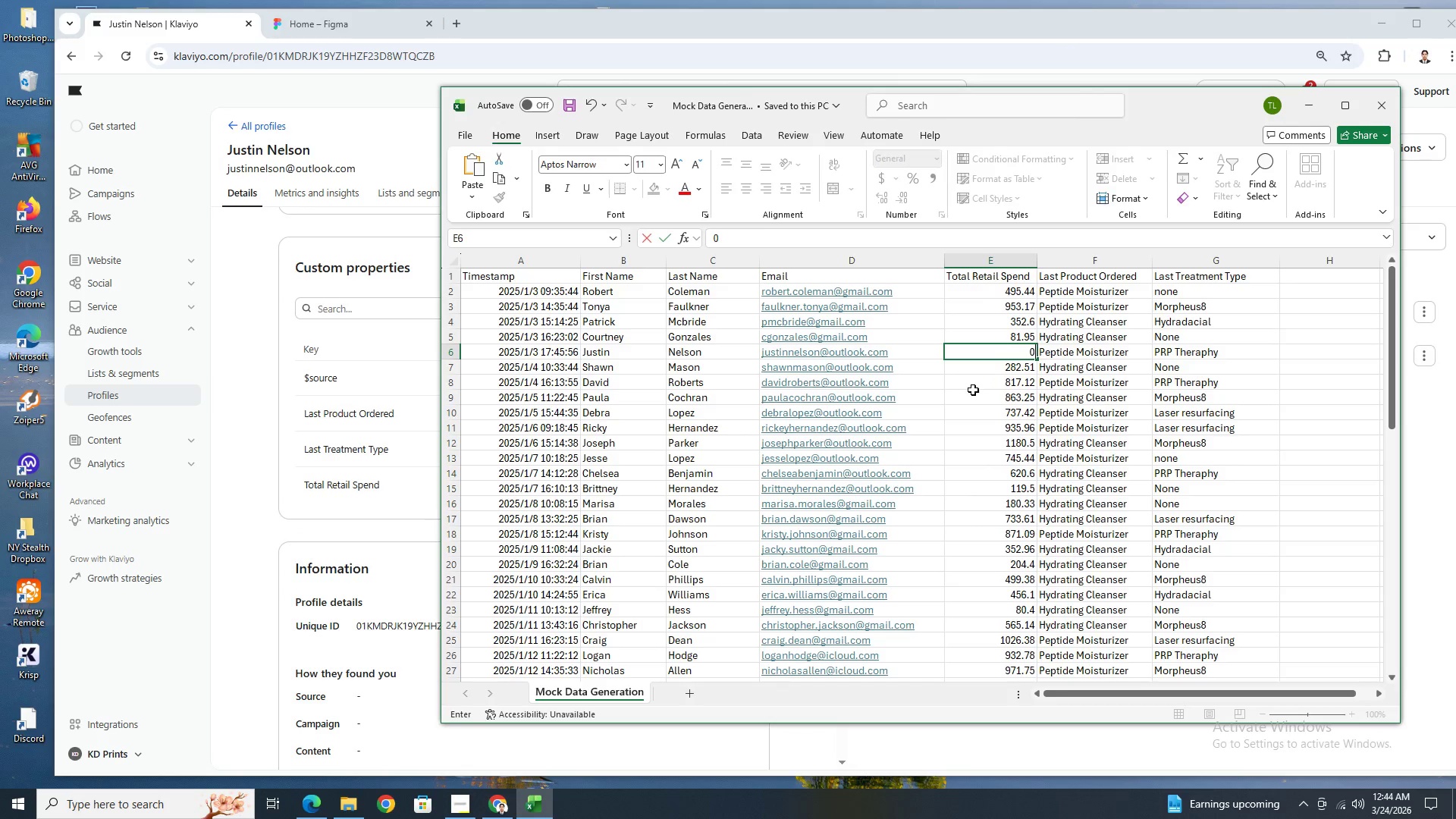 
left_click([972, 390])
 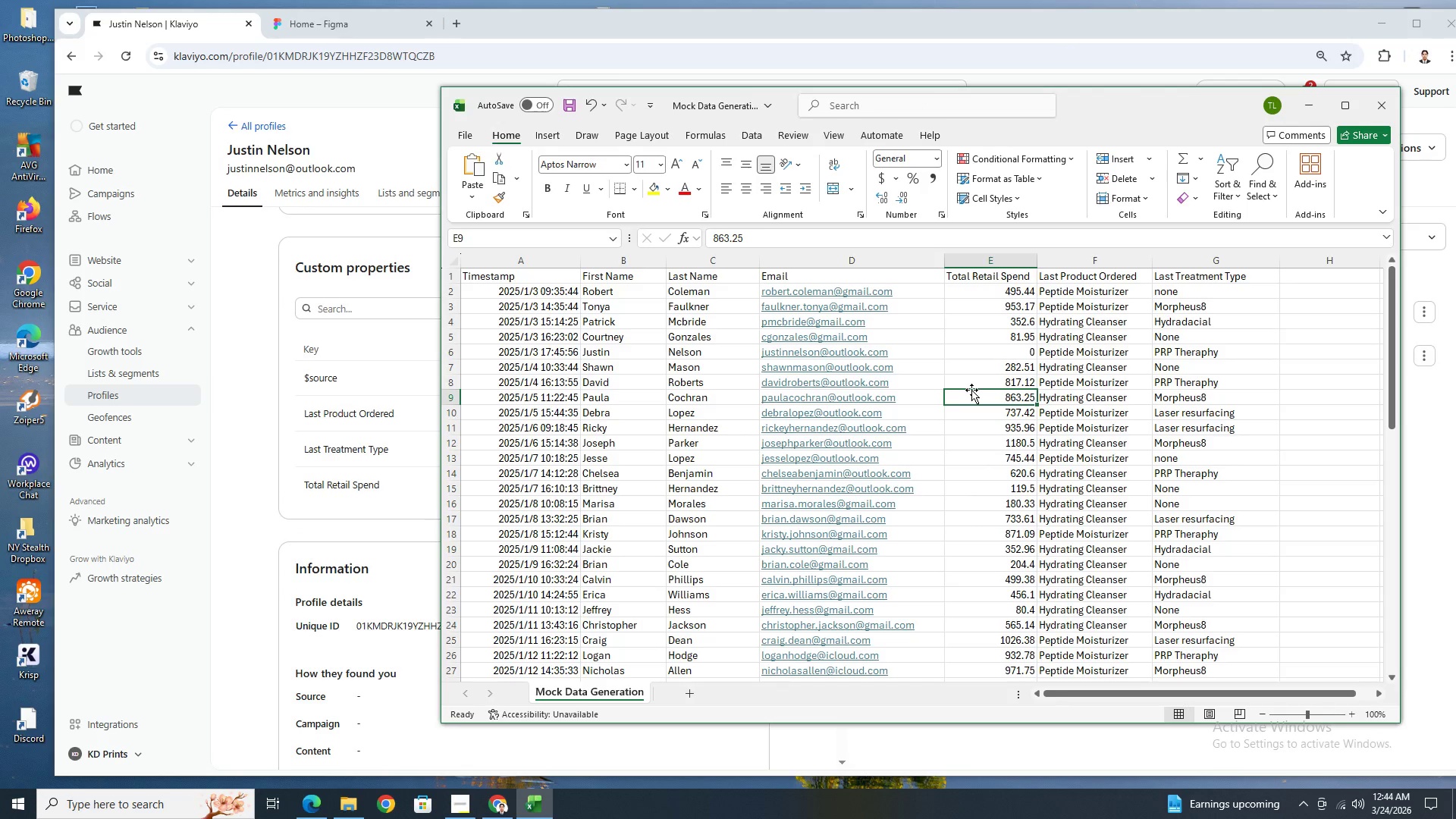 
key(Control+S)
 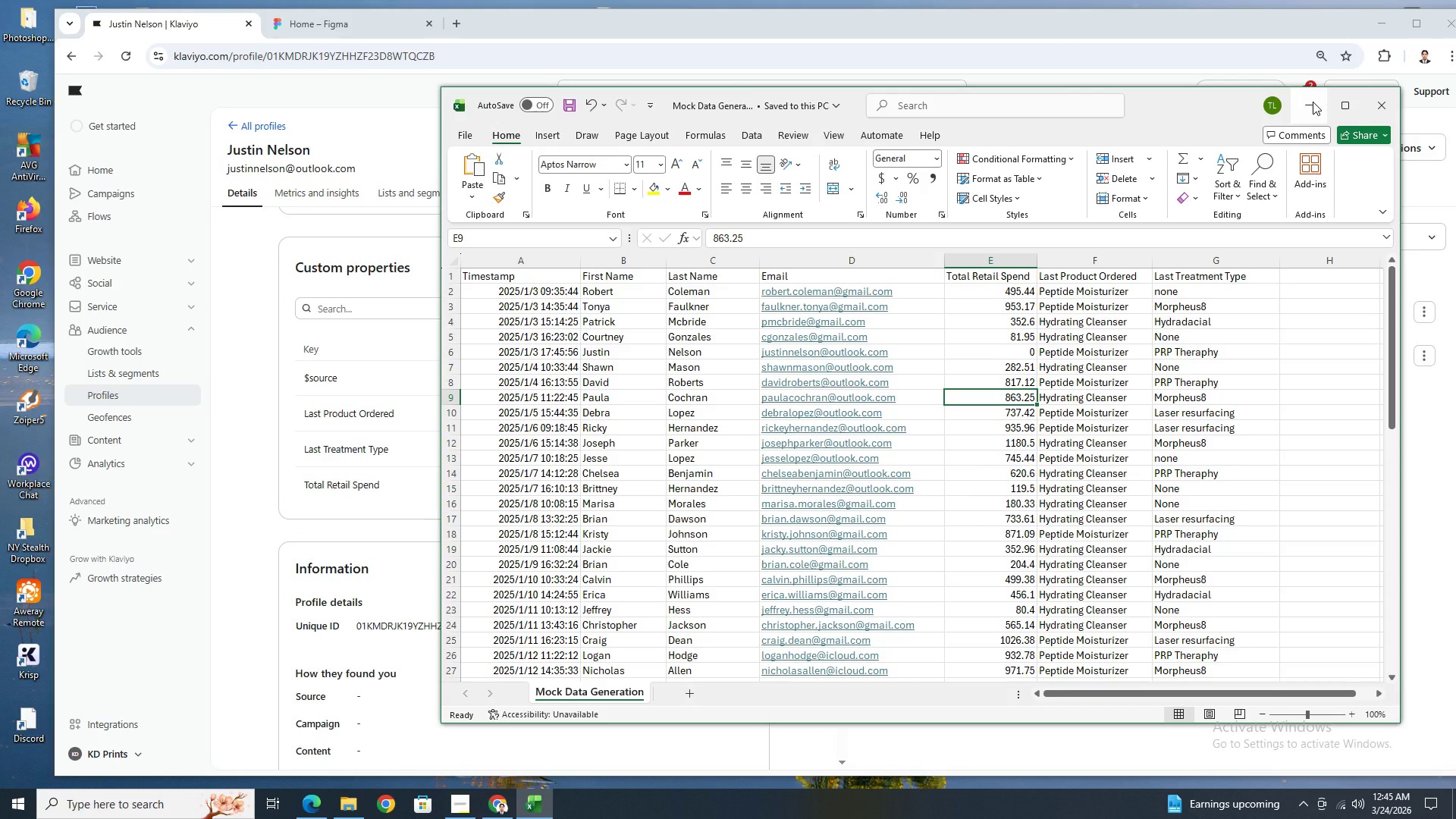 
wait(5.62)
 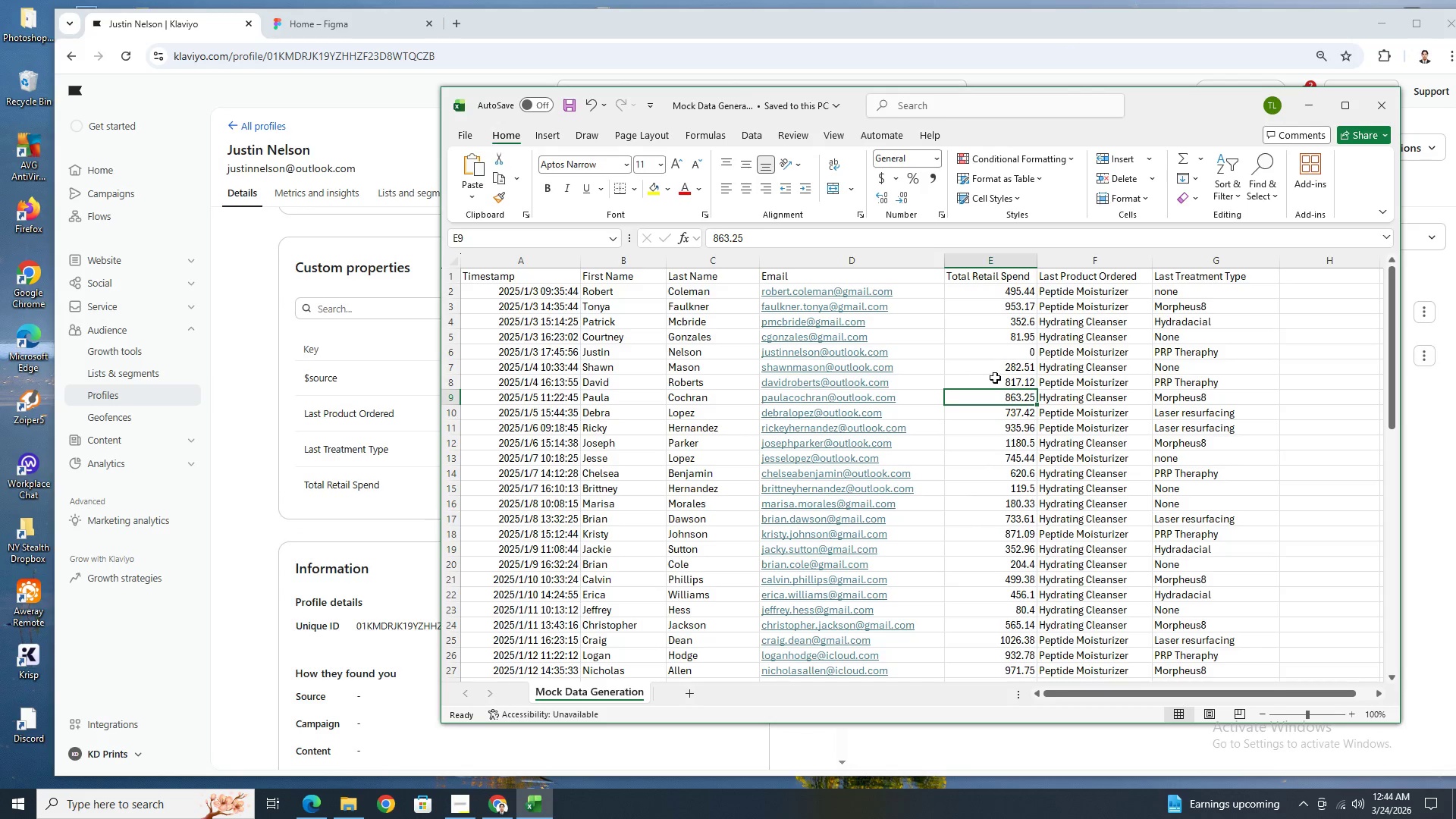 
left_click([1116, 356])
 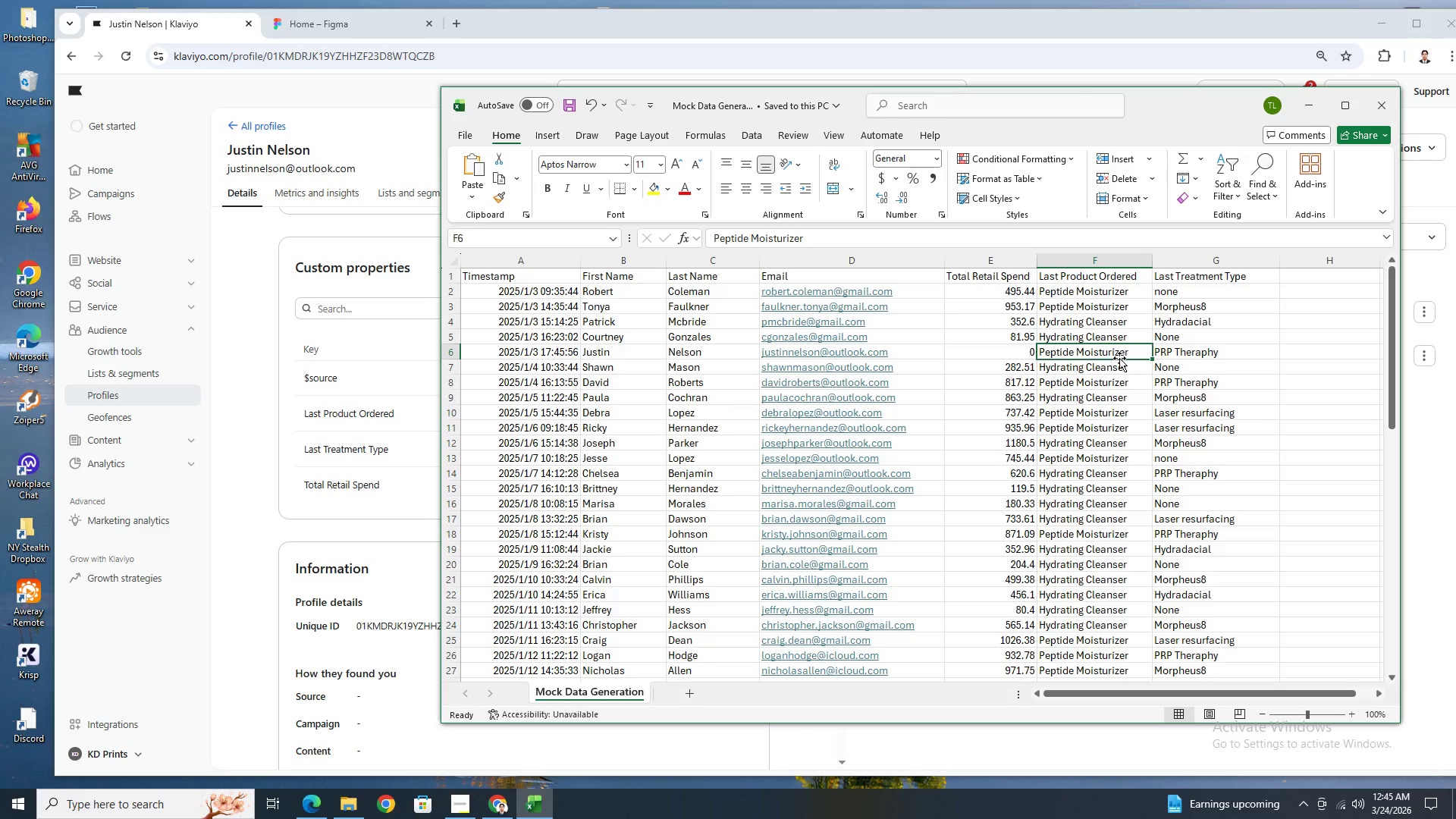 
type(None)
 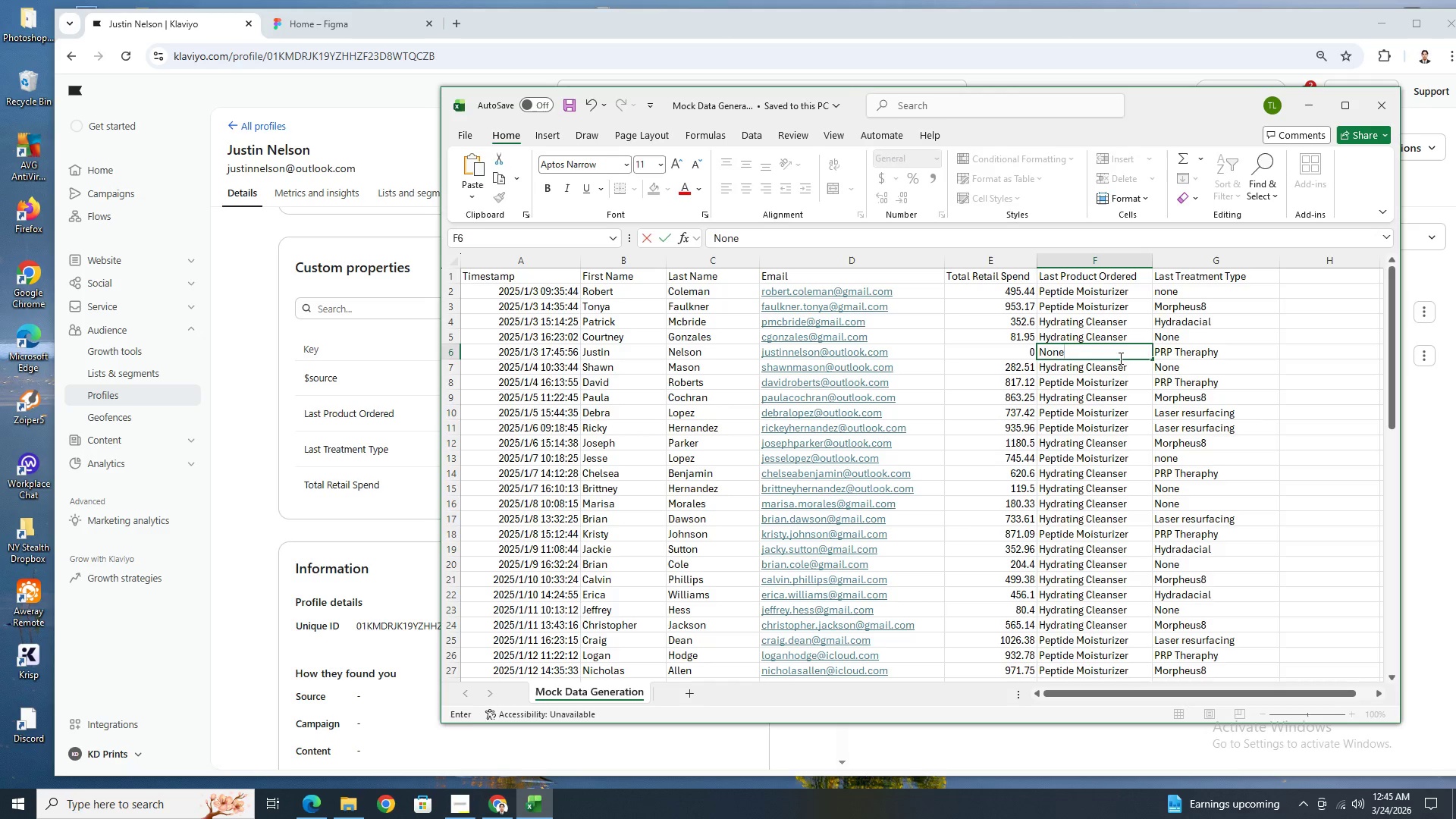 
key(Enter)
 